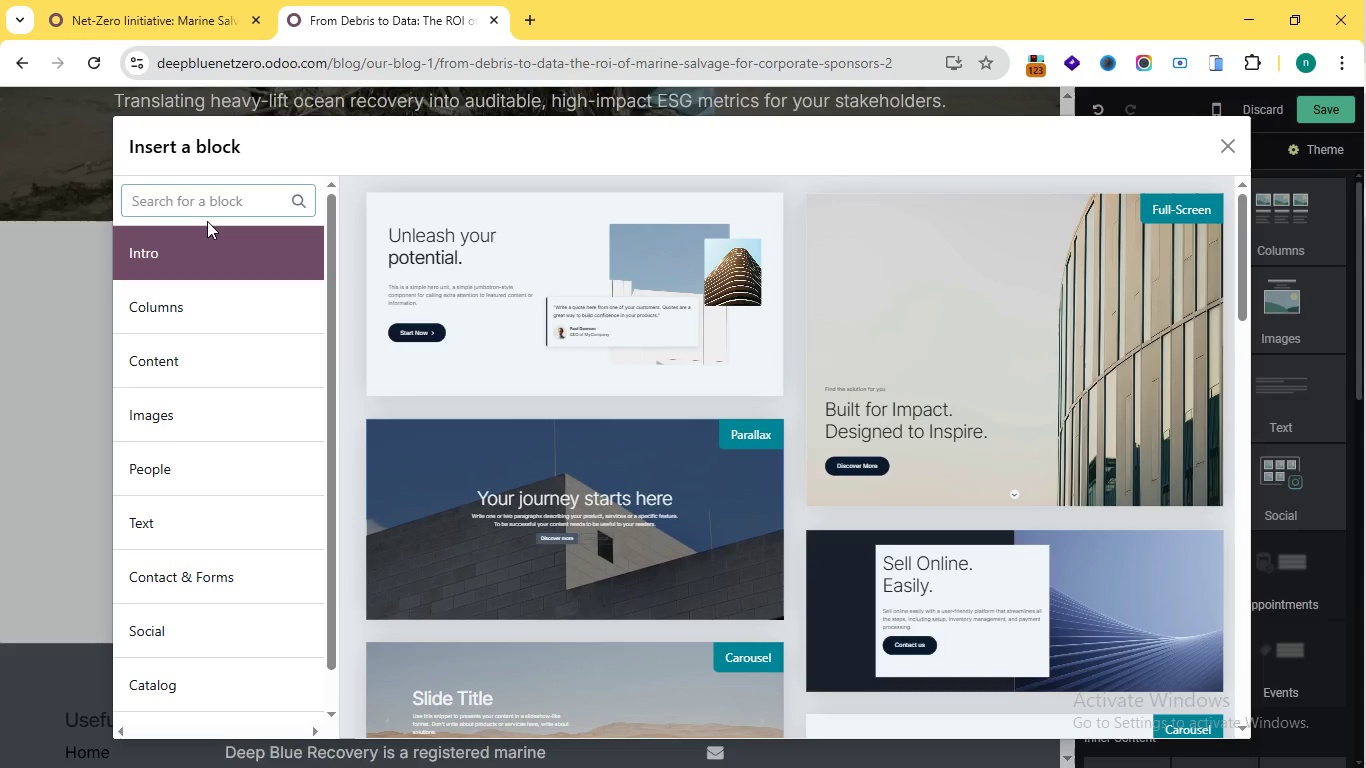 
type(feat)
 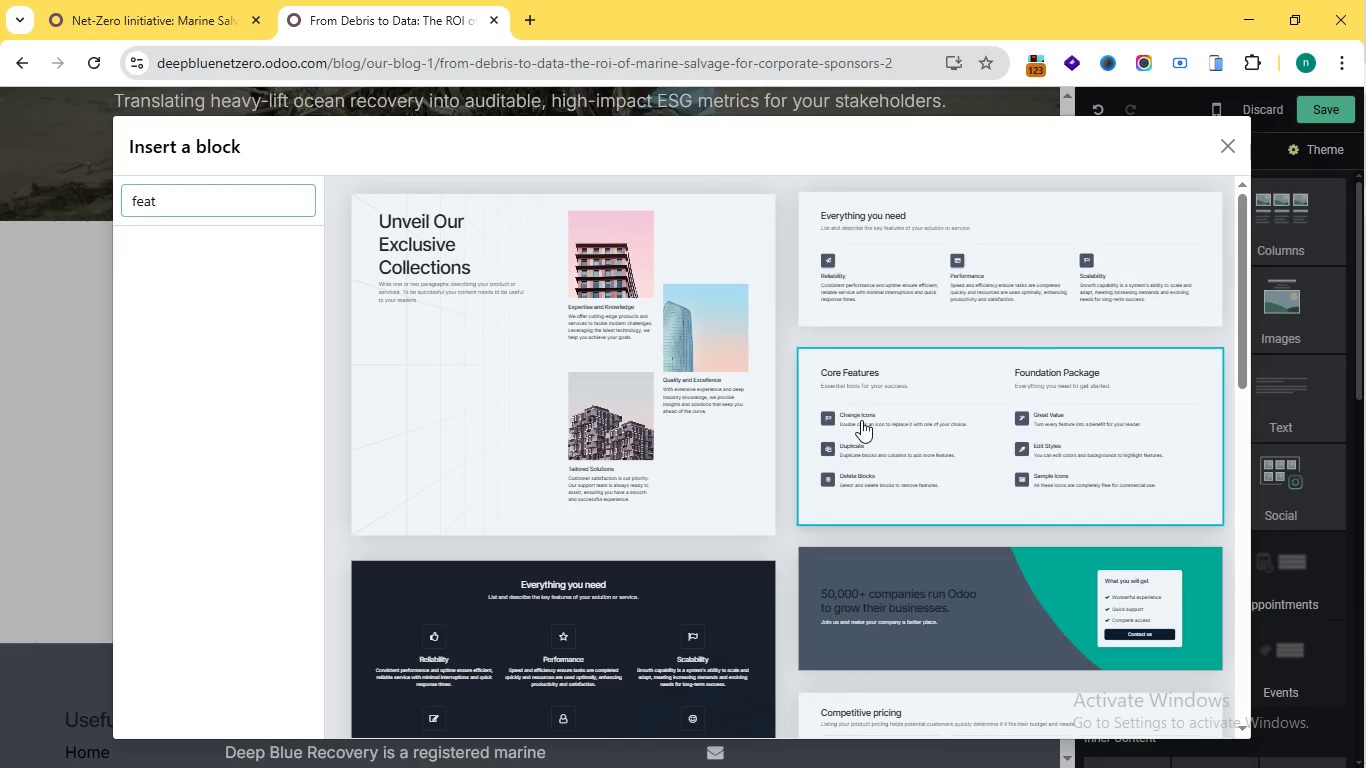 
left_click([861, 420])
 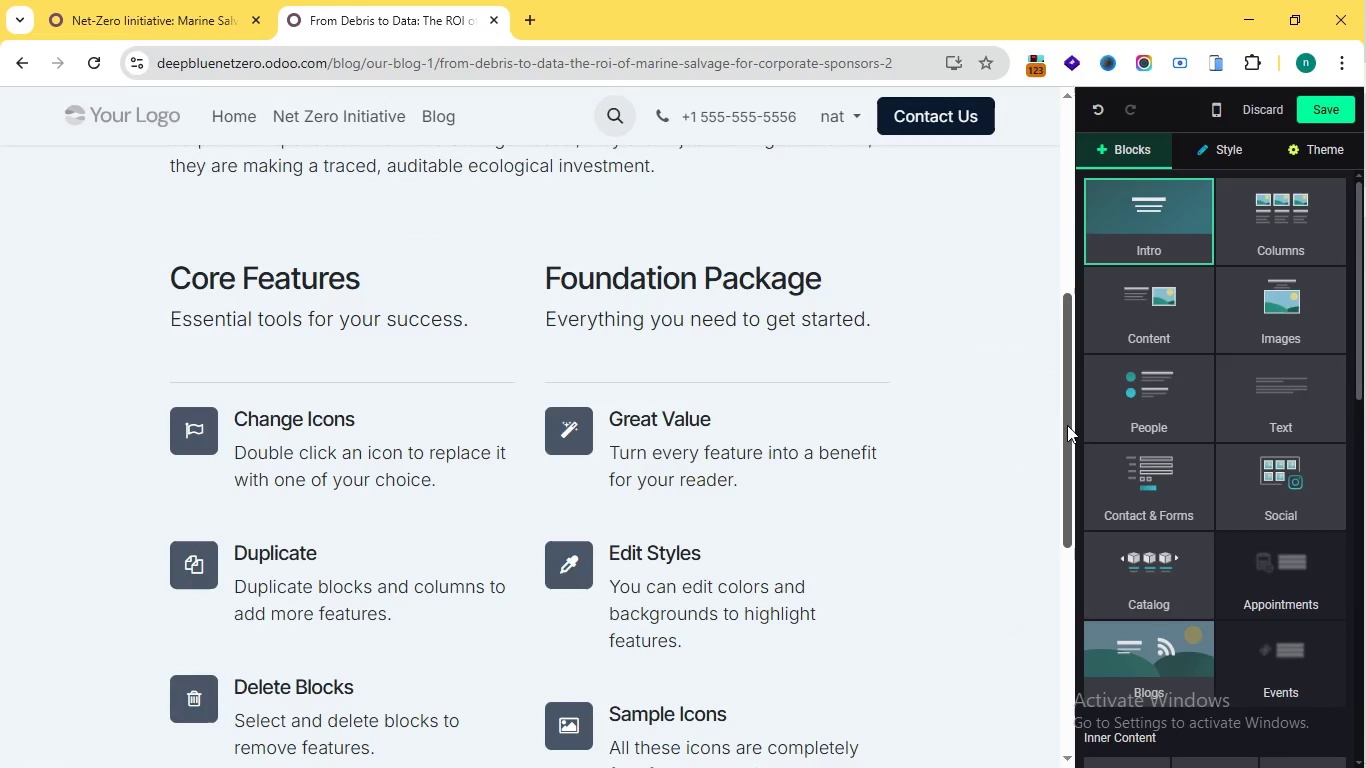 
left_click_drag(start_coordinate=[1067, 425], to_coordinate=[1034, 314])
 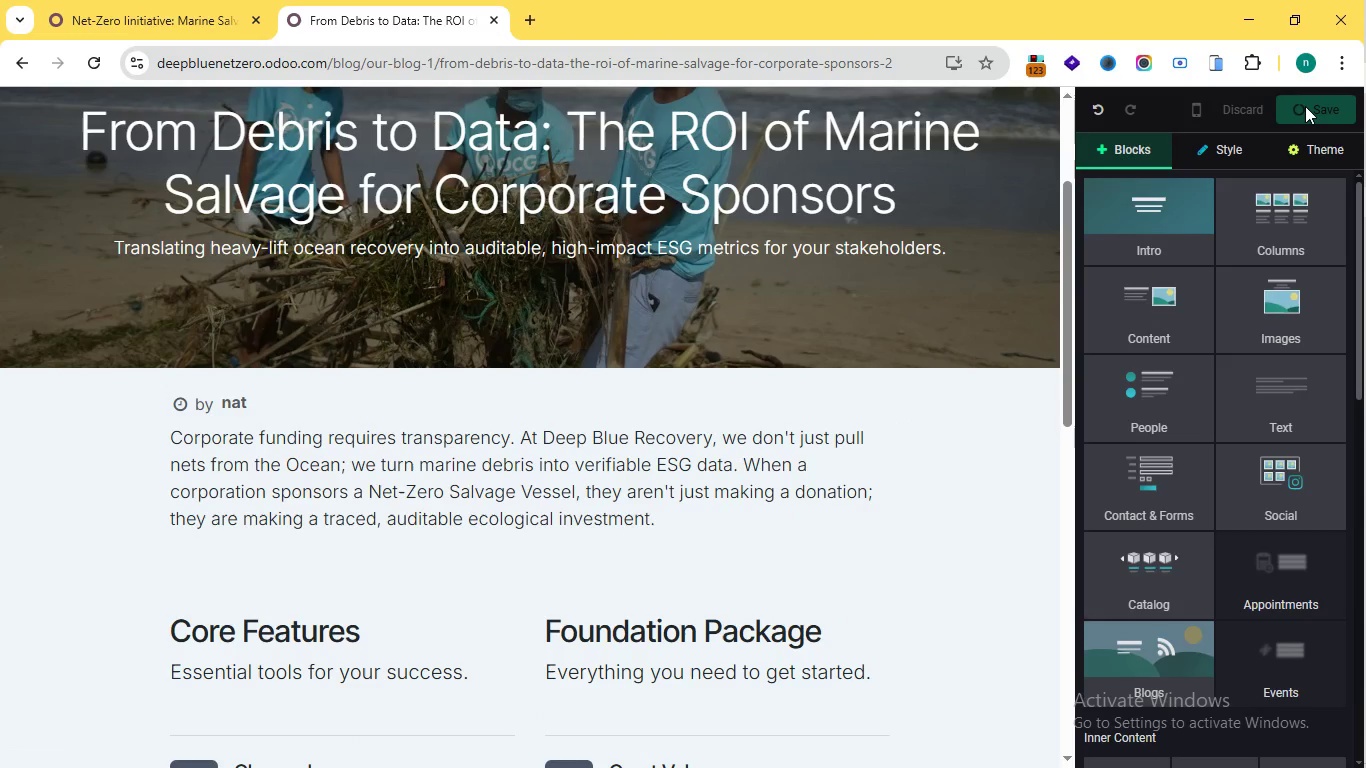 
left_click([1305, 106])
 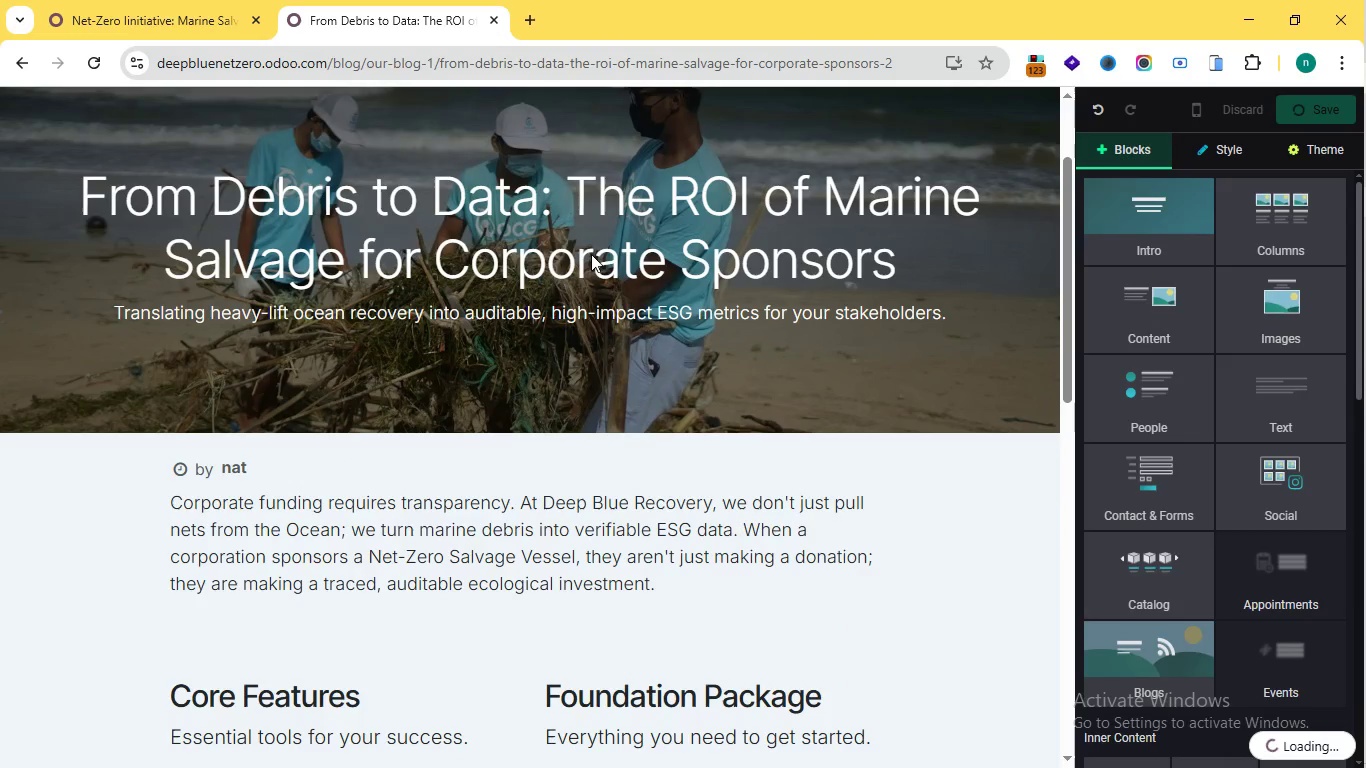 
scroll: coordinate [395, 176], scroll_direction: up, amount: 8.0
 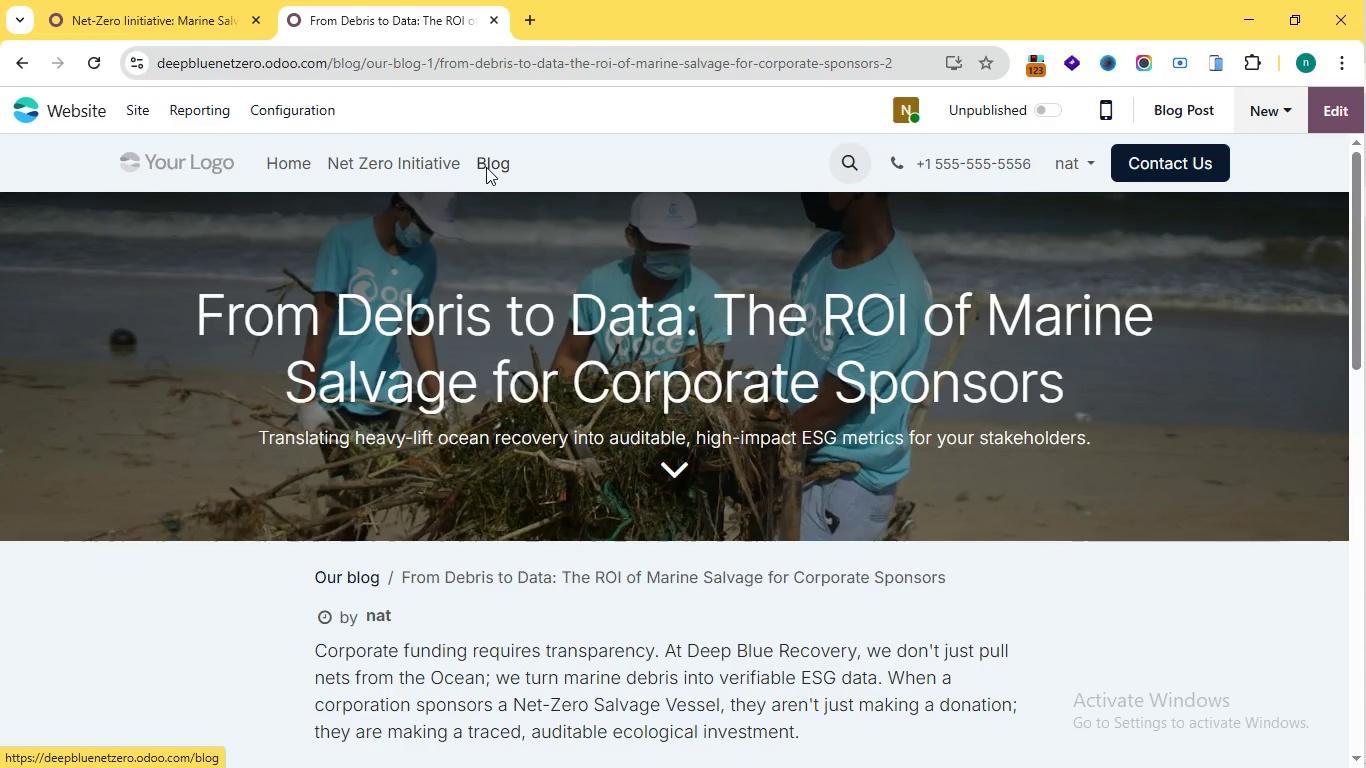 
left_click([486, 167])
 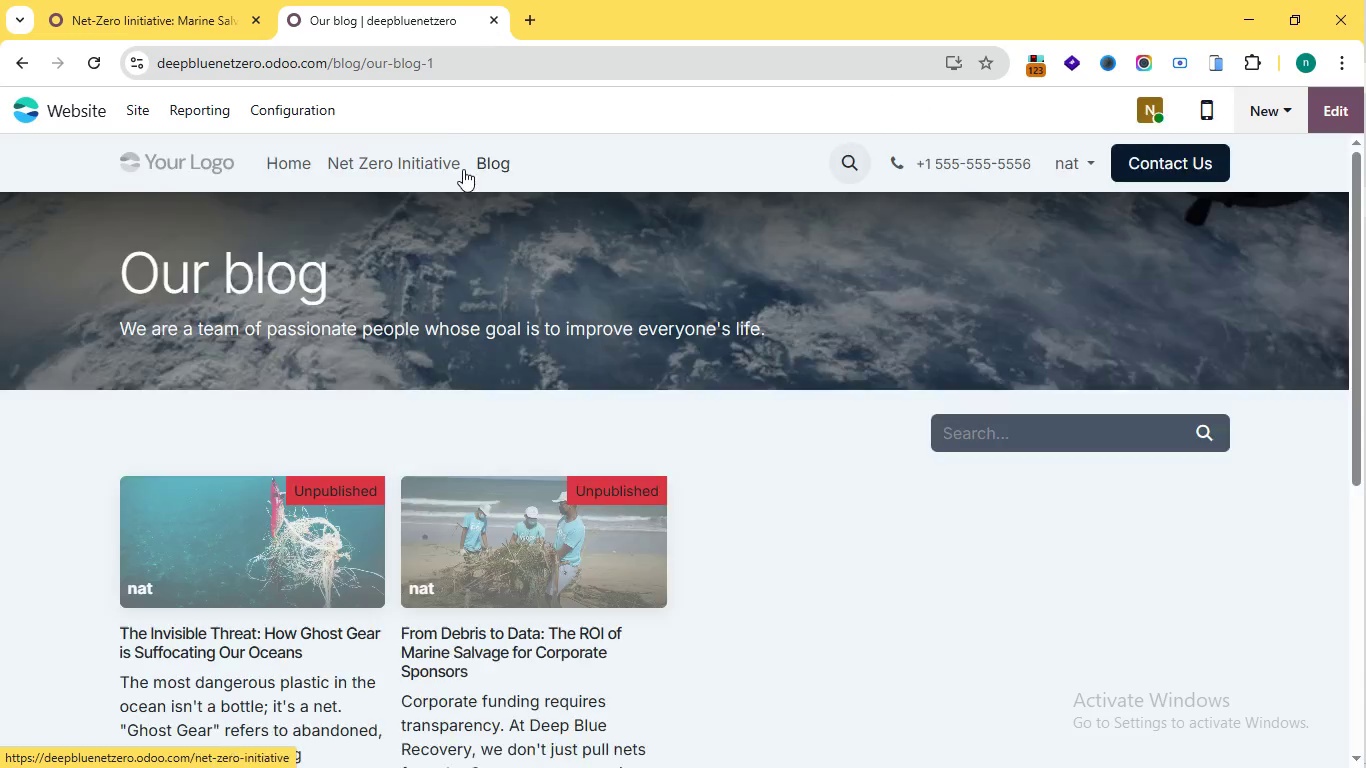 
mouse_move([445, 190])
 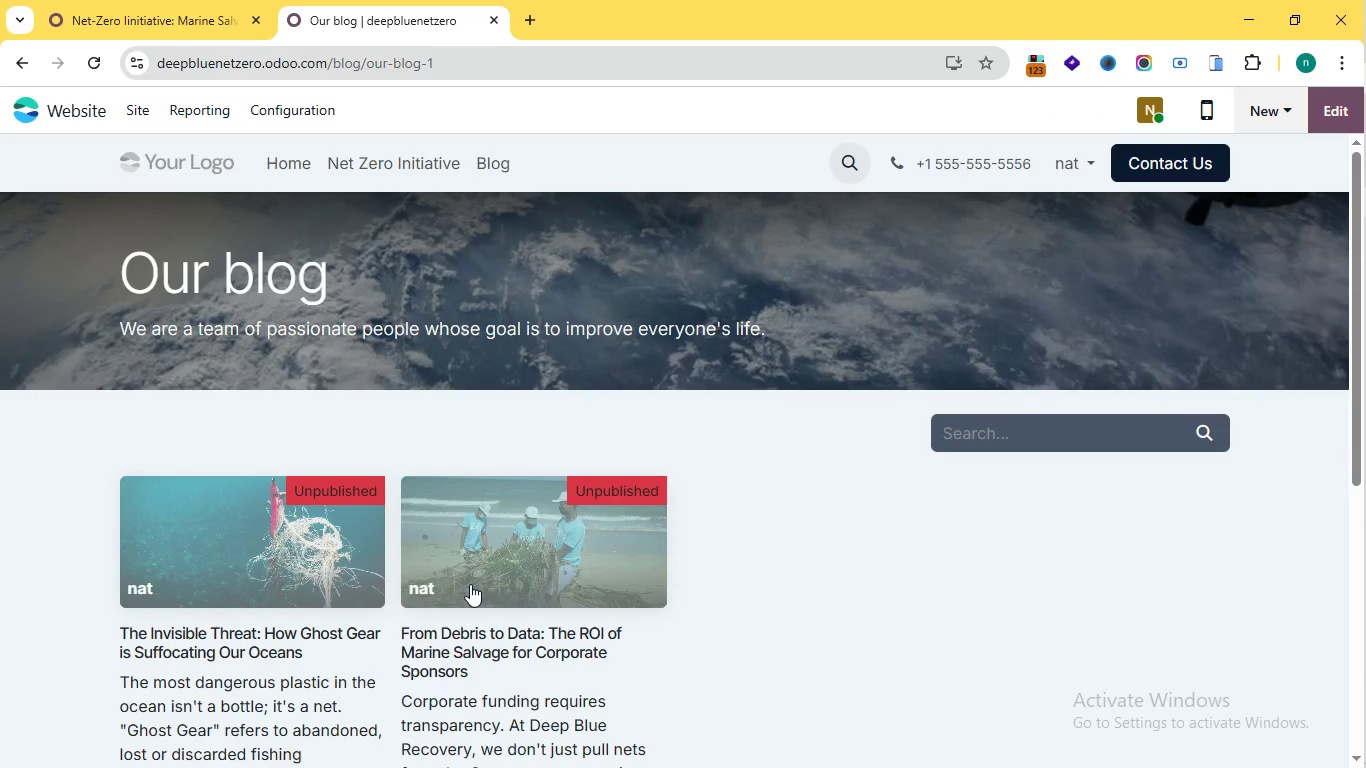 
scroll: coordinate [439, 201], scroll_direction: down, amount: 1.0
 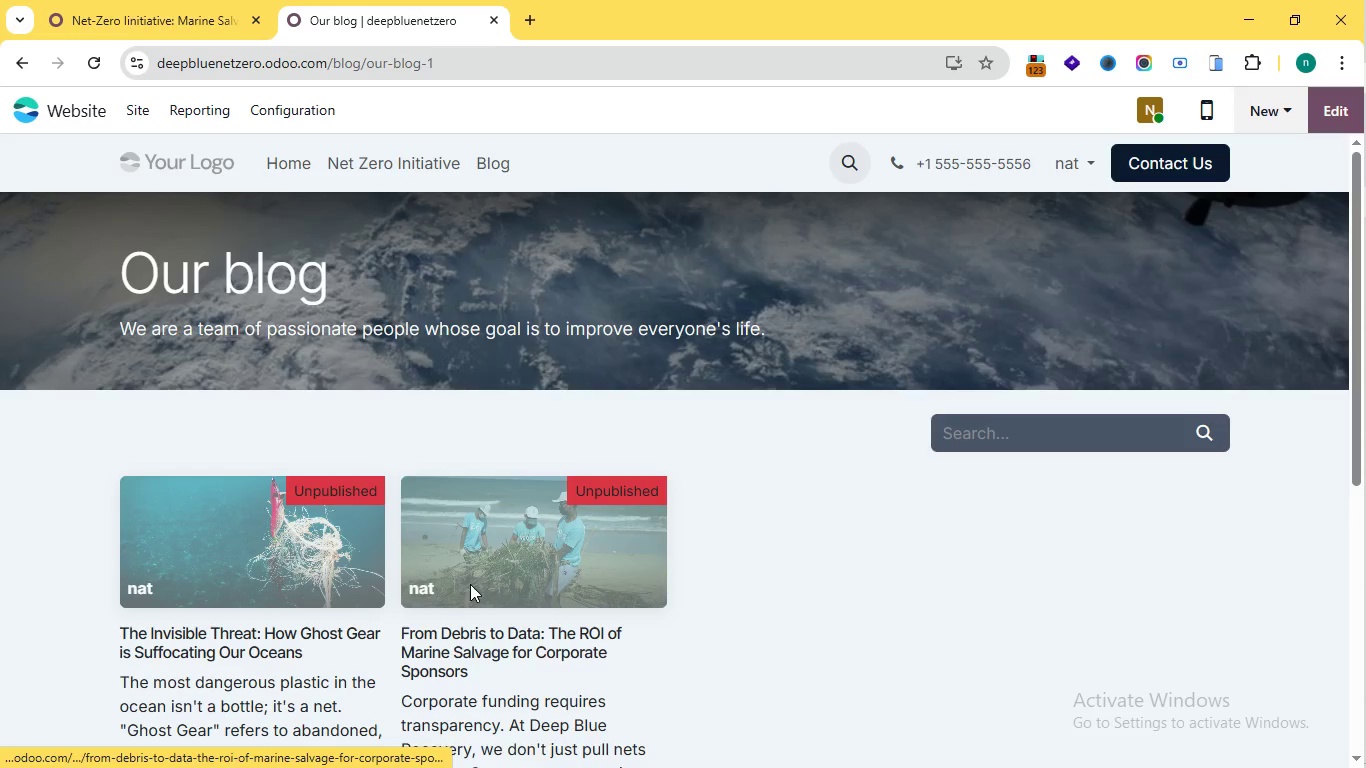 
left_click([470, 584])
 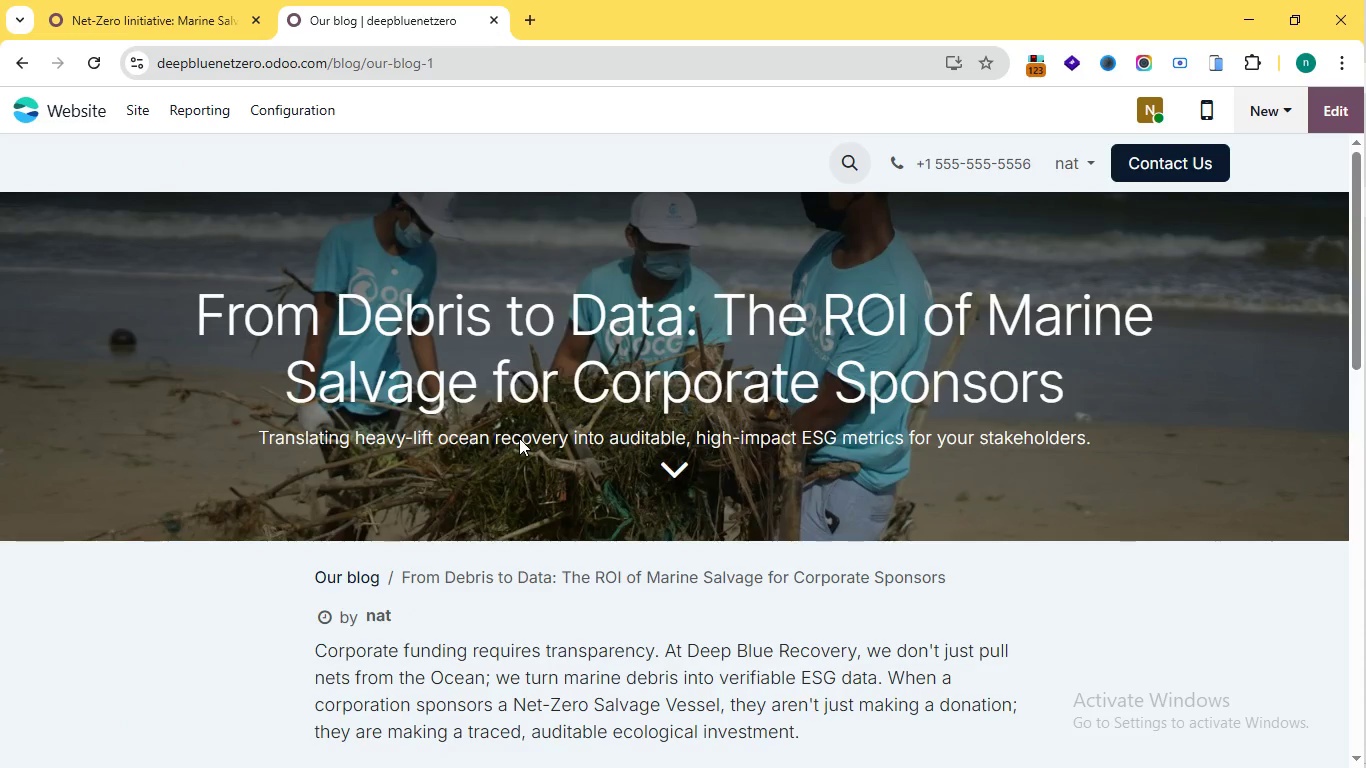 
scroll: coordinate [593, 349], scroll_direction: down, amount: 1.0
 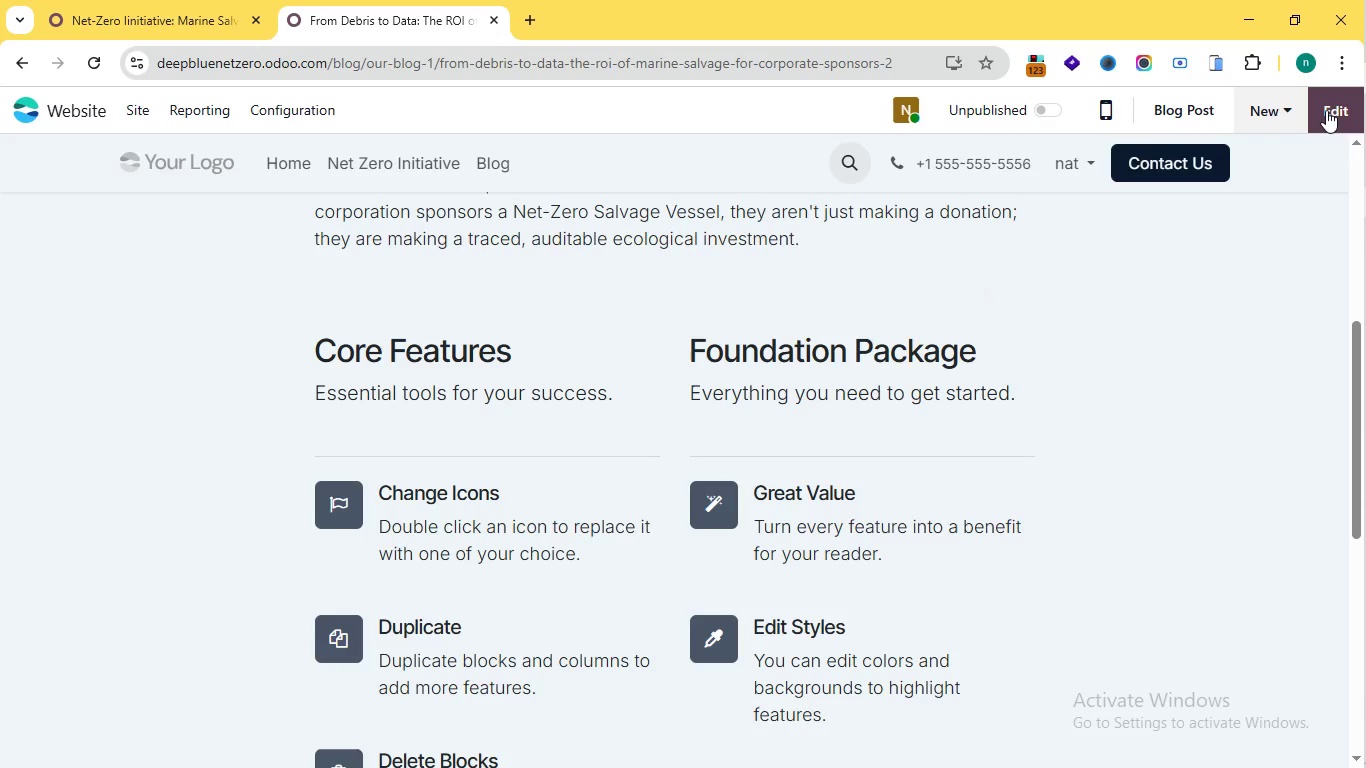 
left_click([1326, 110])
 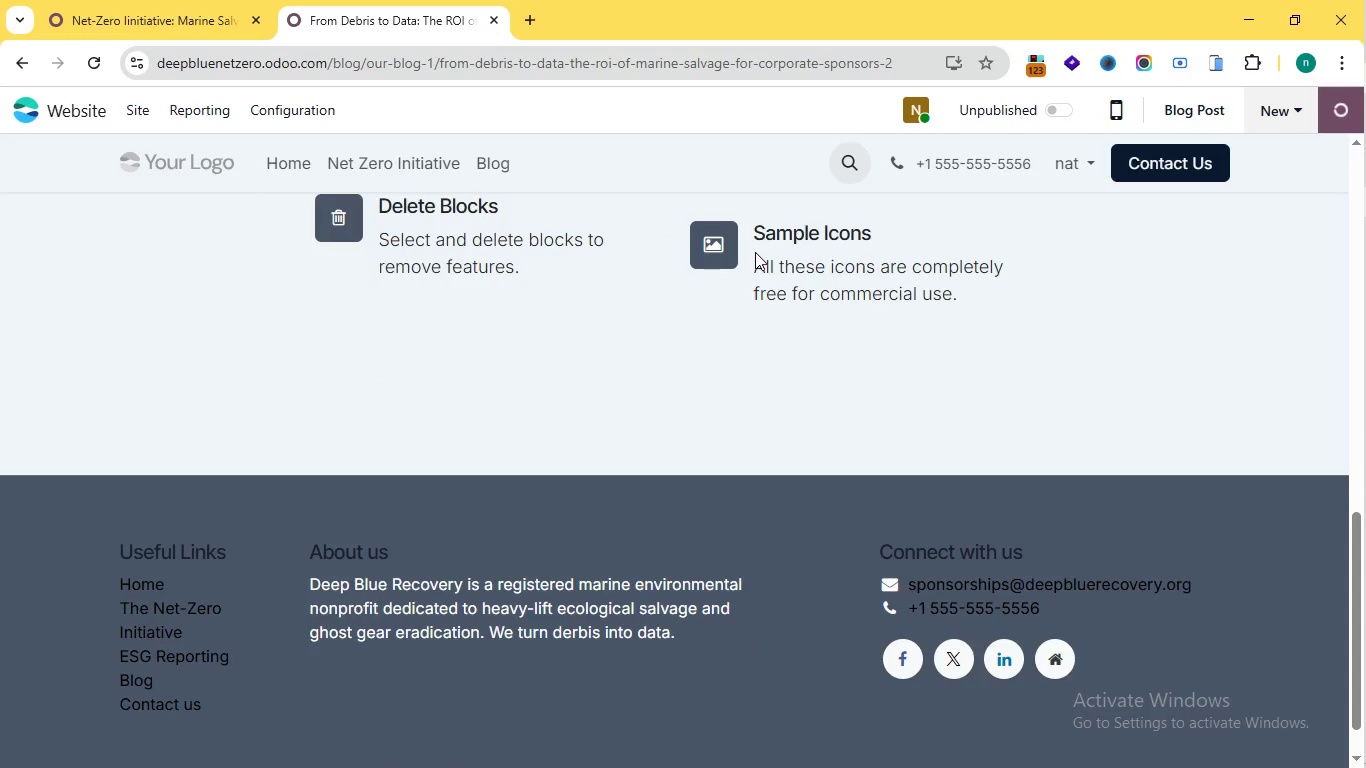 
scroll: coordinate [755, 252], scroll_direction: down, amount: 1.0
 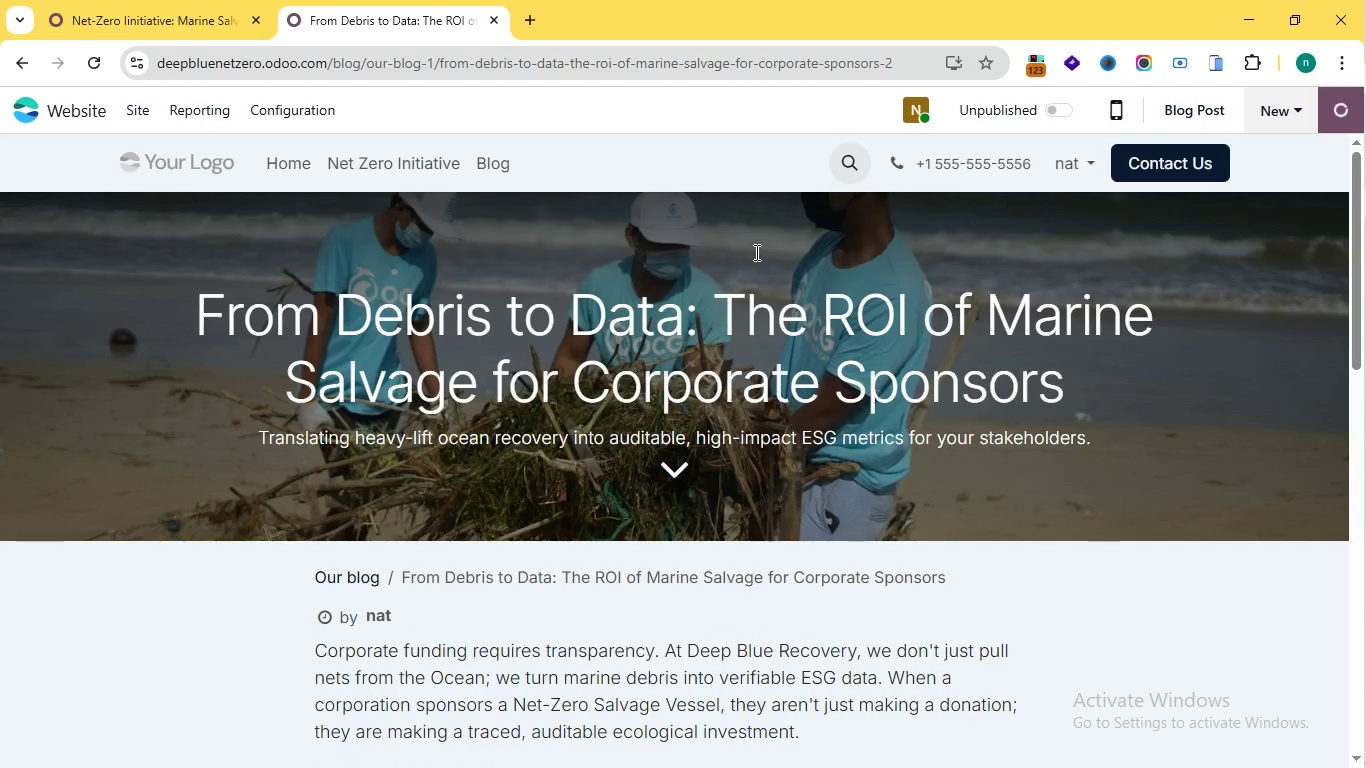 
scroll: coordinate [755, 252], scroll_direction: up, amount: 2.0
 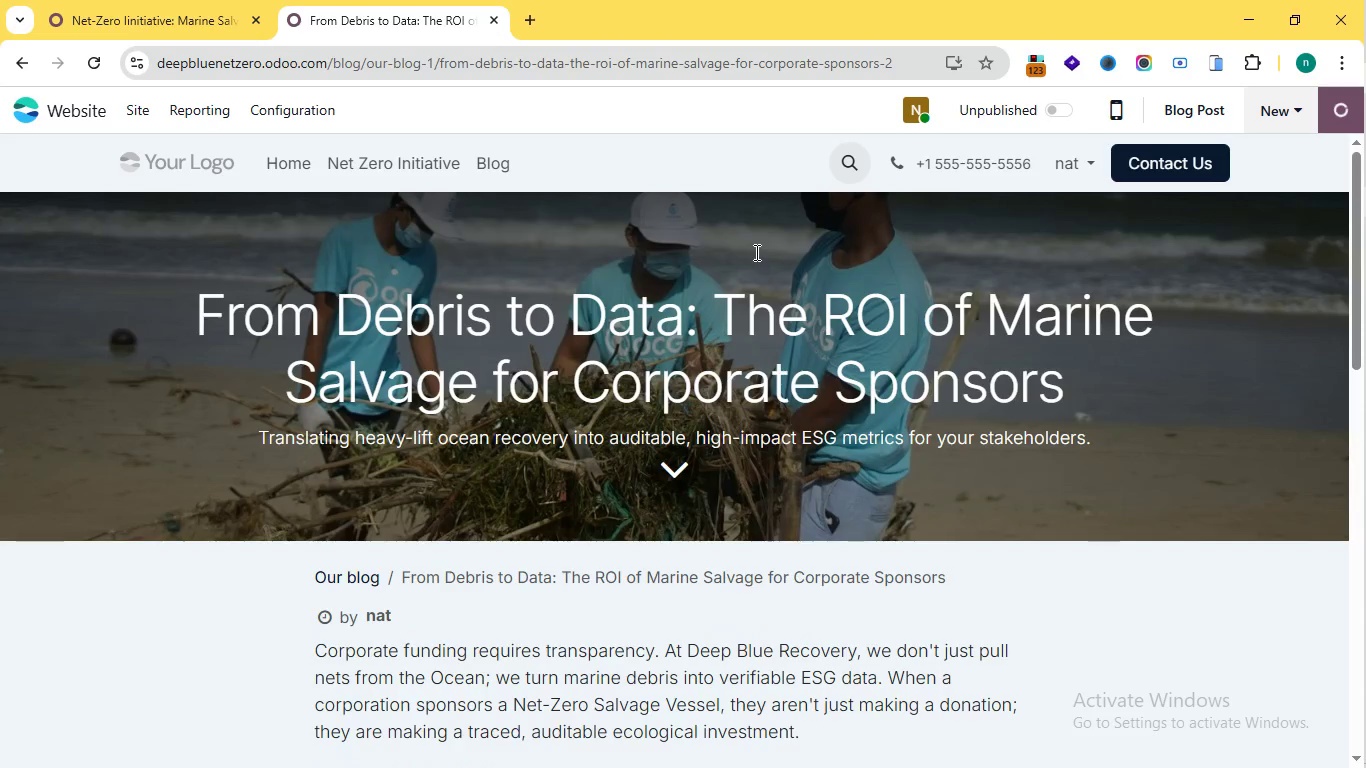 
scroll: coordinate [748, 255], scroll_direction: down, amount: 2.0
 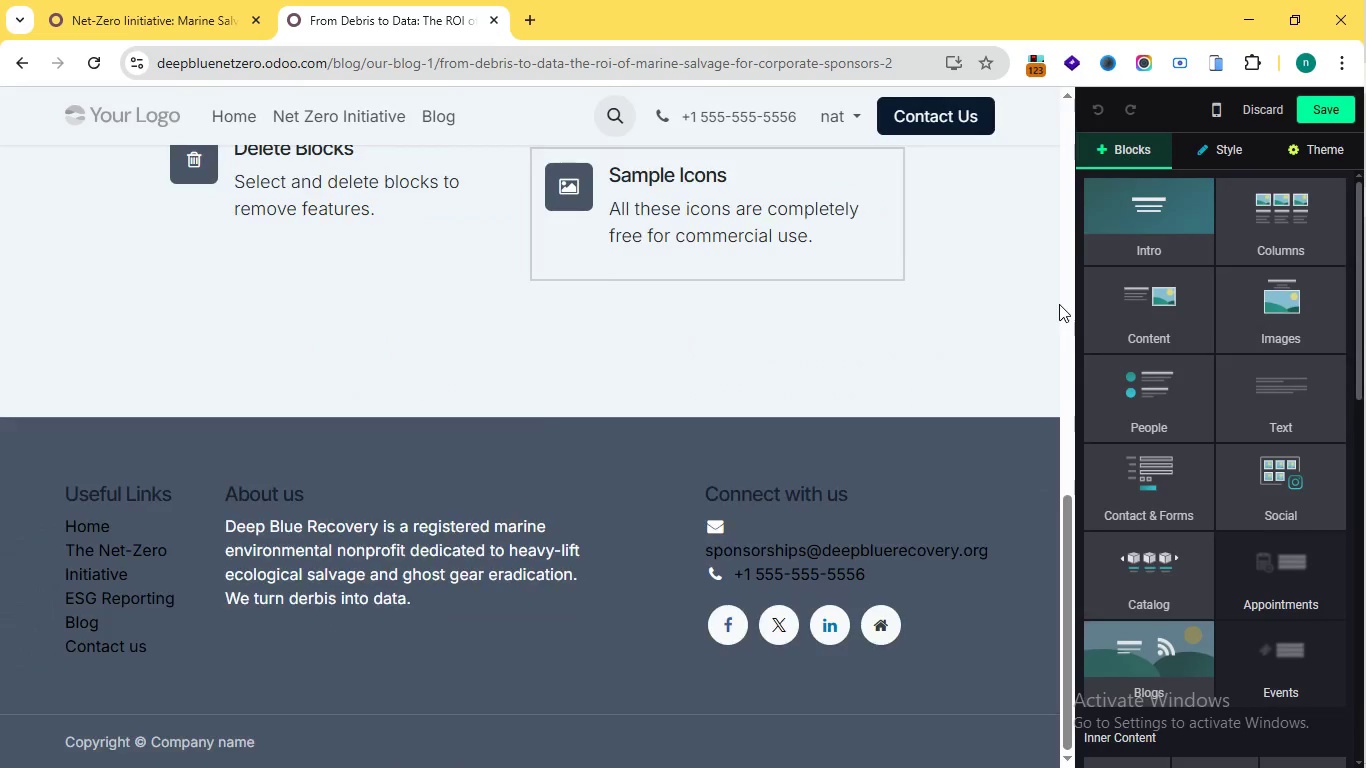 
left_click_drag(start_coordinate=[1067, 522], to_coordinate=[1046, 361])
 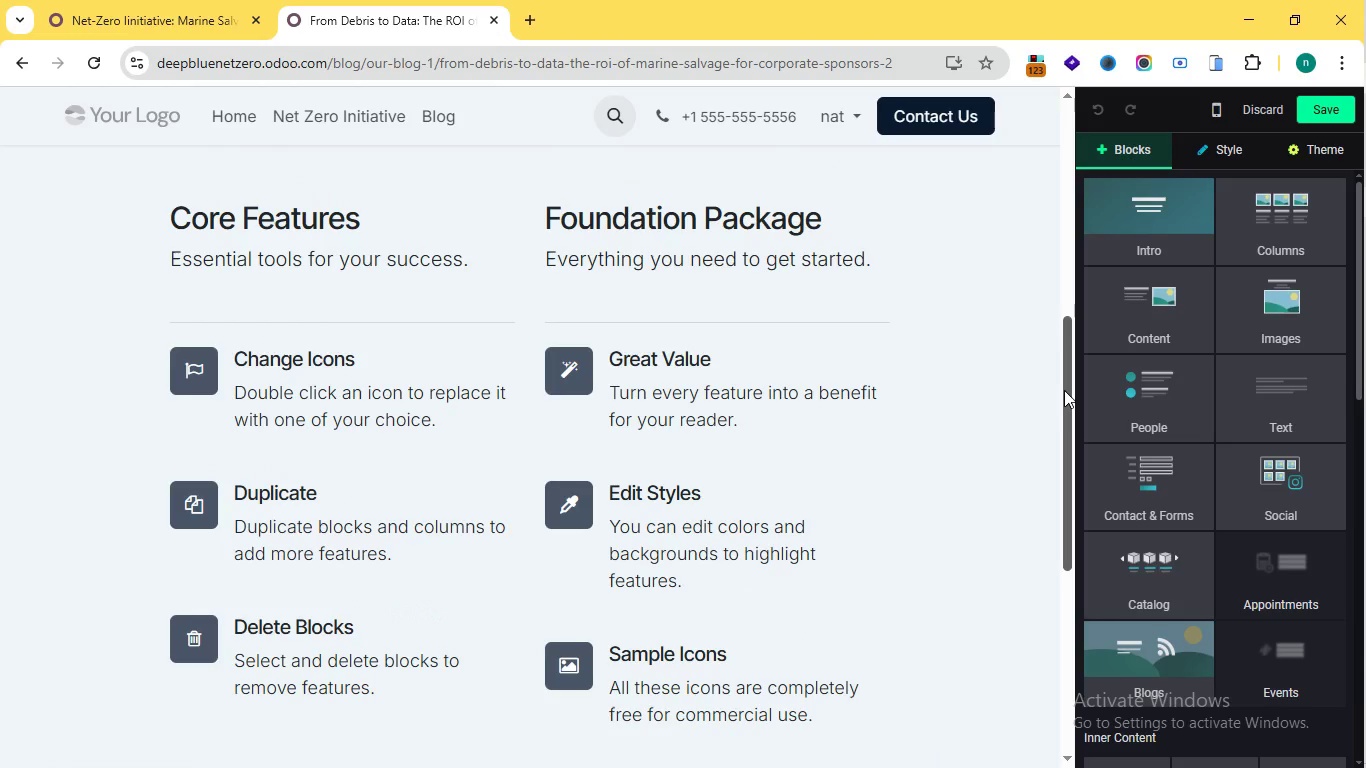 
left_click_drag(start_coordinate=[1067, 408], to_coordinate=[1064, 390])
 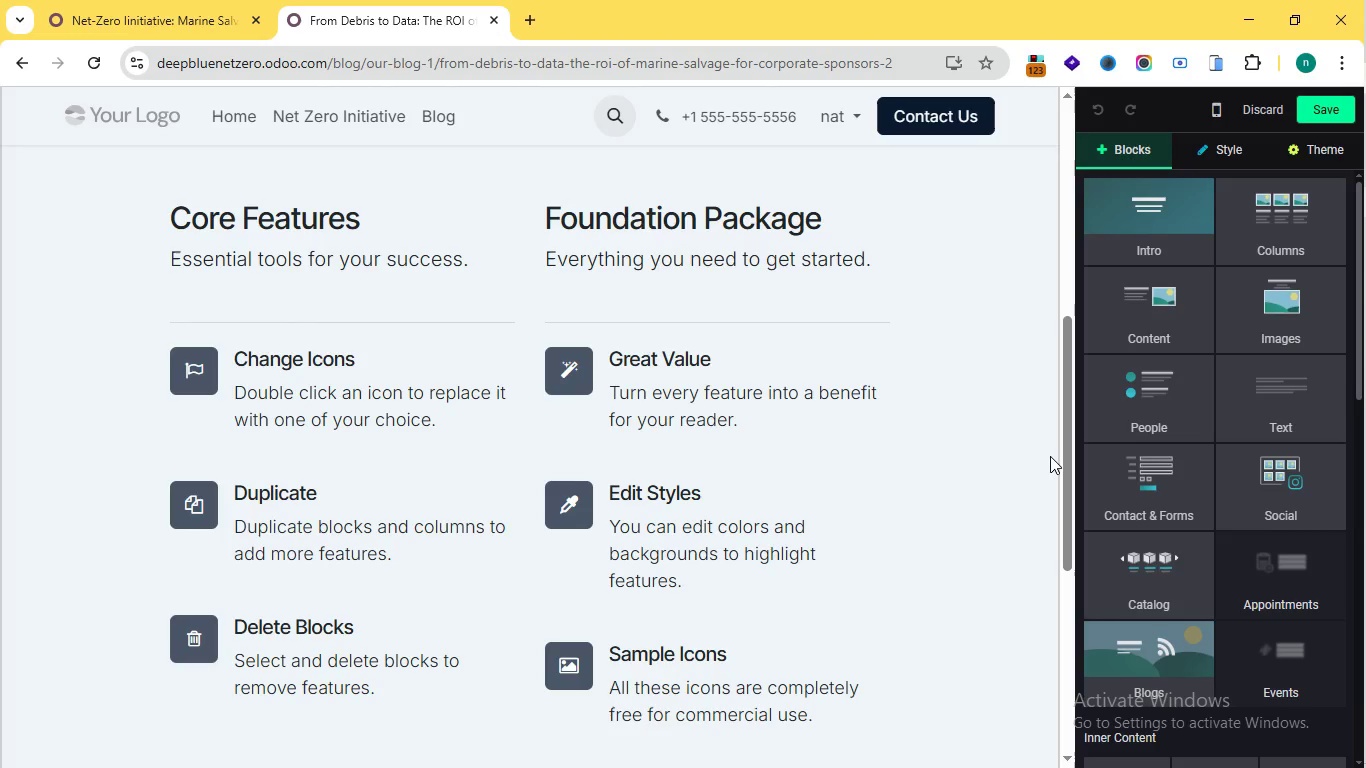 
wait(121.92)
 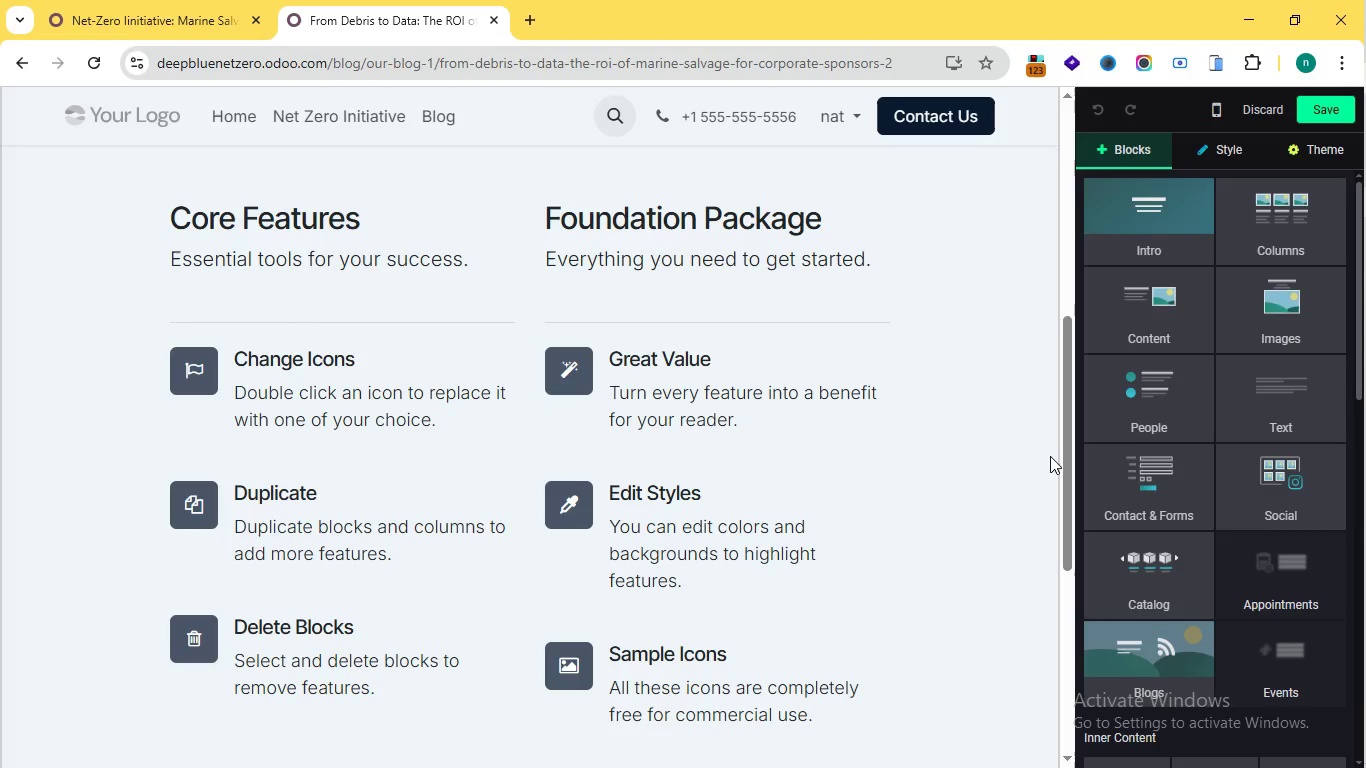 
left_click([381, 240])
 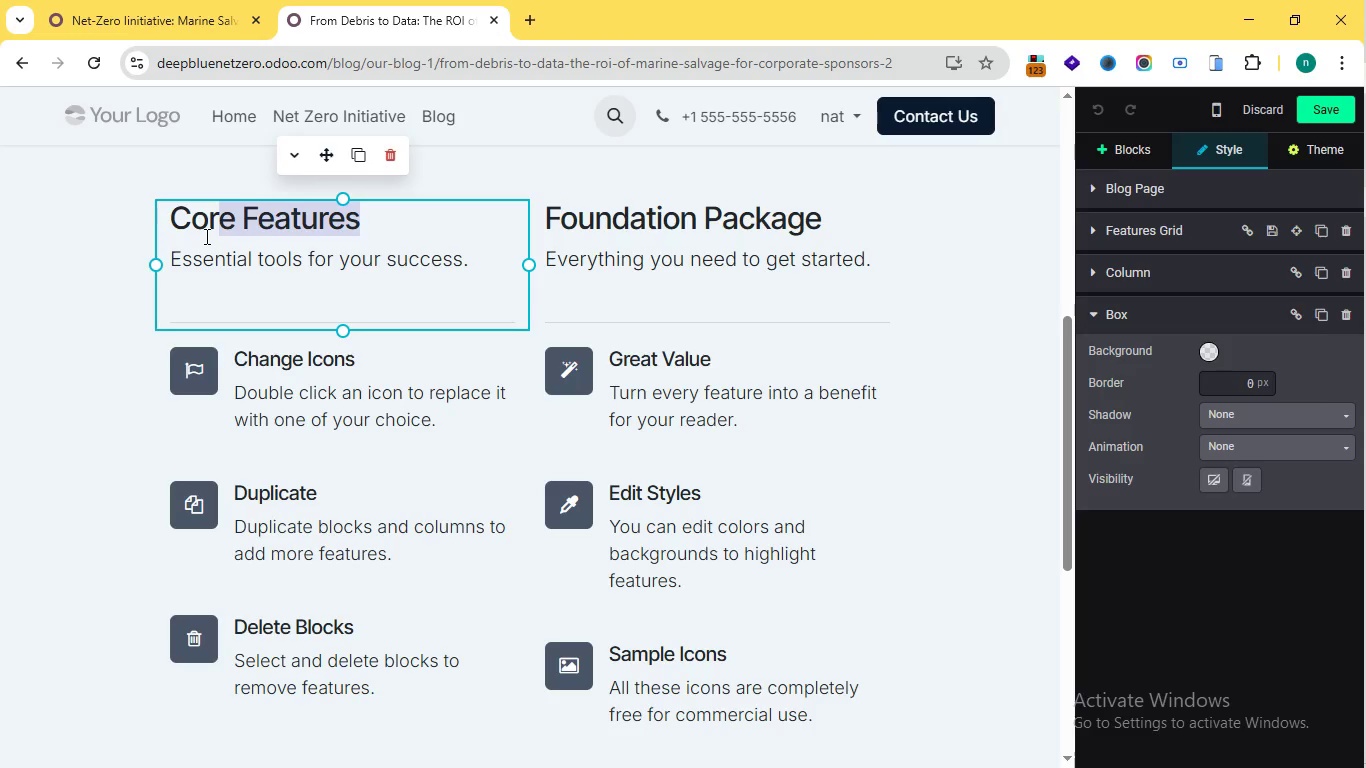 
left_click_drag(start_coordinate=[373, 224], to_coordinate=[179, 221])
 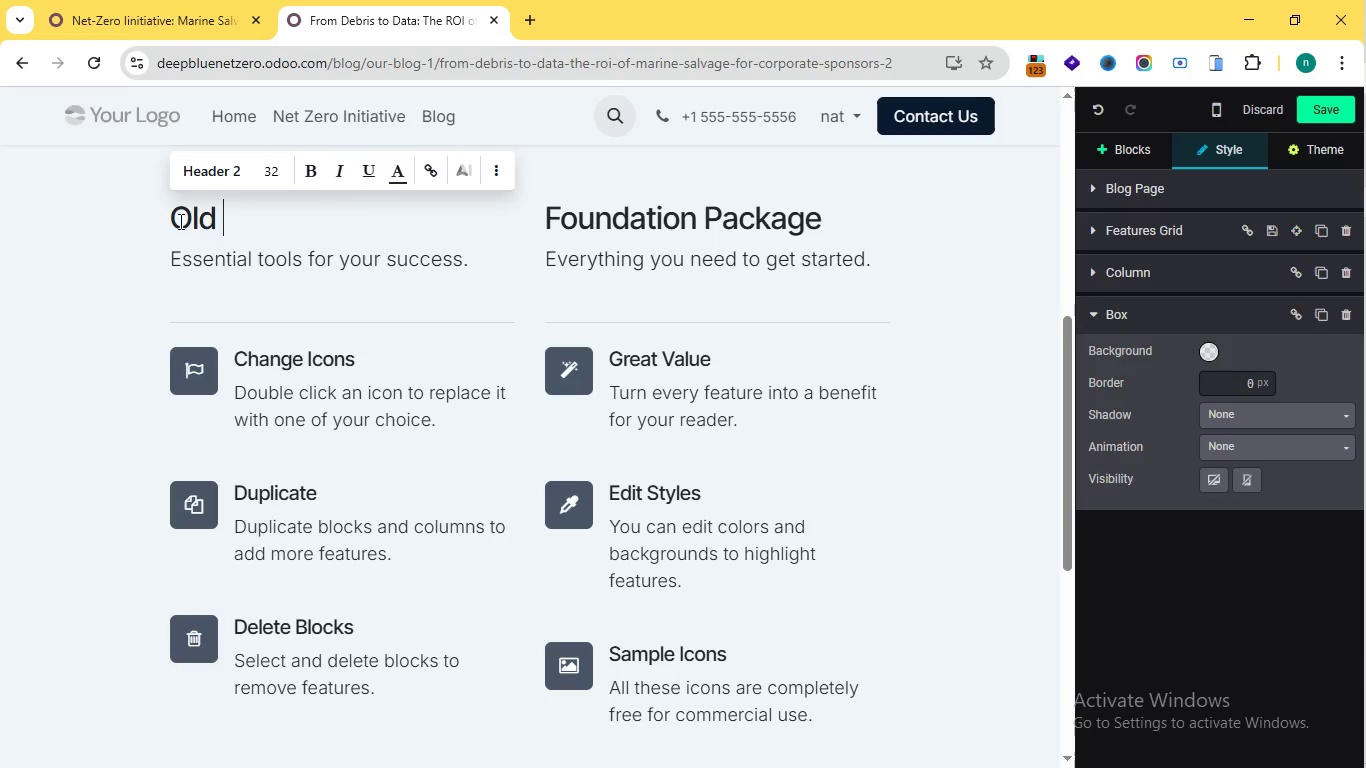 
type(Old CSR)
 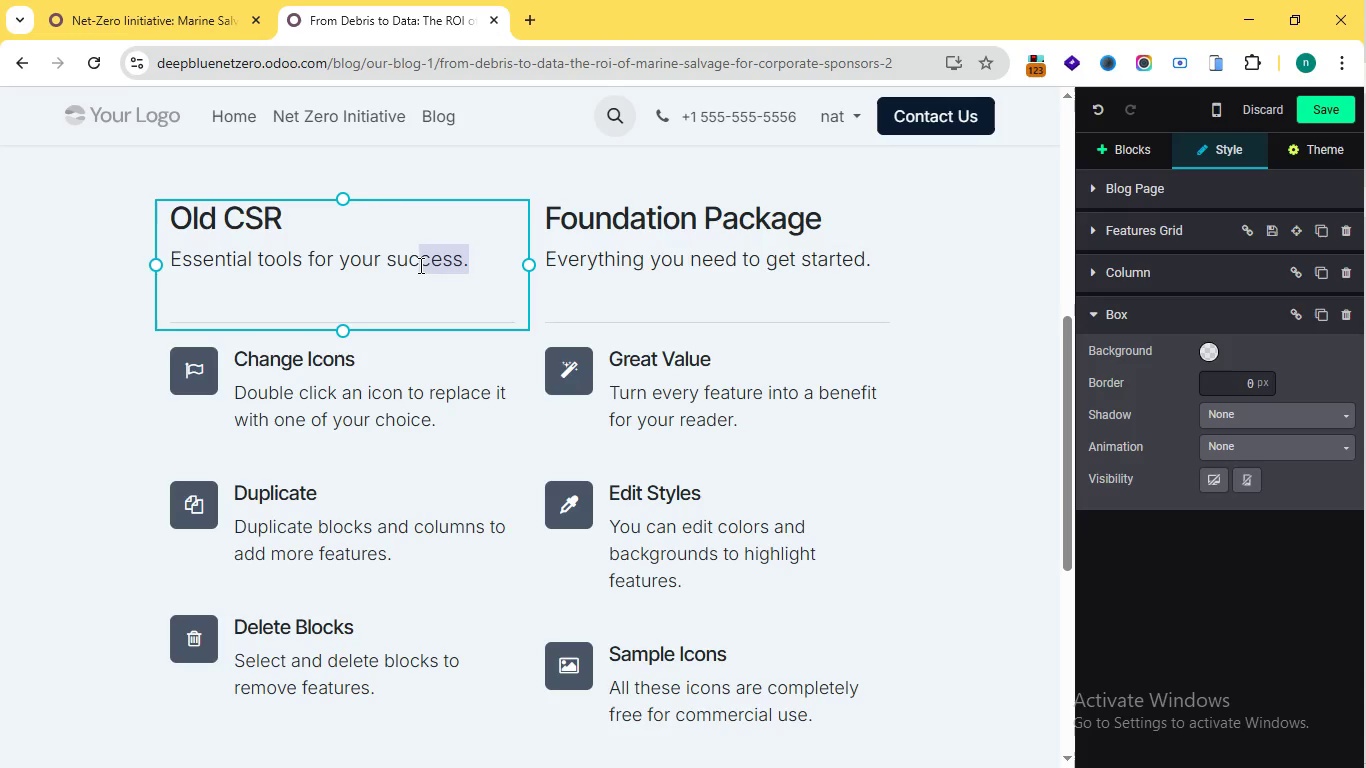 
double_click([477, 262])
 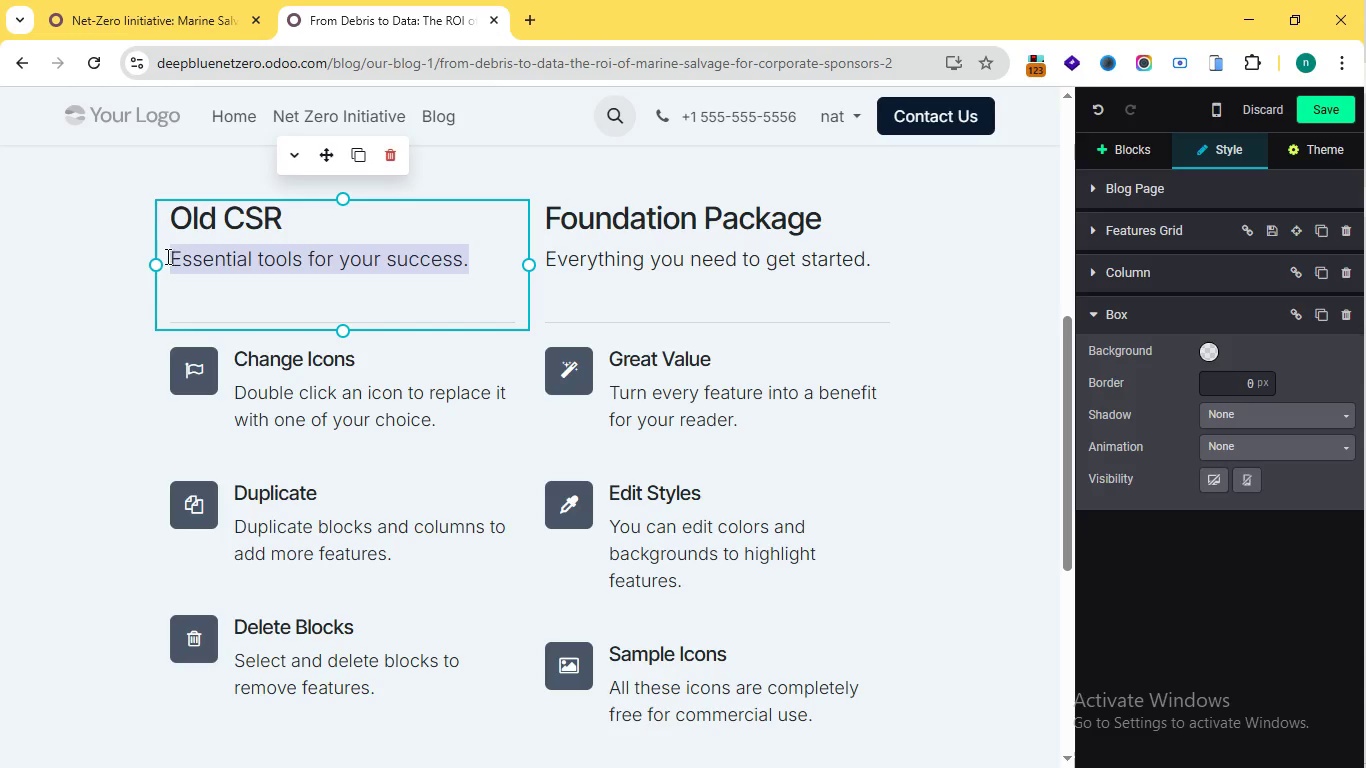 
left_click_drag(start_coordinate=[477, 262], to_coordinate=[167, 256])
 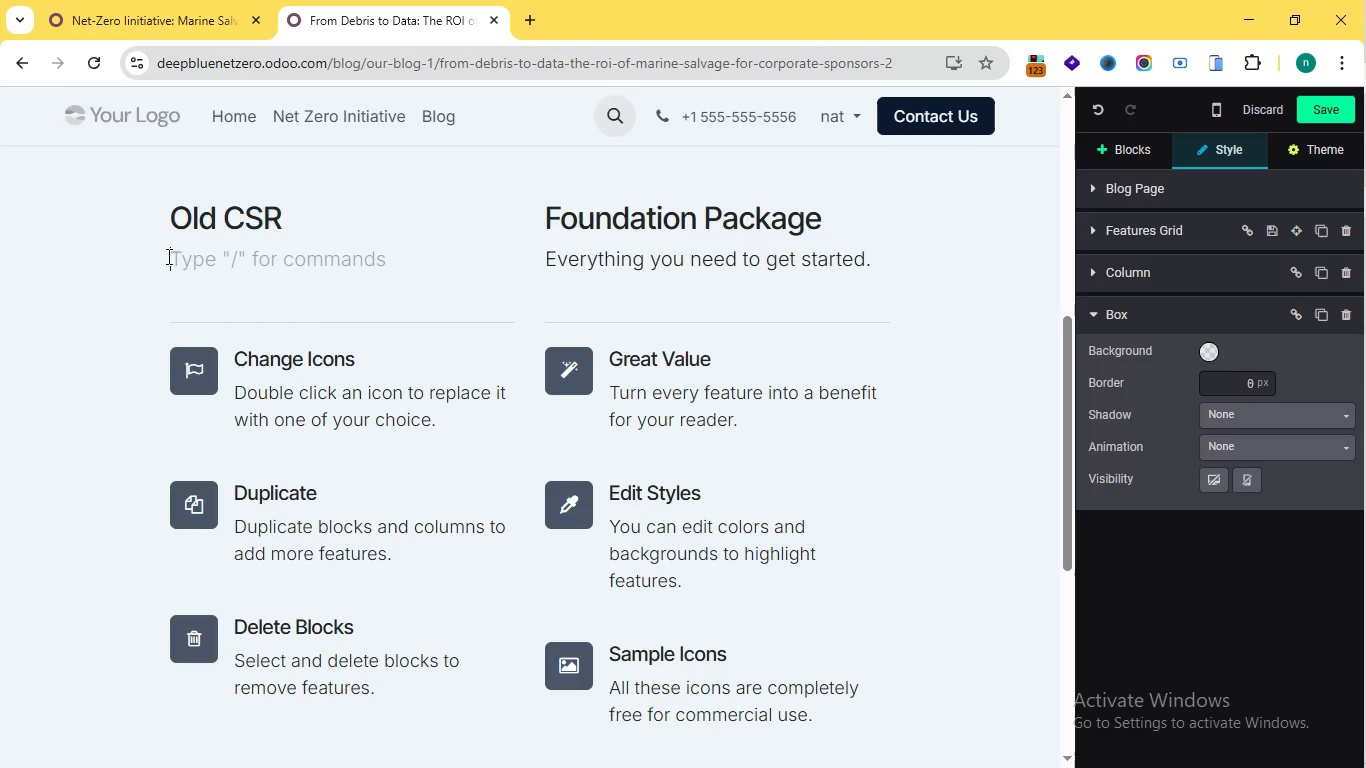 
key(Backspace)
 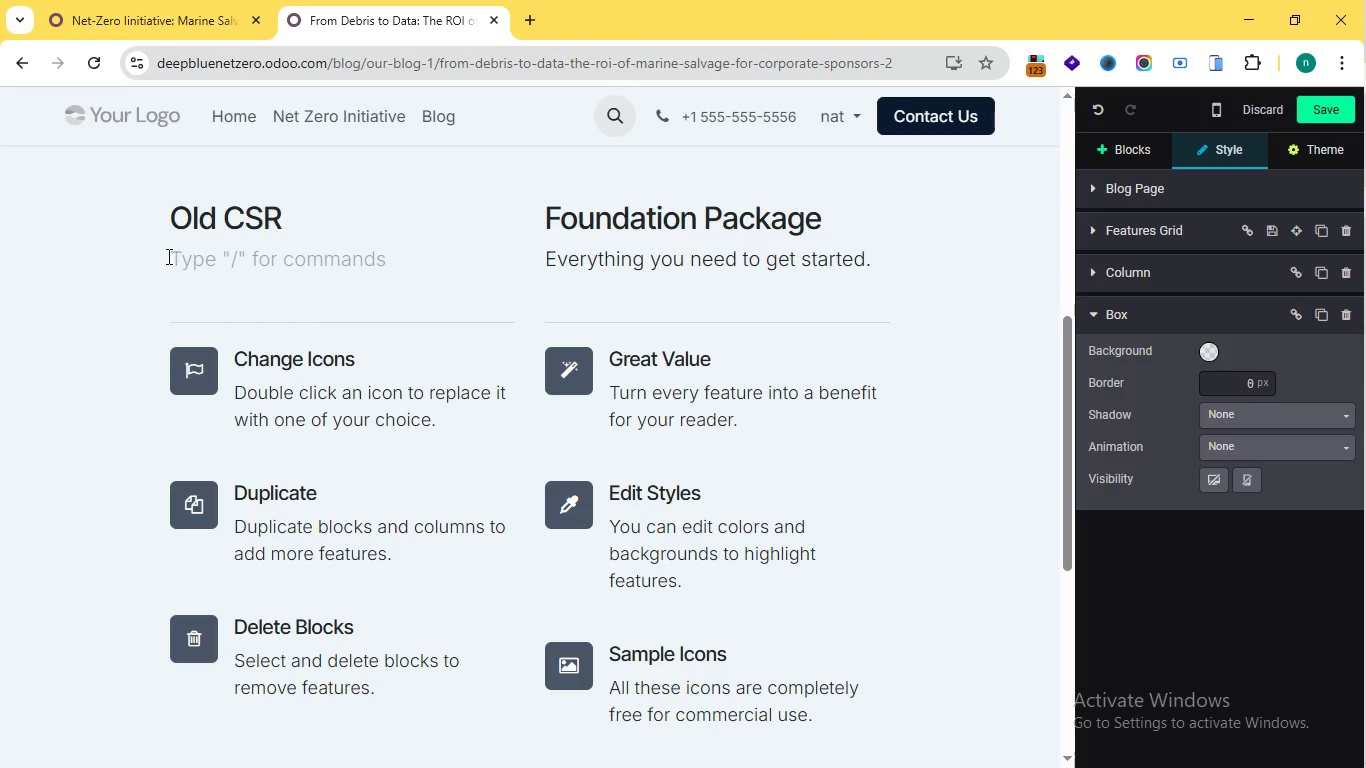 
wait(8.62)
 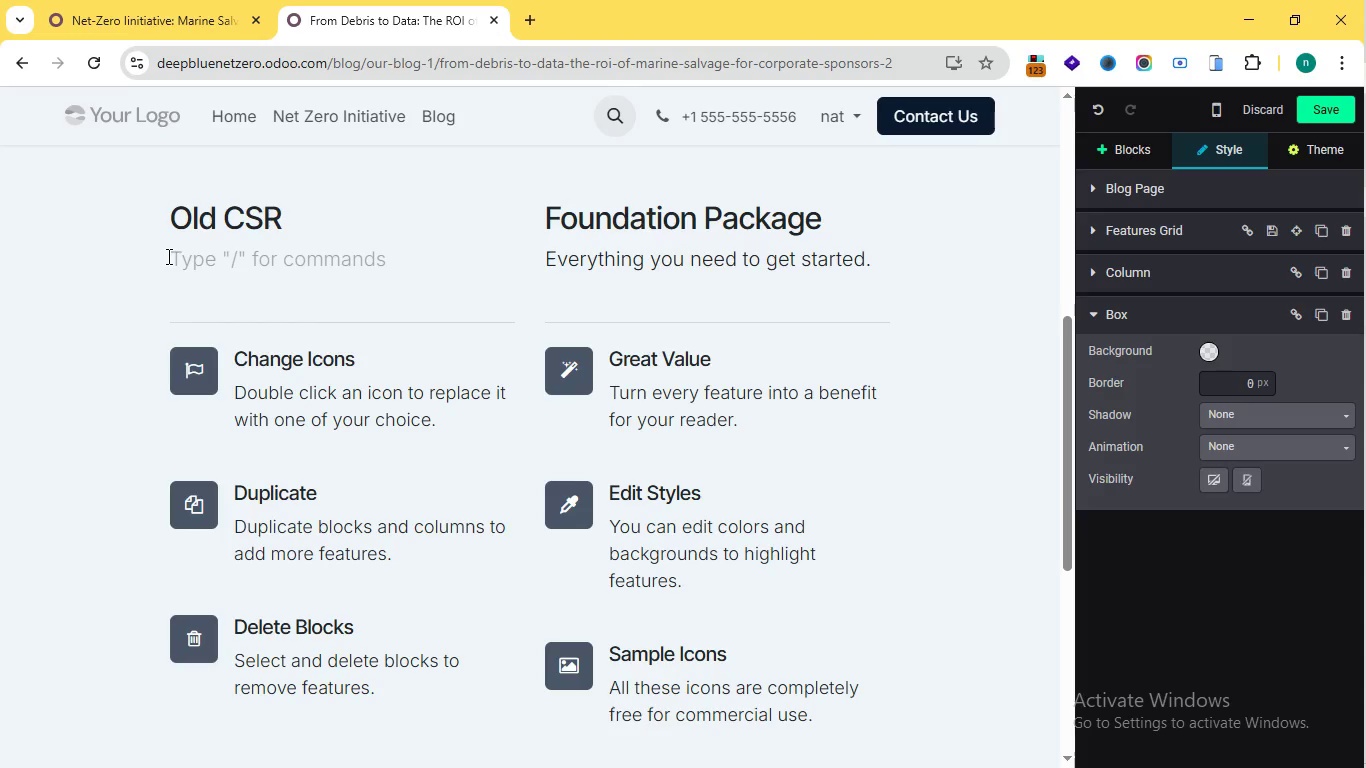 
left_click_drag(start_coordinate=[372, 354], to_coordinate=[234, 361])
 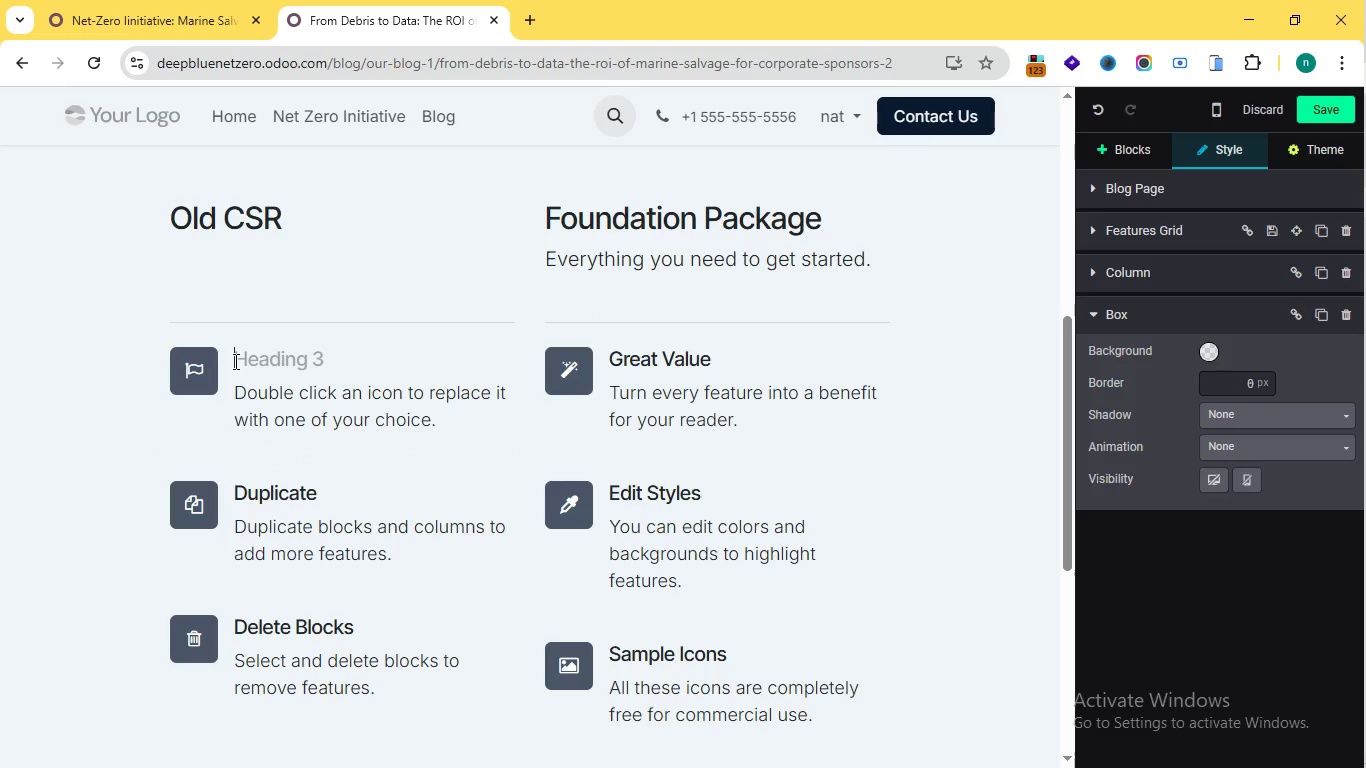 
key(Backspace)
 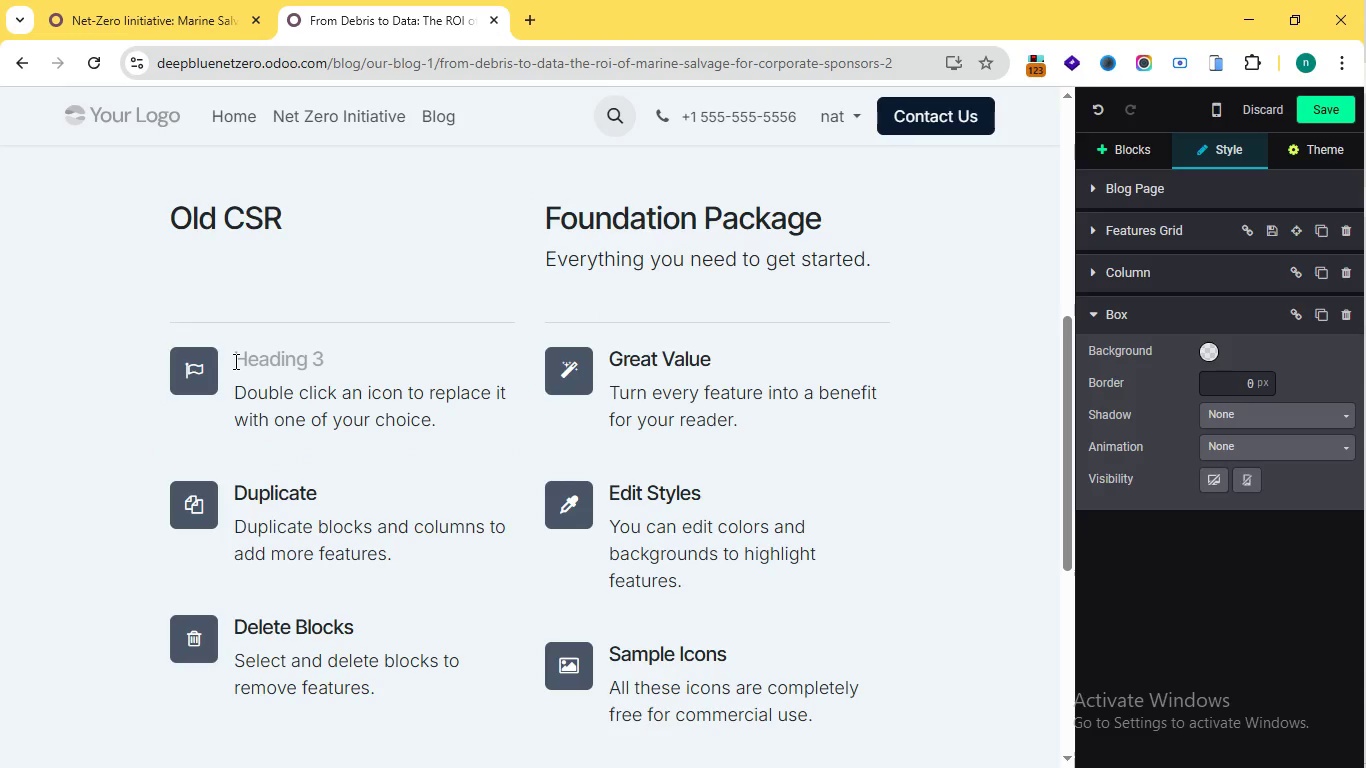 
wait(6.53)
 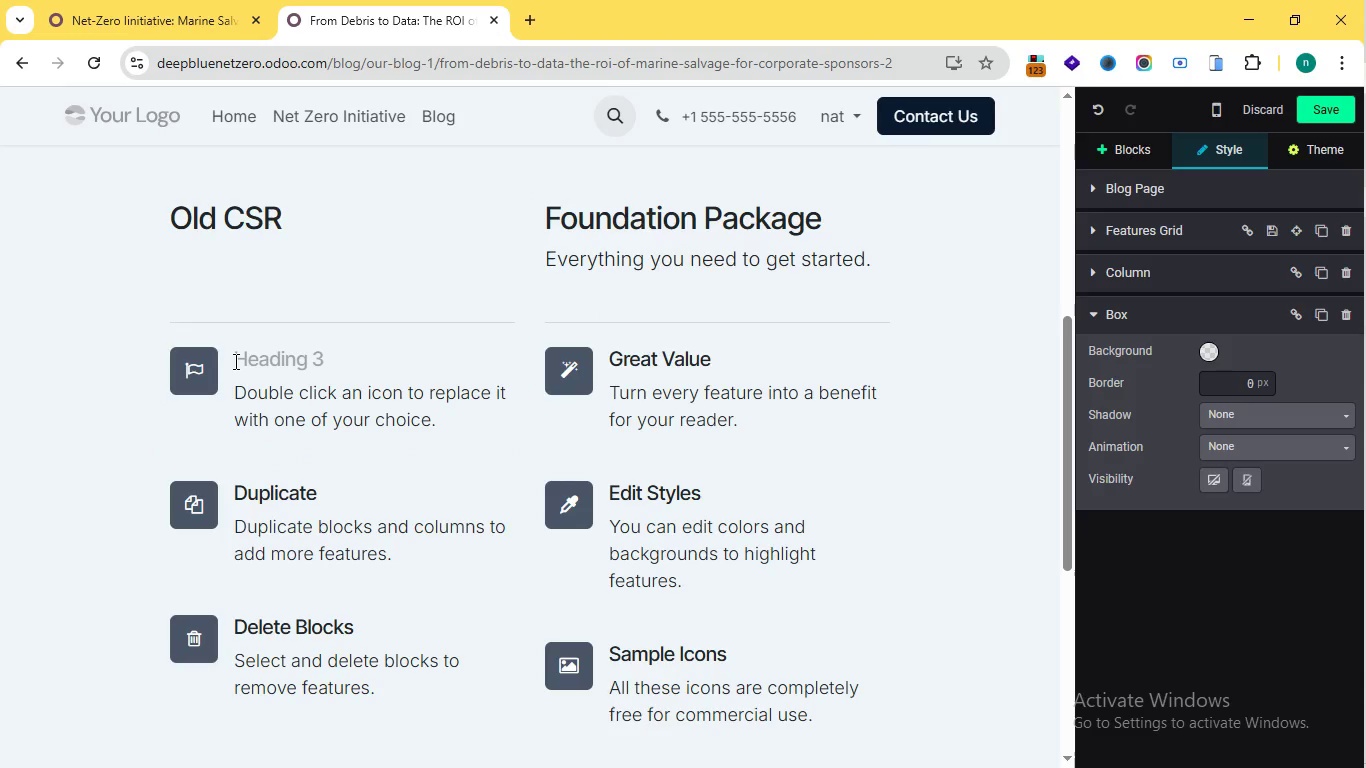 
type(NV)
key(Backspace)
key(Backspace)
 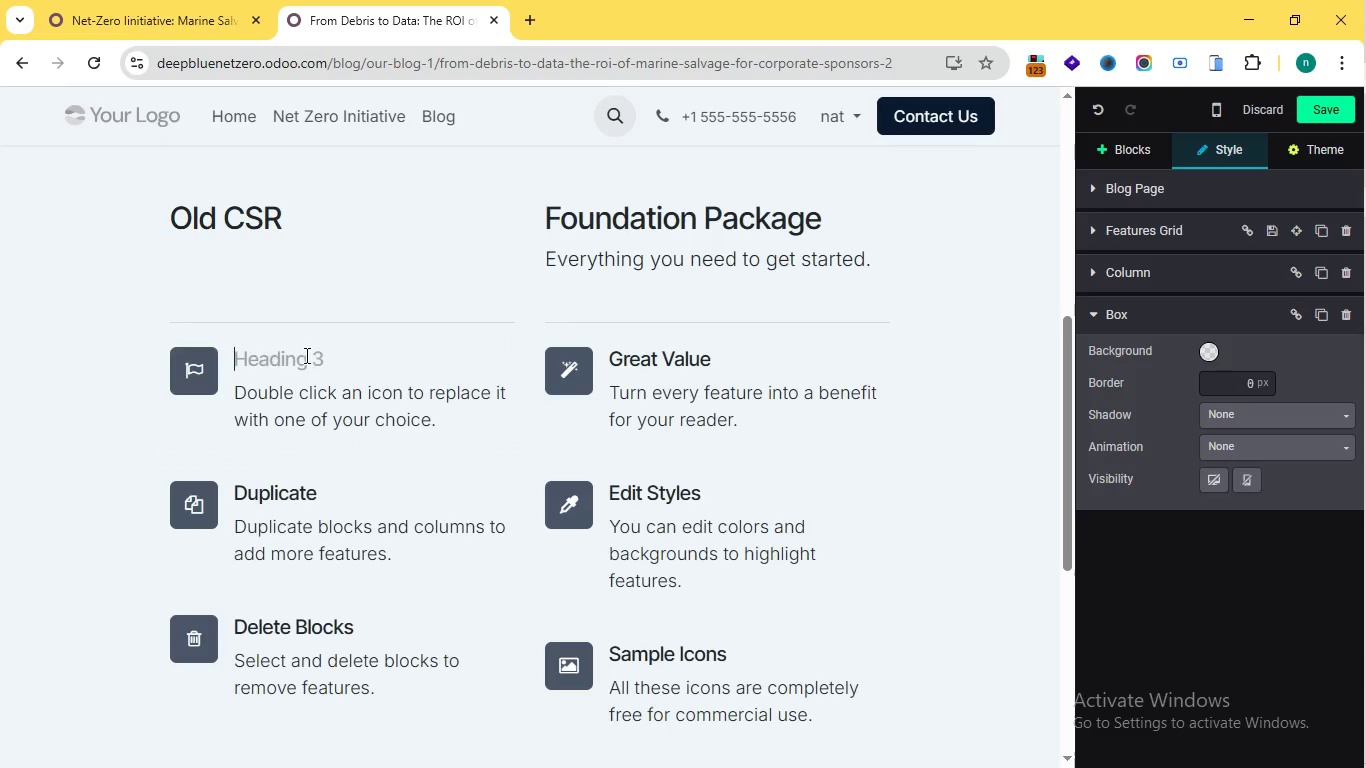 
hold_key(key=I, duration=3.47)
 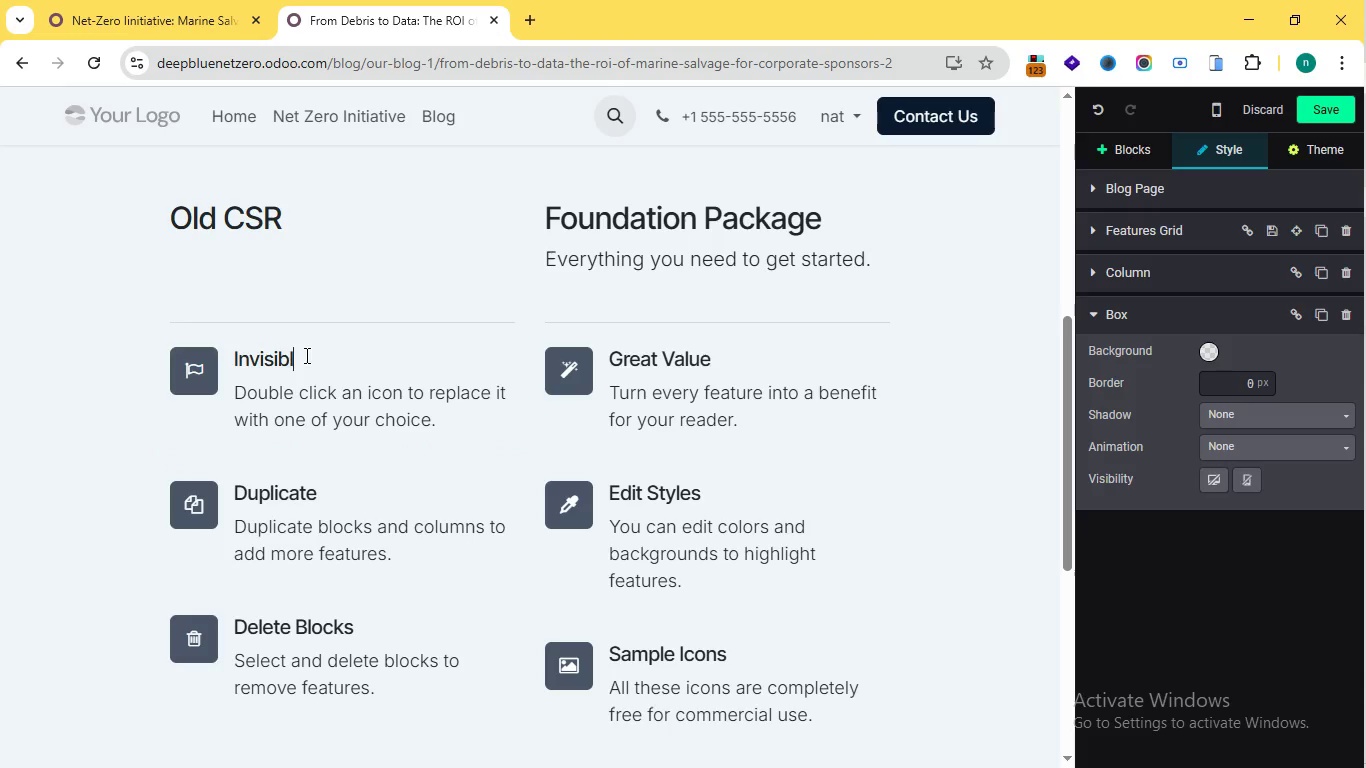 
key(Backspace)
key(Backspace)
type(nvisible Impact)
 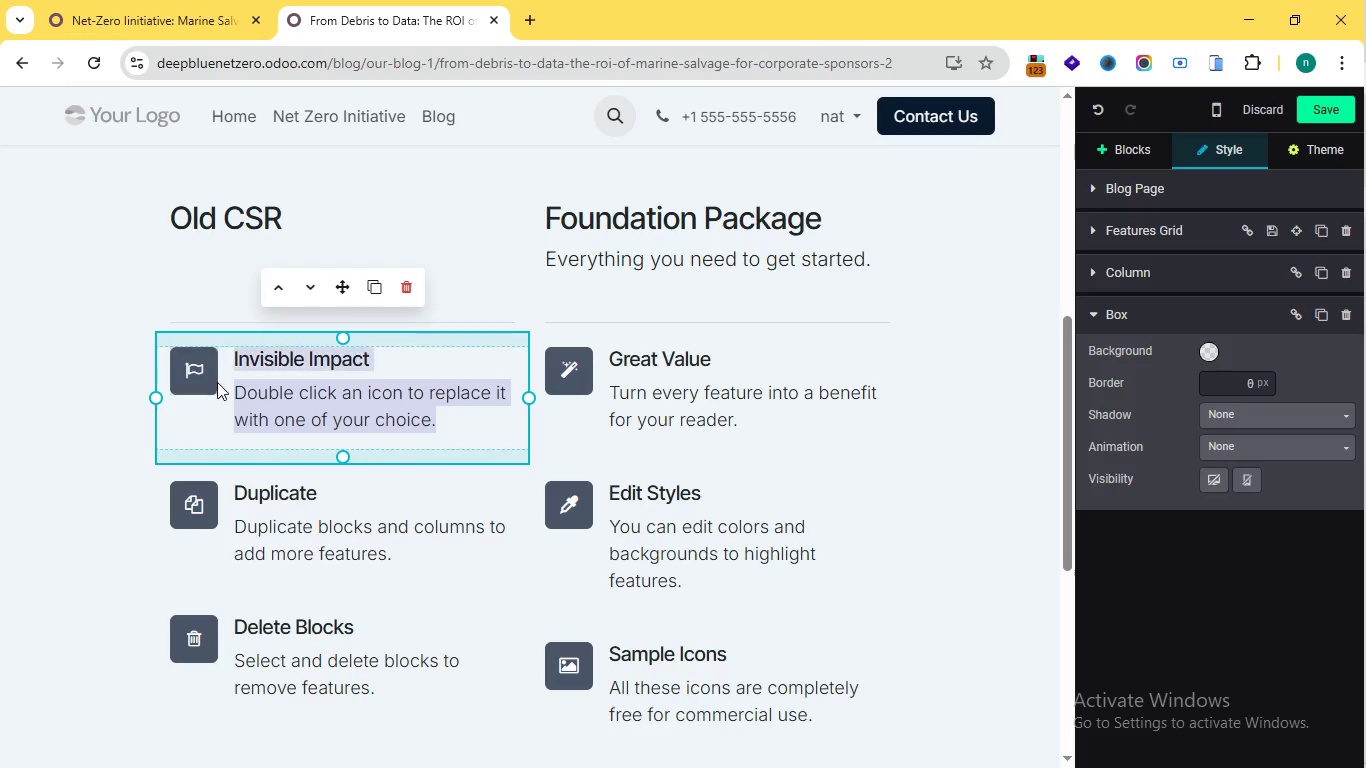 
left_click_drag(start_coordinate=[446, 421], to_coordinate=[217, 383])
 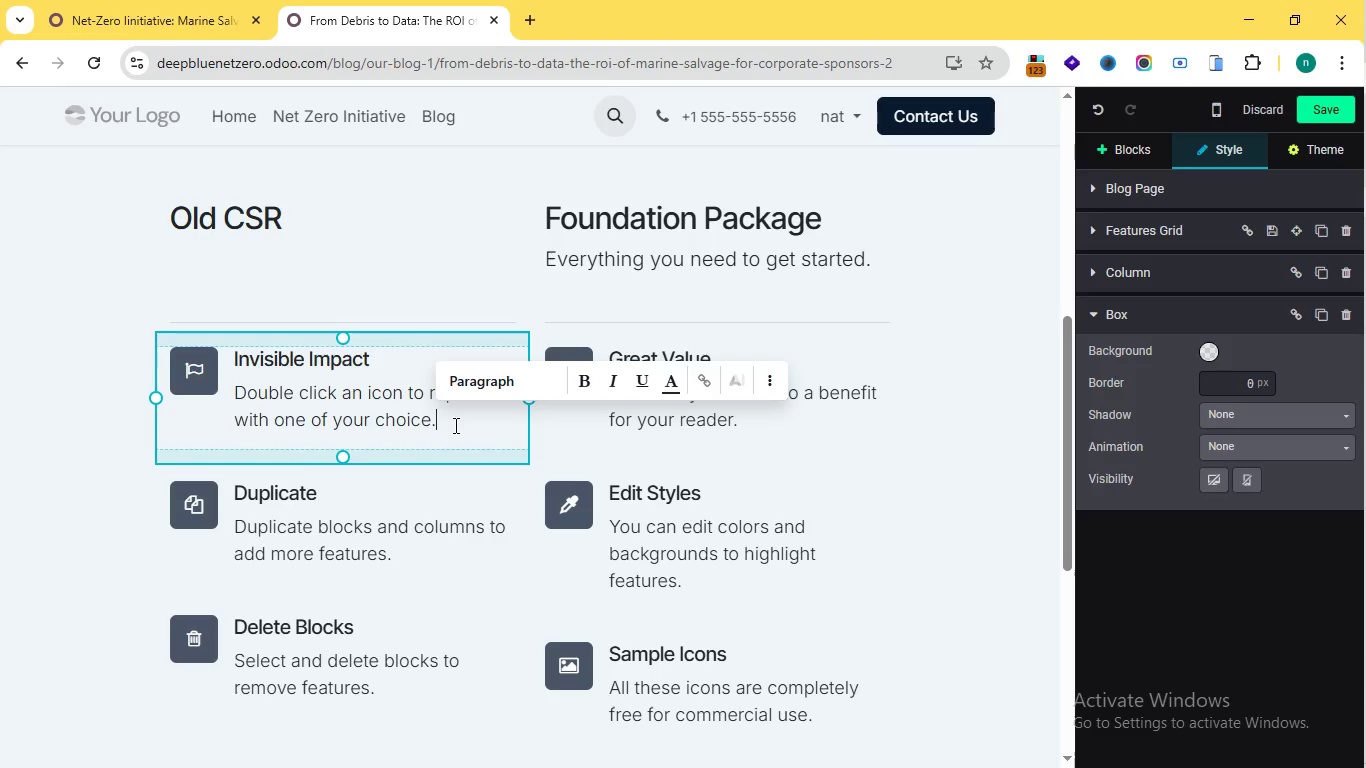 
left_click([461, 415])
 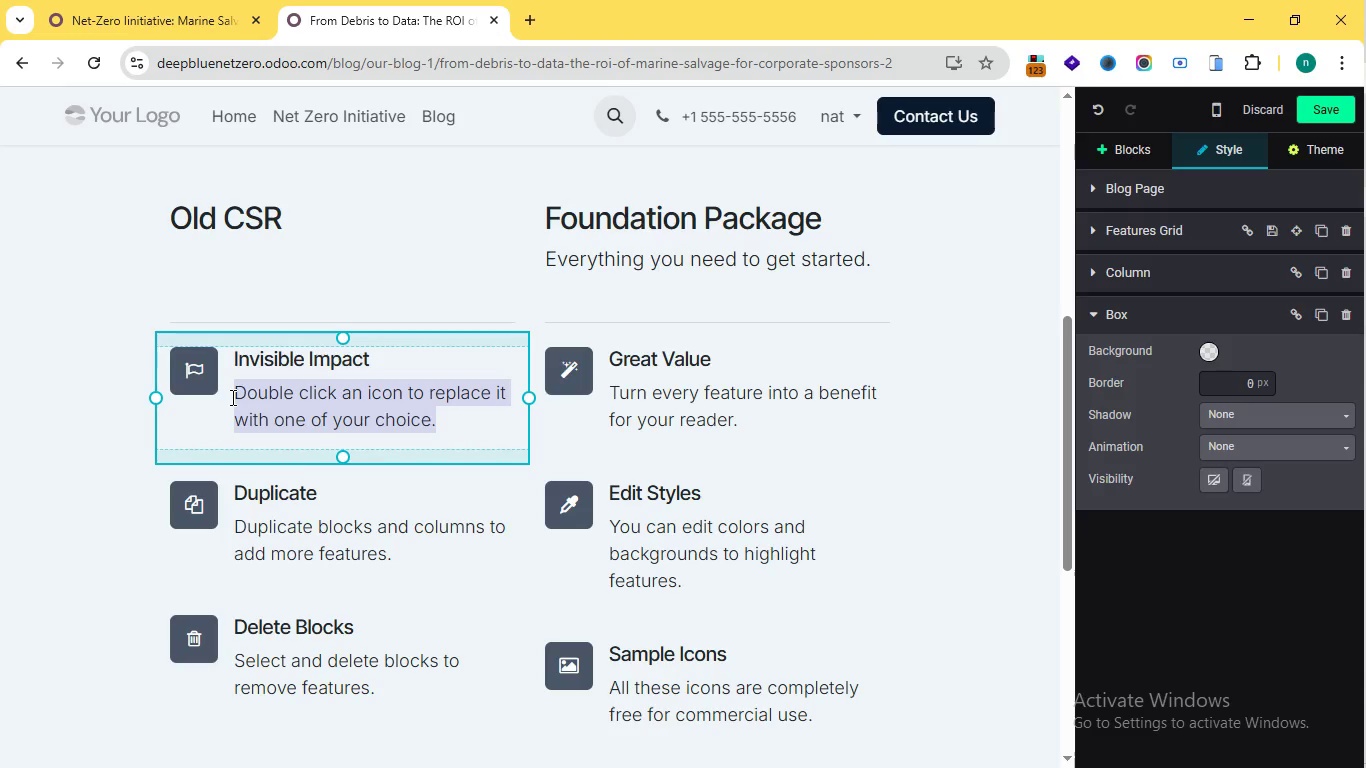 
left_click_drag(start_coordinate=[454, 425], to_coordinate=[224, 399])
 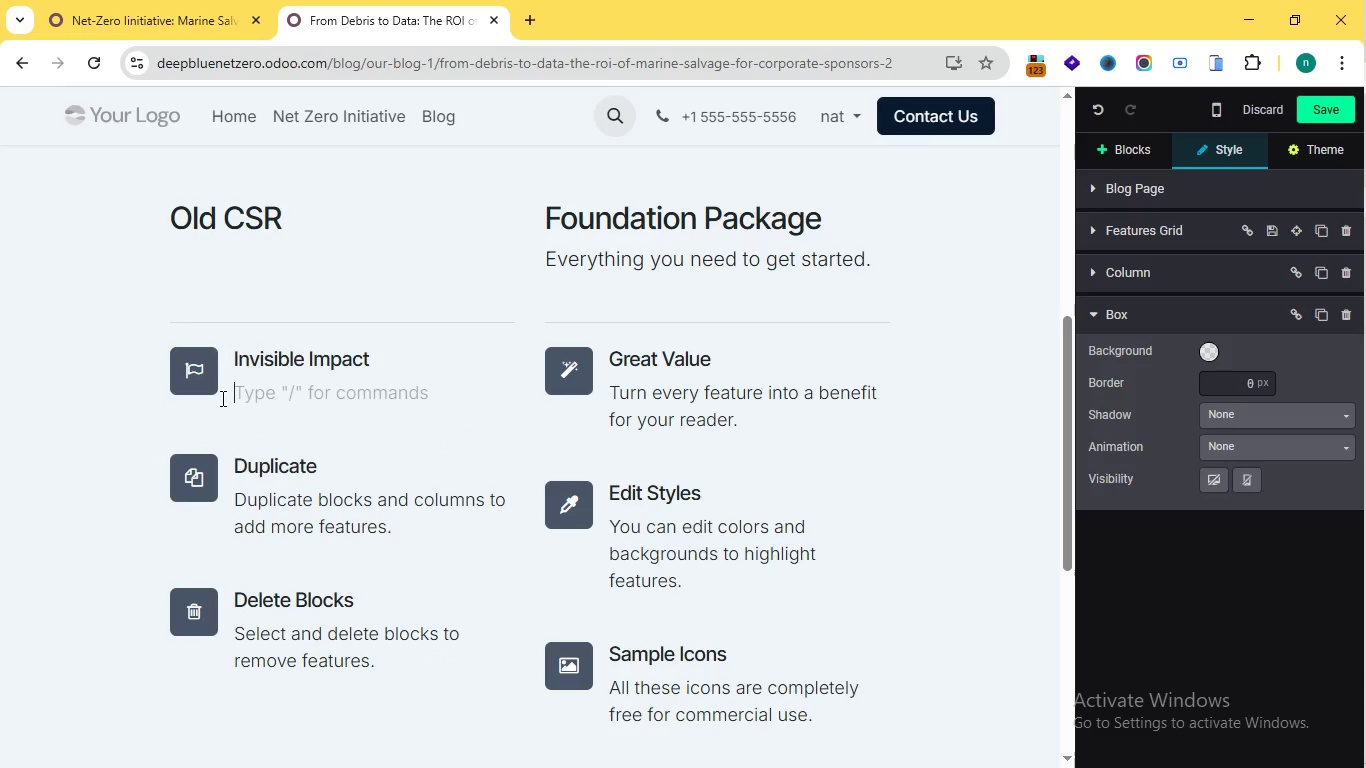 
key(Backspace)
type(Surfact)
key(Backspace)
type(e-level projects )
key(Backspace)
type( that fail to address the root cause of teh r)
key(Backspace)
type(crisis on the ocean f)
key(Backspace)
type(floor.)
 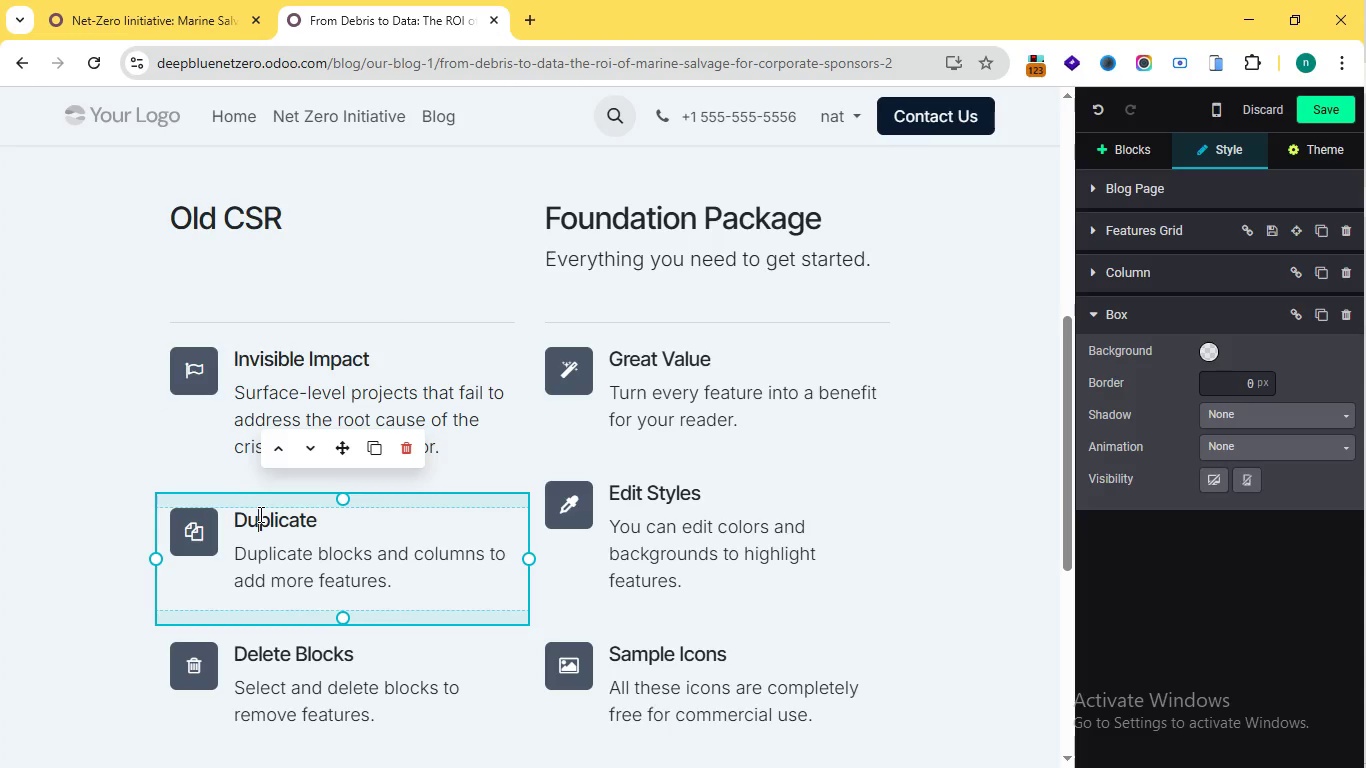 
left_click([259, 514])
 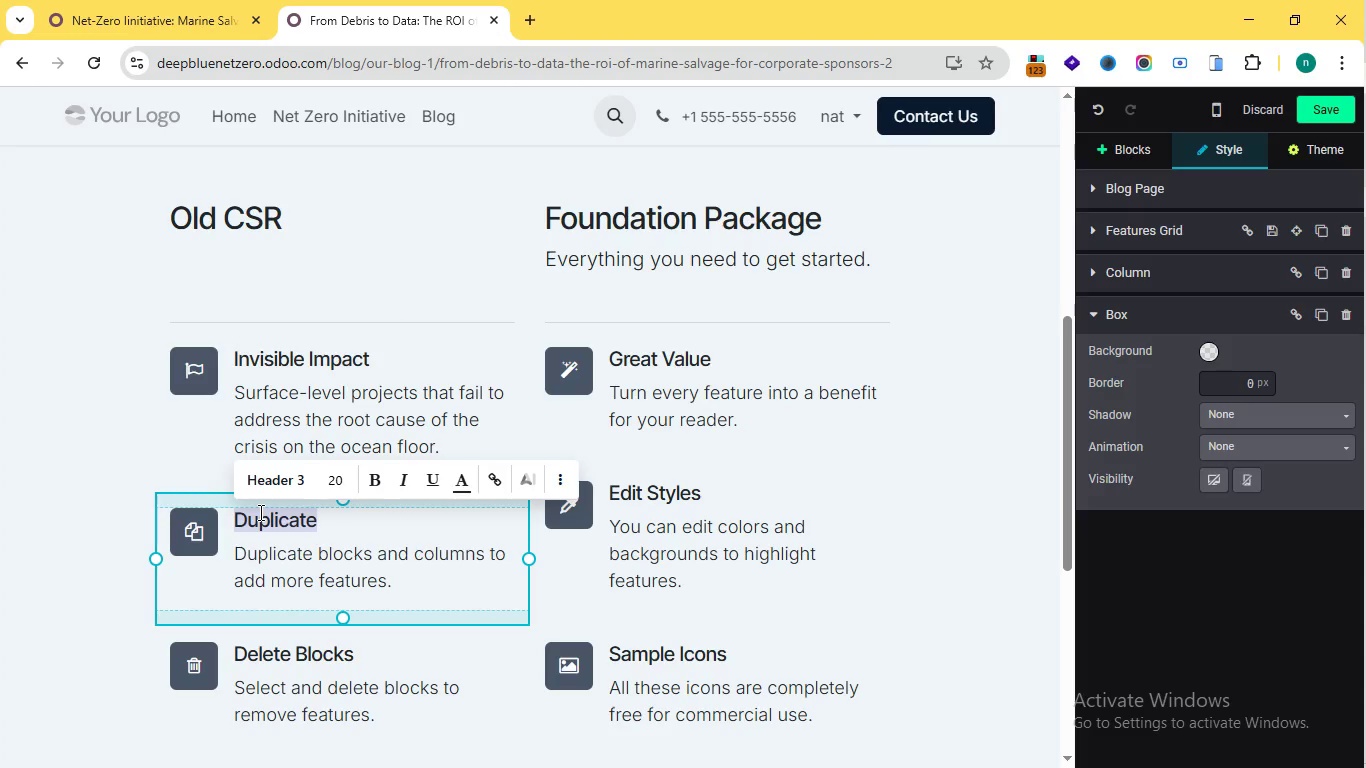 
double_click([259, 514])
 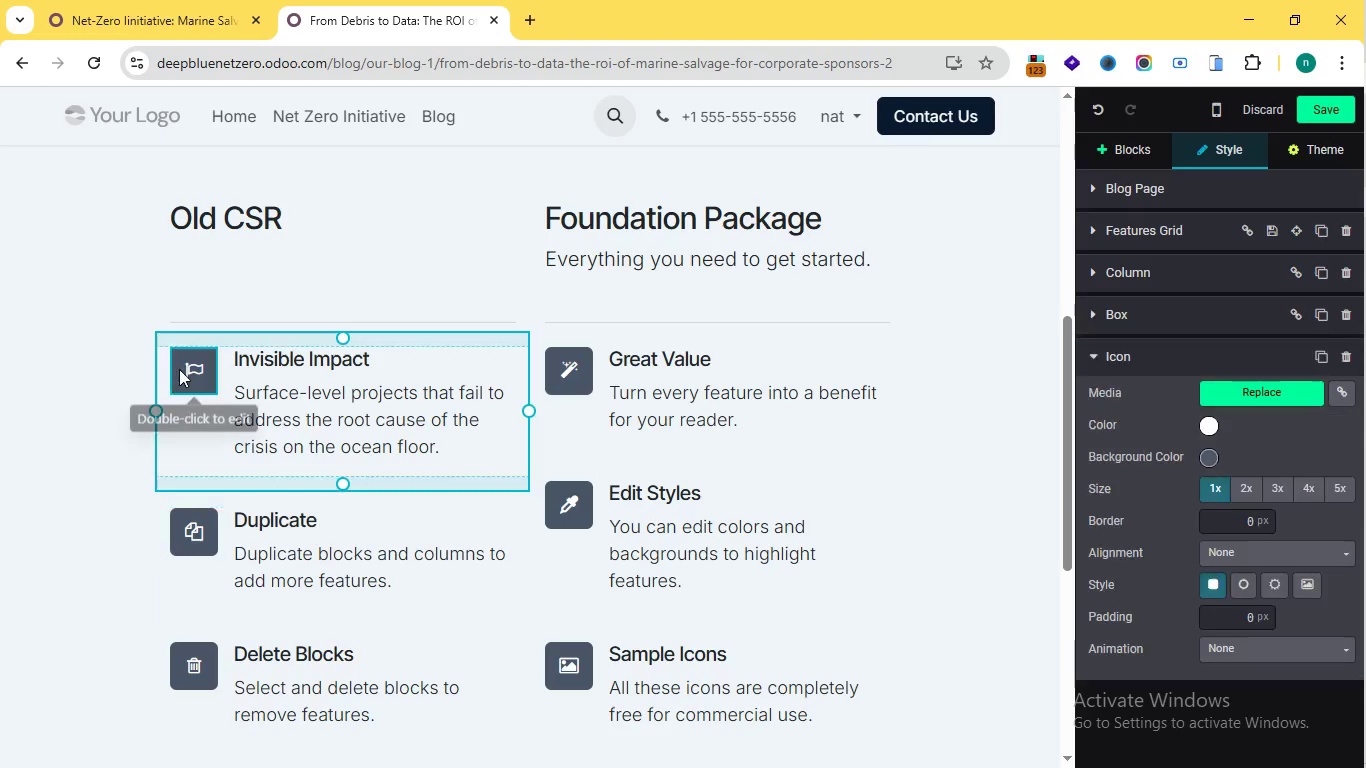 
double_click([202, 373])
 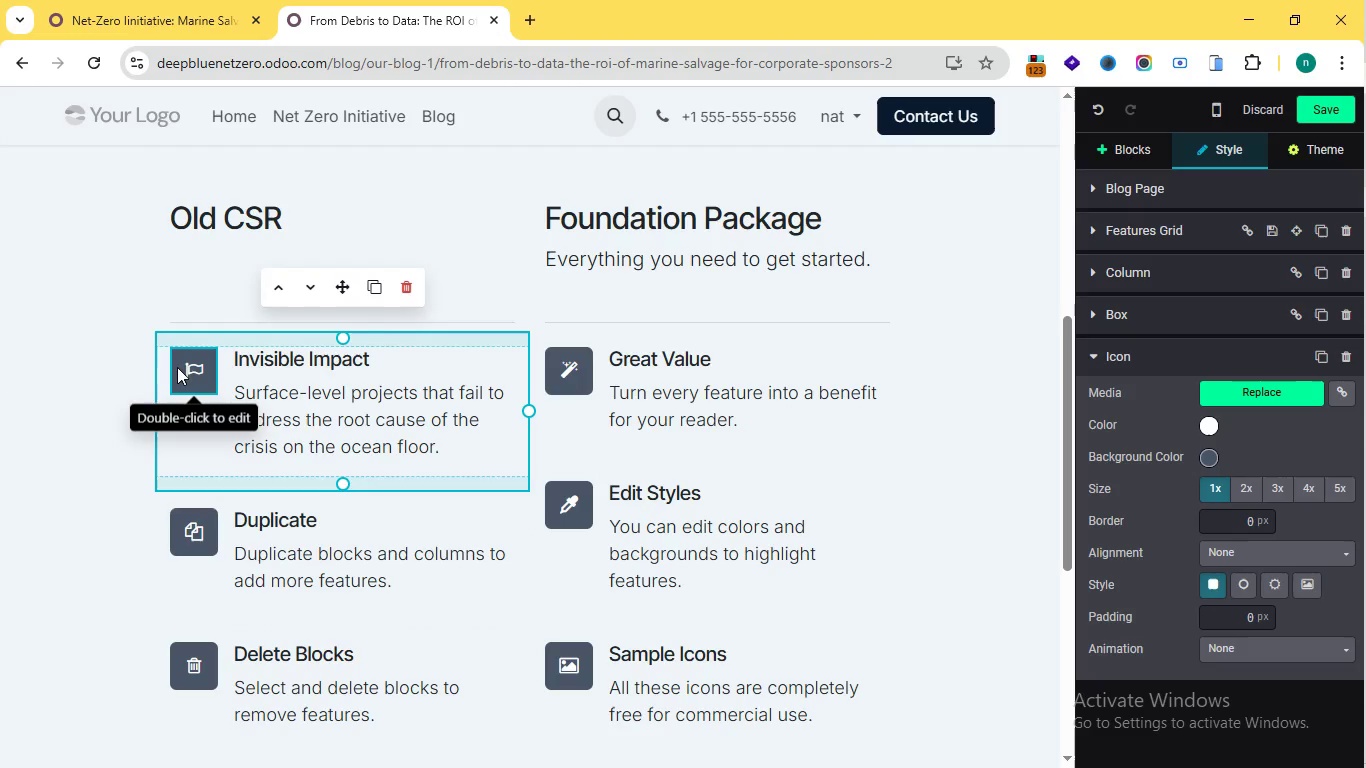 
double_click([177, 367])
 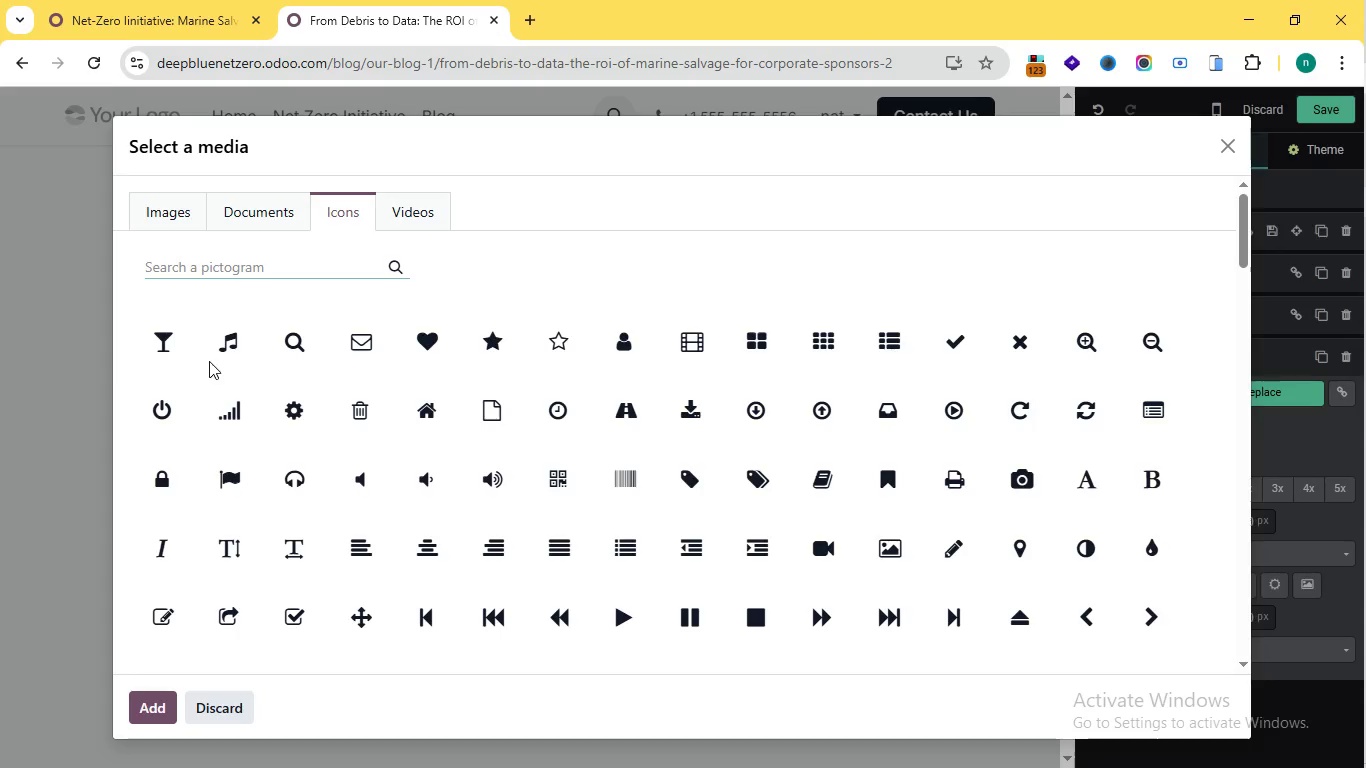 
hold_key(key=Unknown, duration=1.39)
 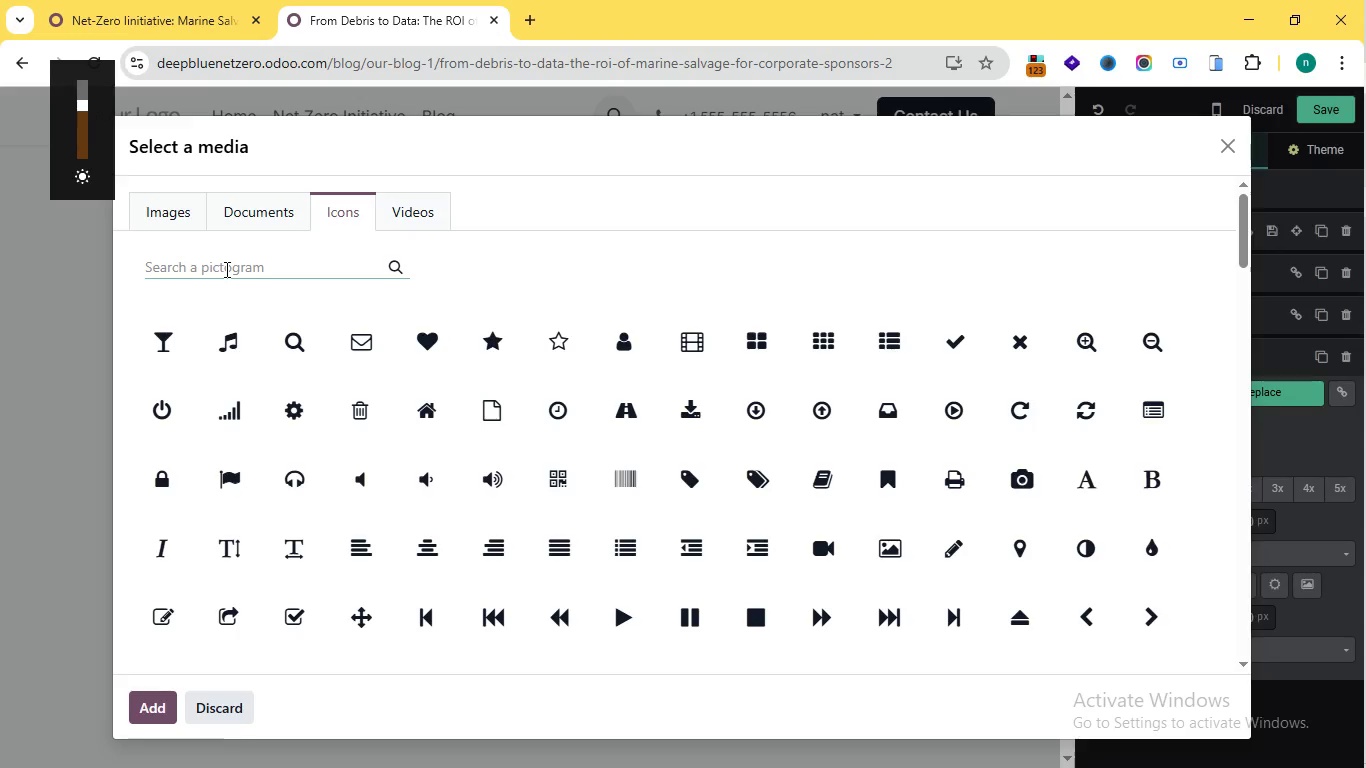 
hold_key(key=Unknown, duration=1.59)
 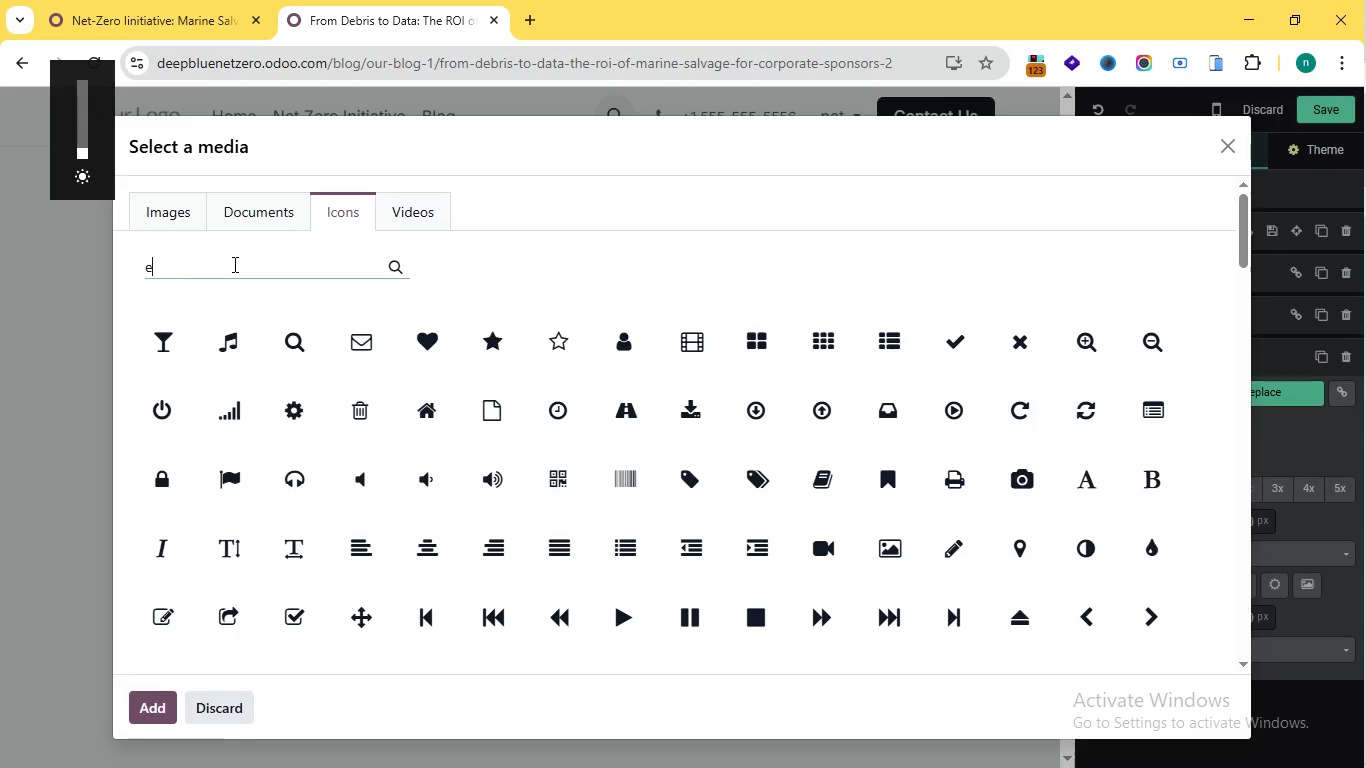 
hold_key(key=Unknown, duration=0.31)
 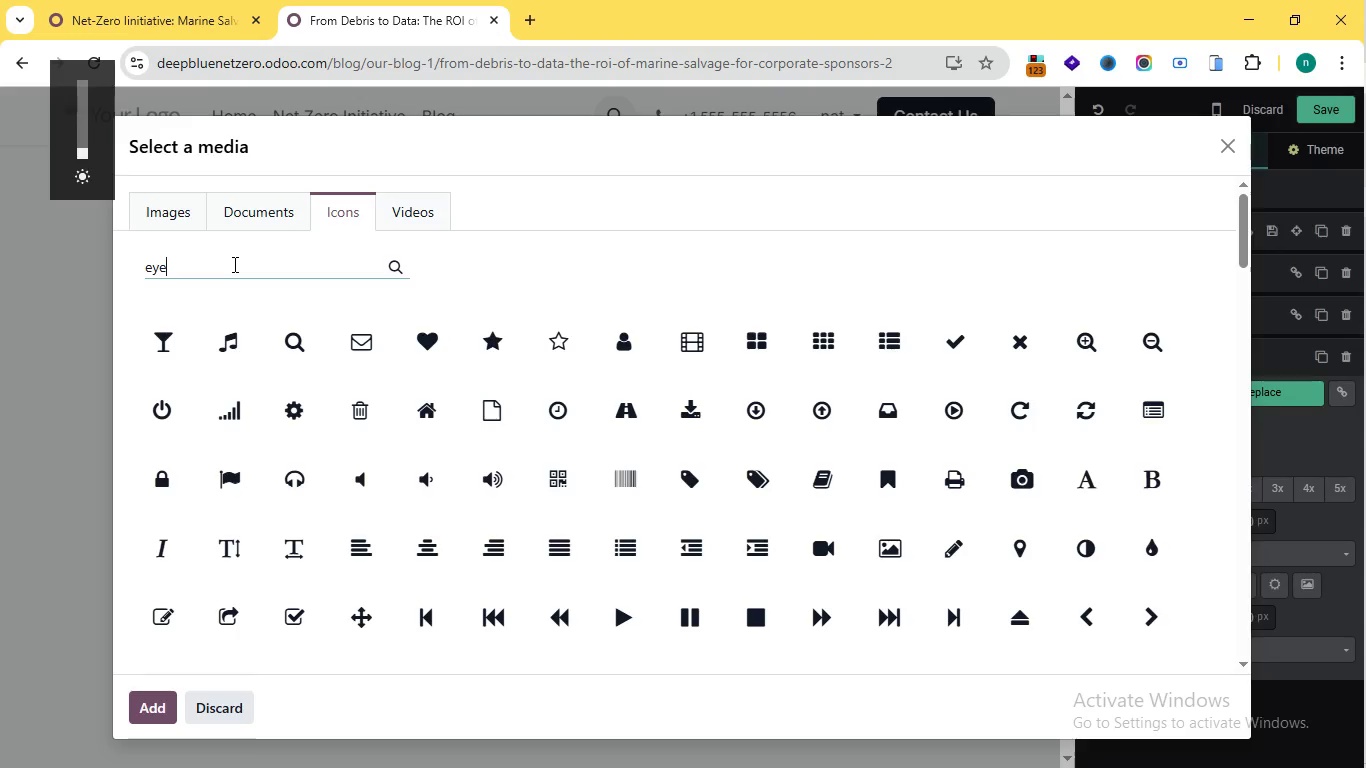 
type(eye)
 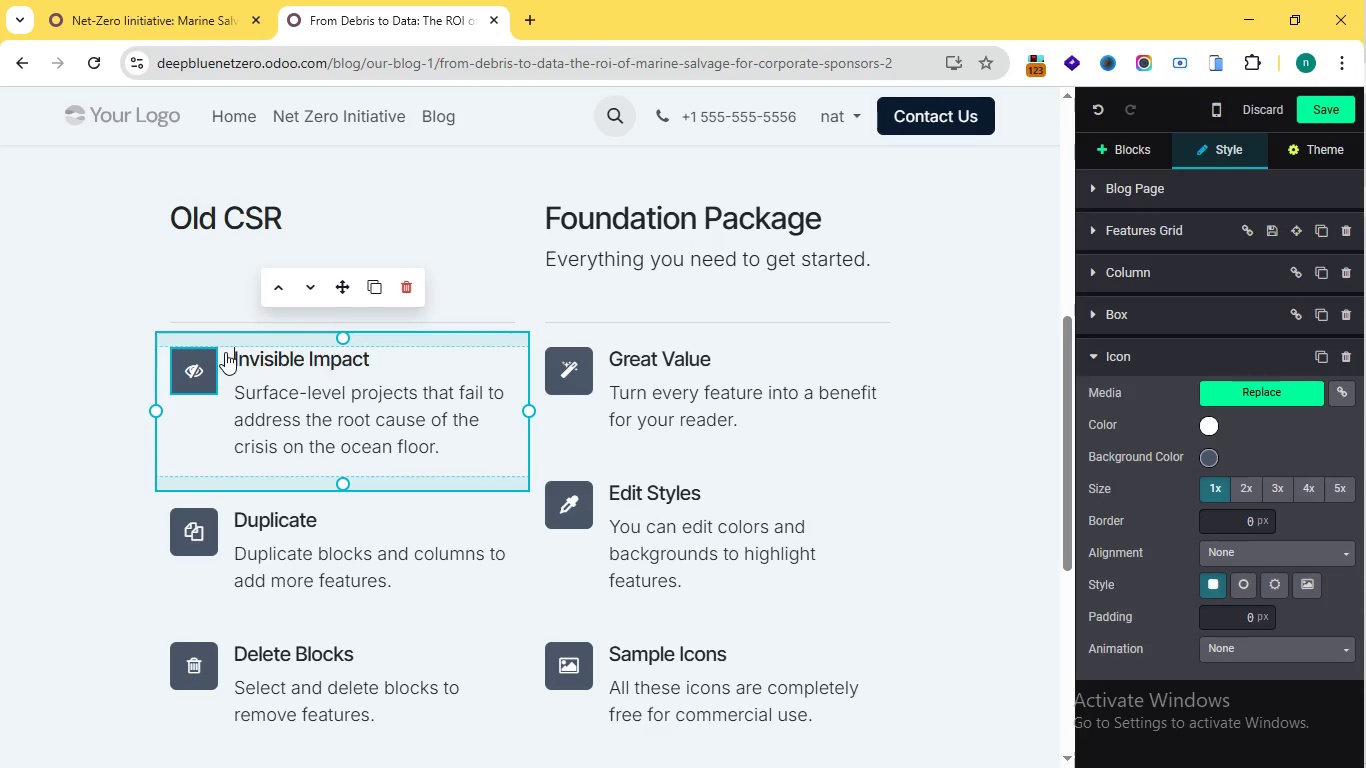 
left_click([225, 352])
 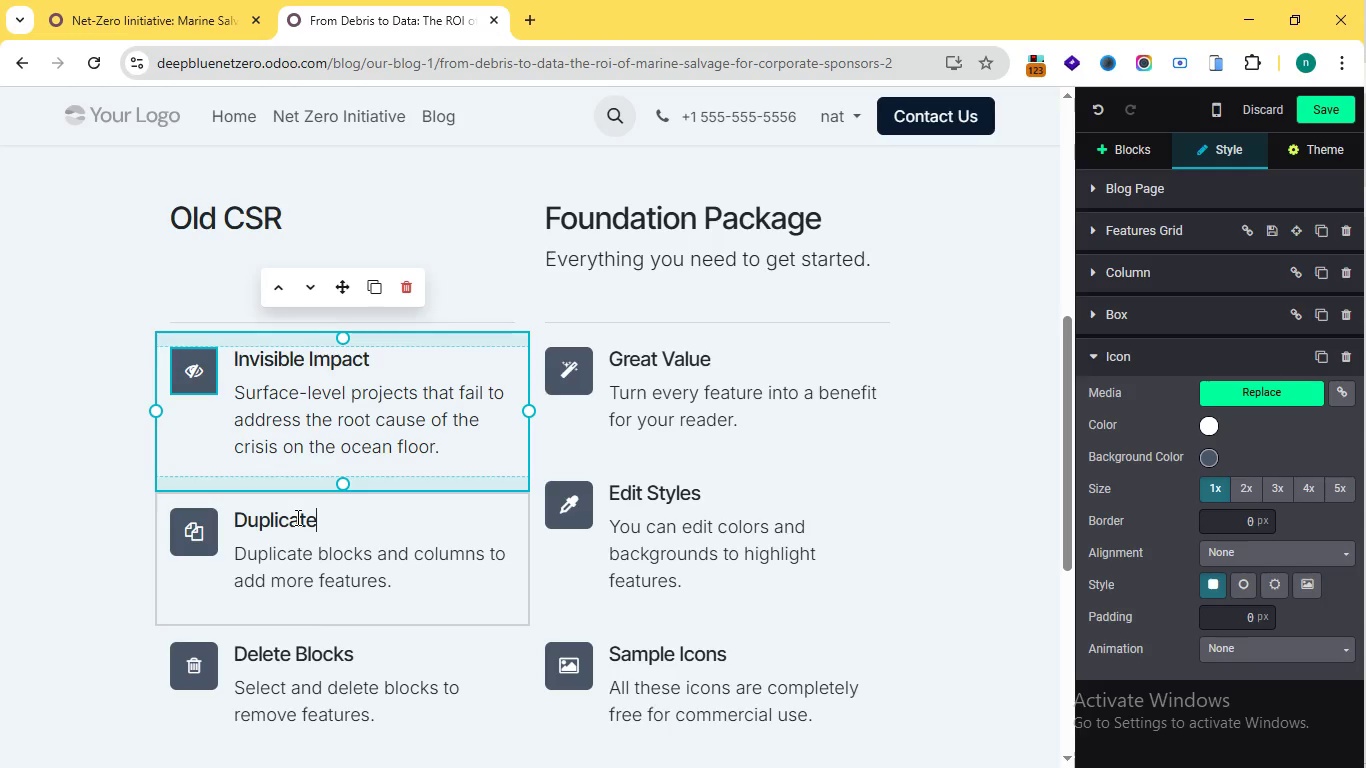 
double_click([319, 517])
 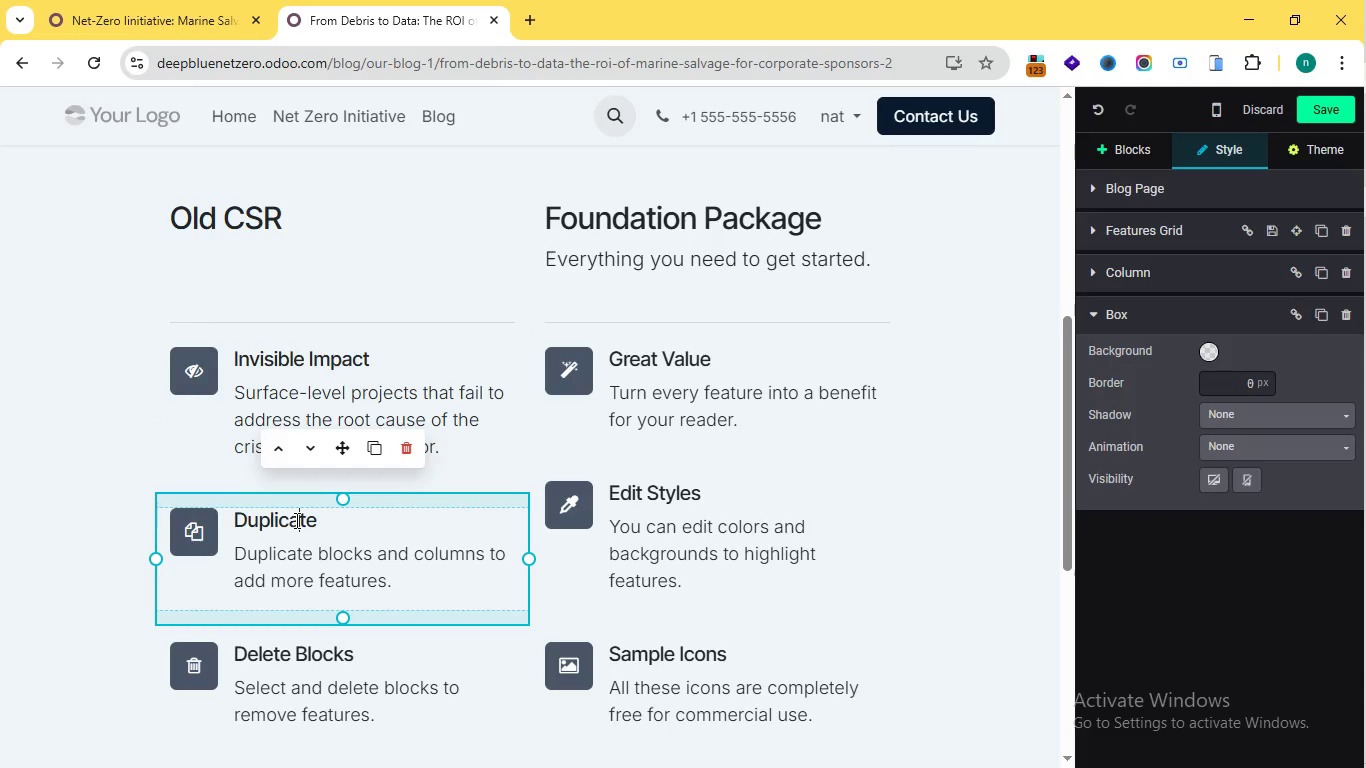 
left_click([296, 517])
 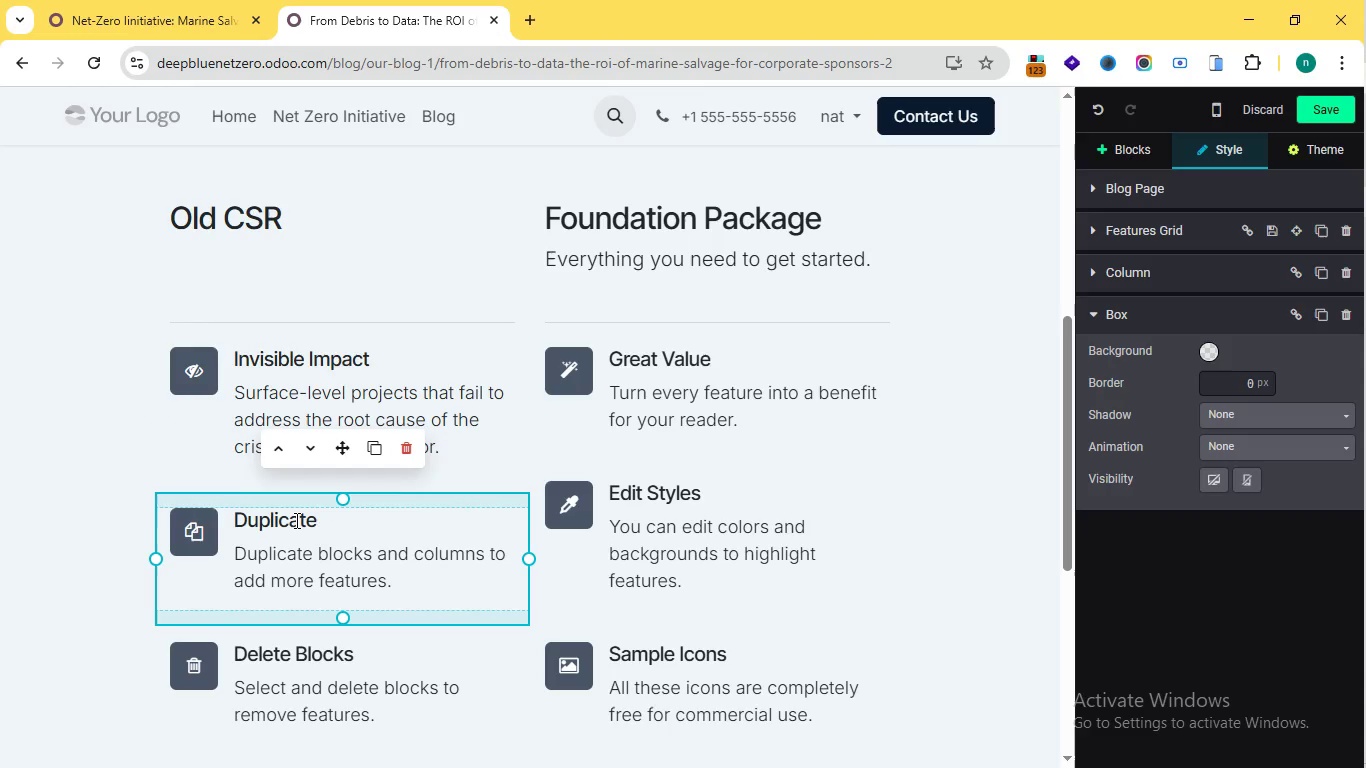 
triple_click([295, 520])
 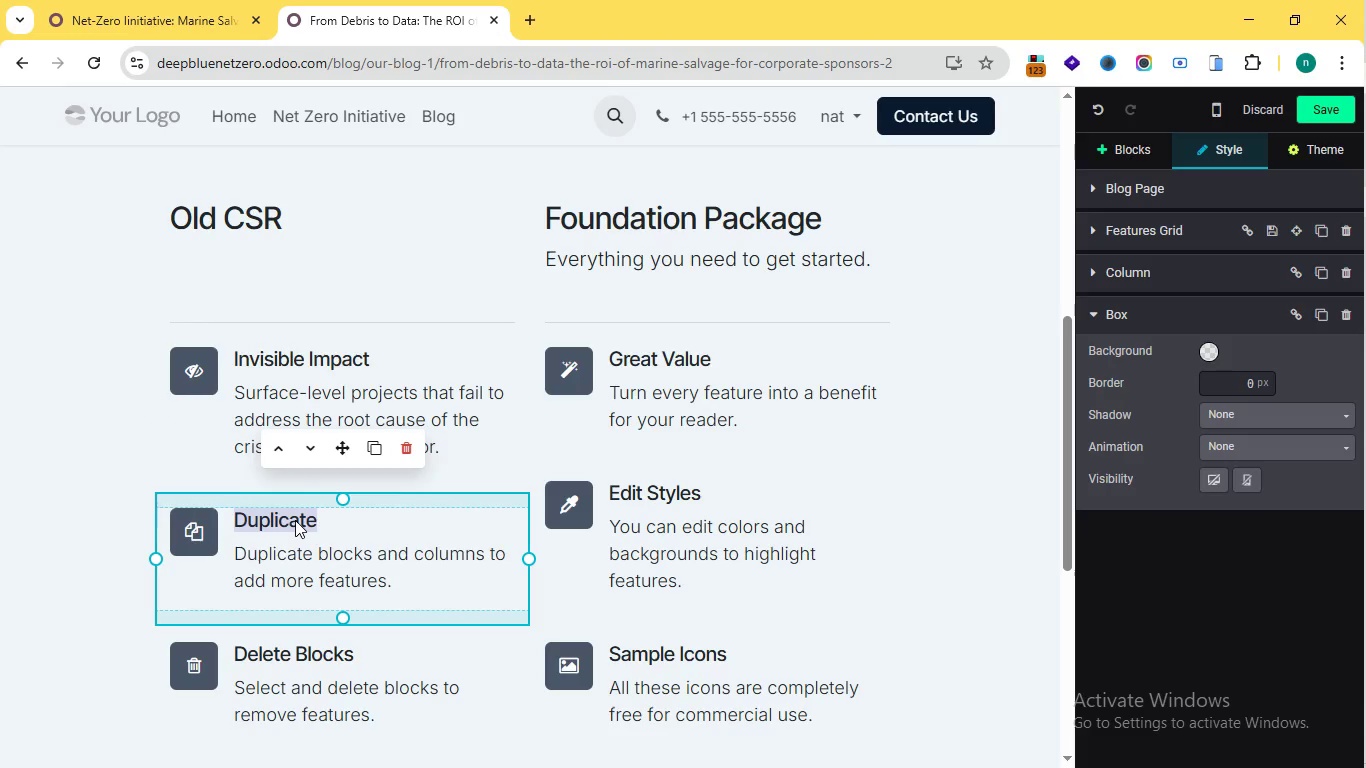 
double_click([295, 520])
 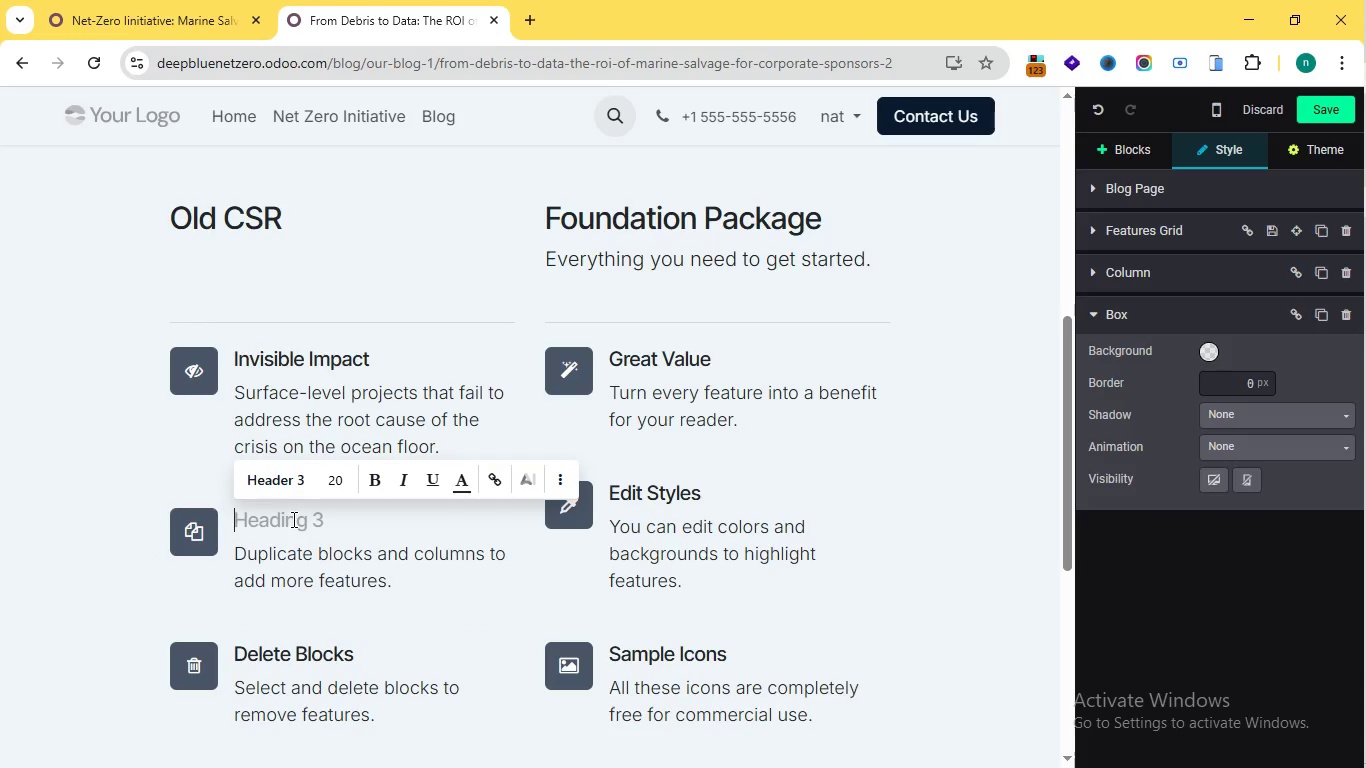 
key(Backspace)
type(Unverifiable Donations)
 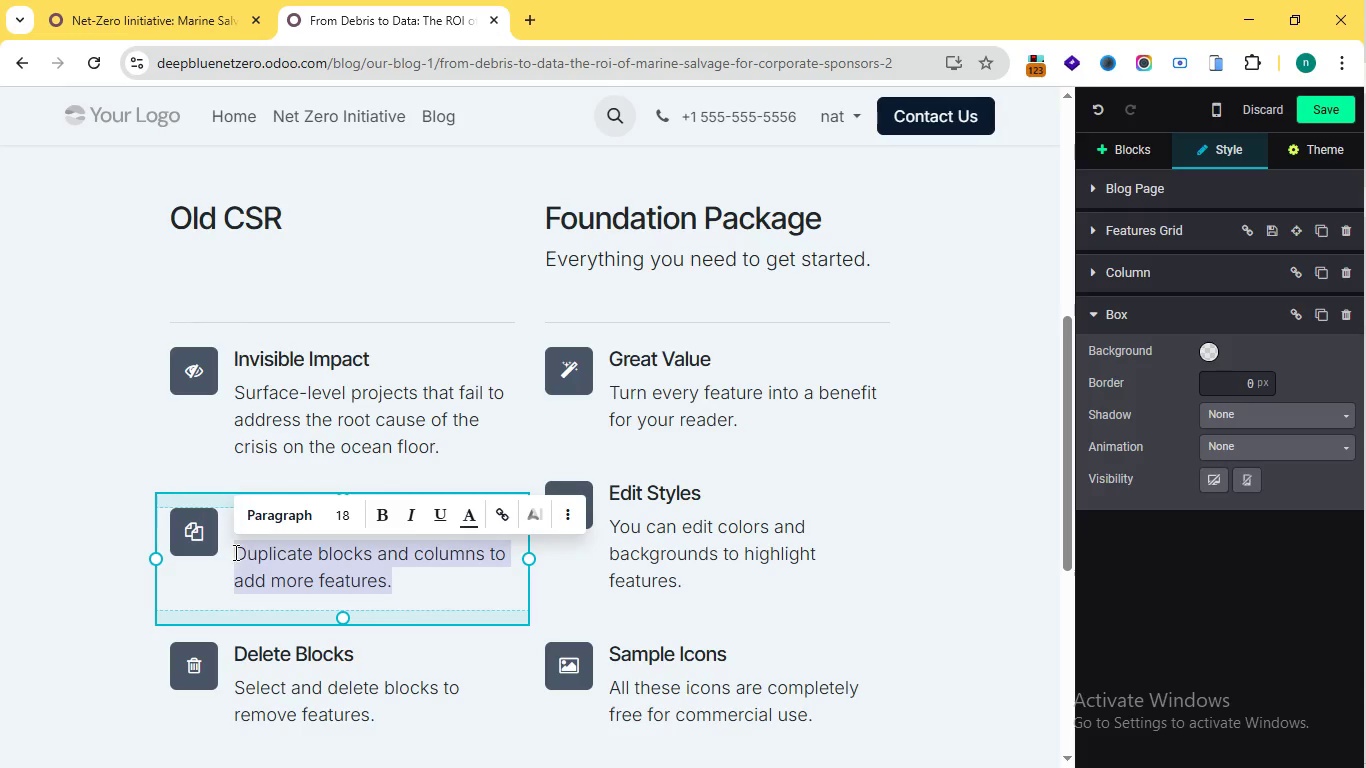 
left_click_drag(start_coordinate=[406, 582], to_coordinate=[234, 552])
 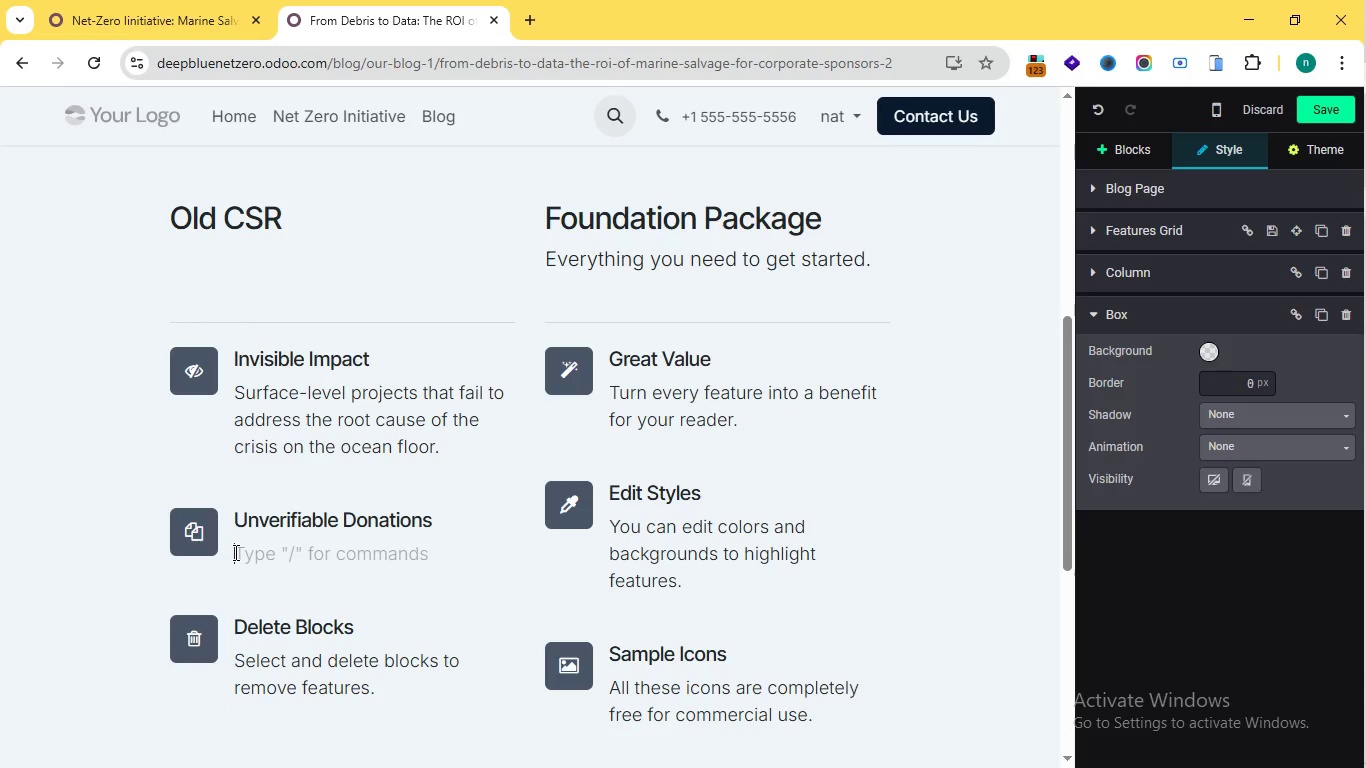 
key(Backspace)
type(Capital deployed without direct, trackagl)
key(Backspace)
key(Backspace)
type(ble ecological on ivestment.)
 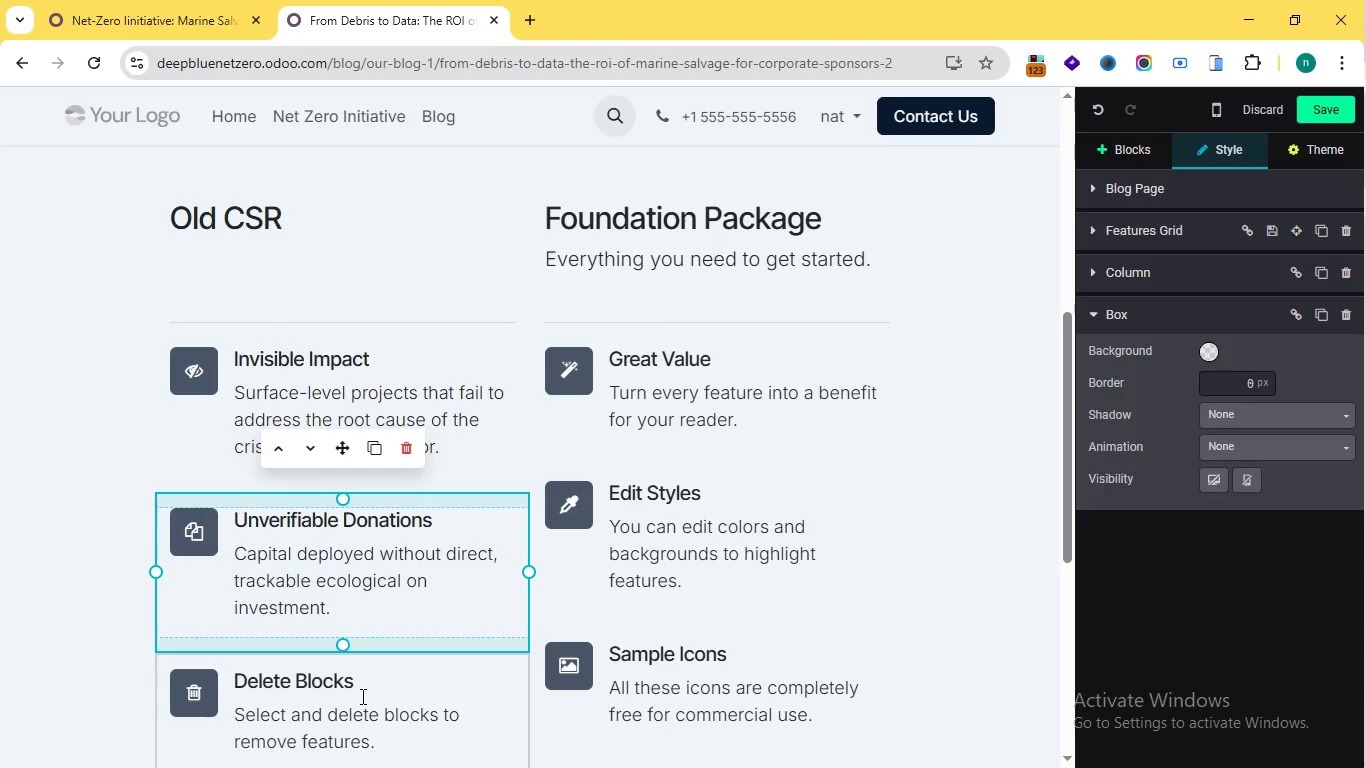 
left_click_drag(start_coordinate=[361, 696], to_coordinate=[239, 657])
 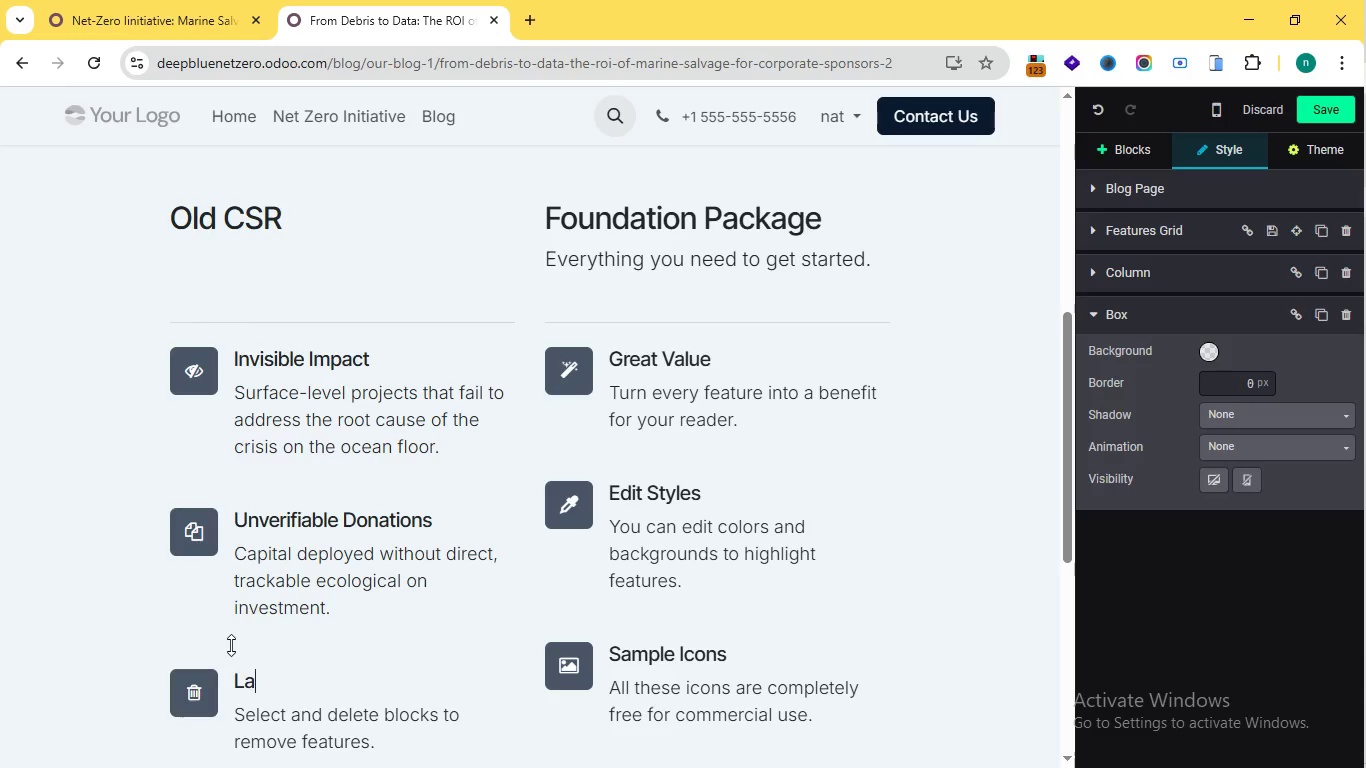 
type(Lack of AS)
key(Backspace)
type(seets)
key(Backspace)
key(Backspace)
key(Backspace)
key(Backspace)
type(sets)
 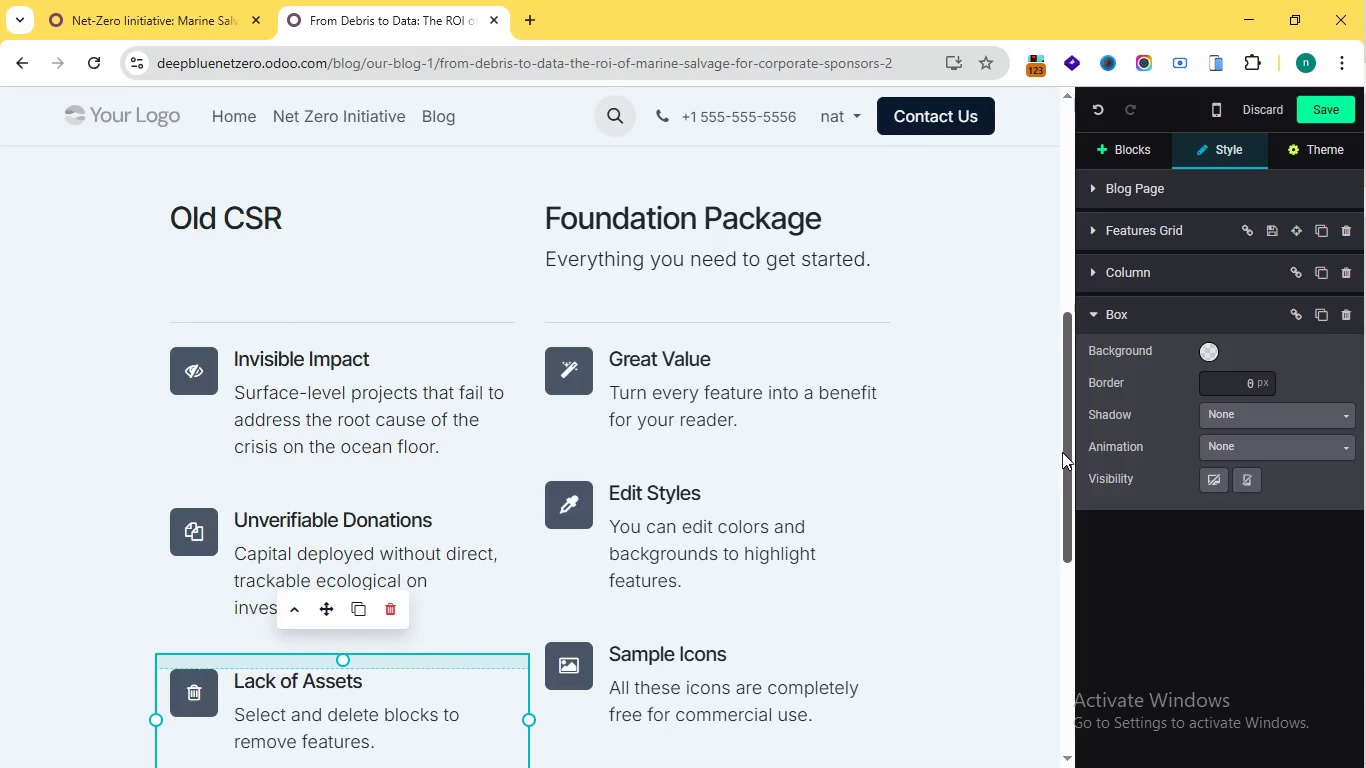 
wait(5.25)
 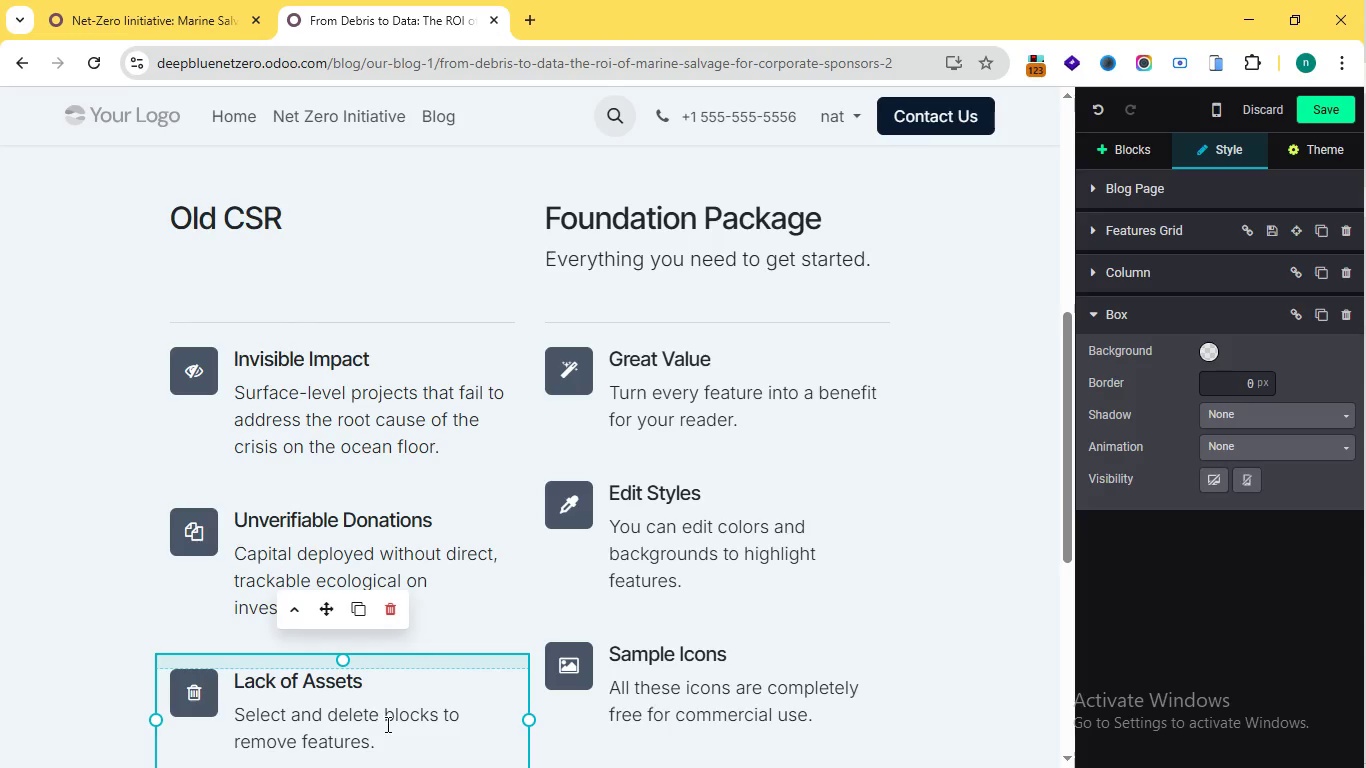 
left_click_drag(start_coordinate=[1062, 452], to_coordinate=[1048, 497])
 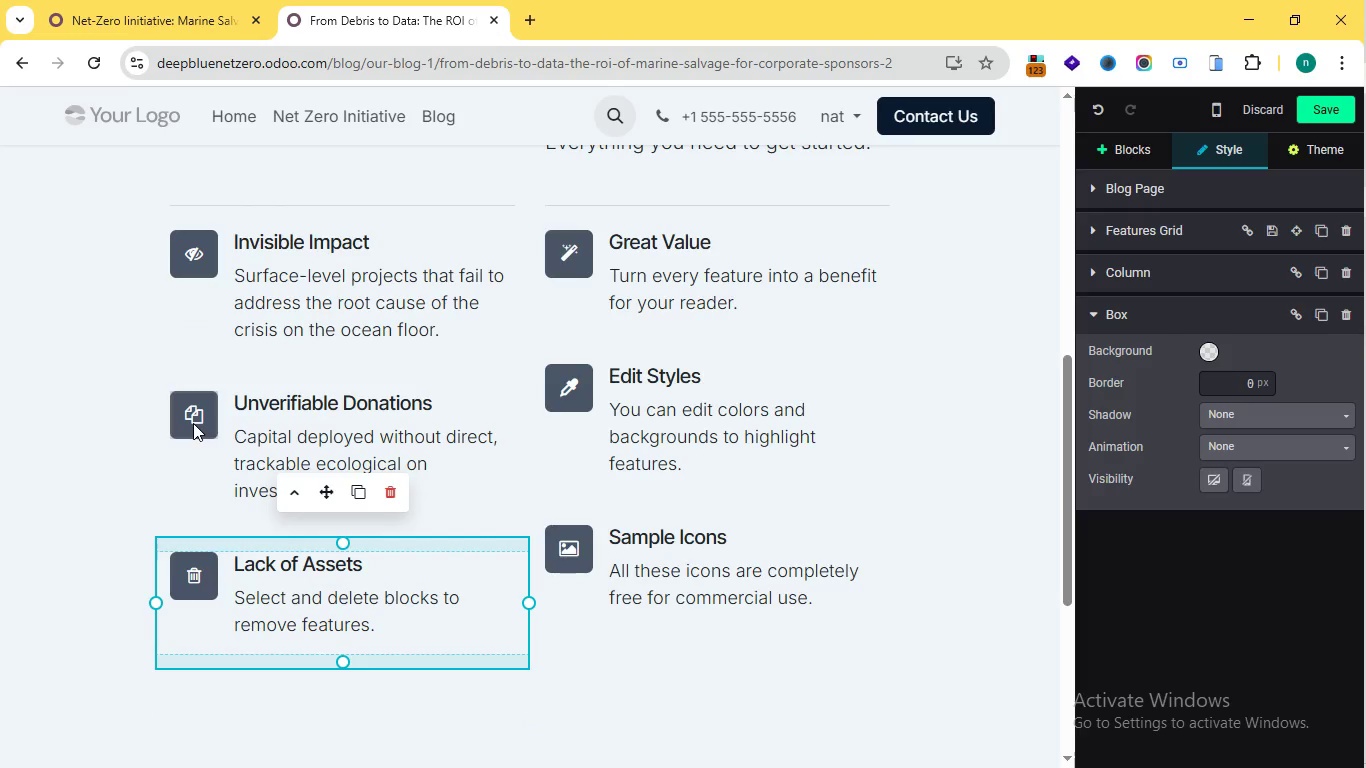 
double_click([193, 423])
 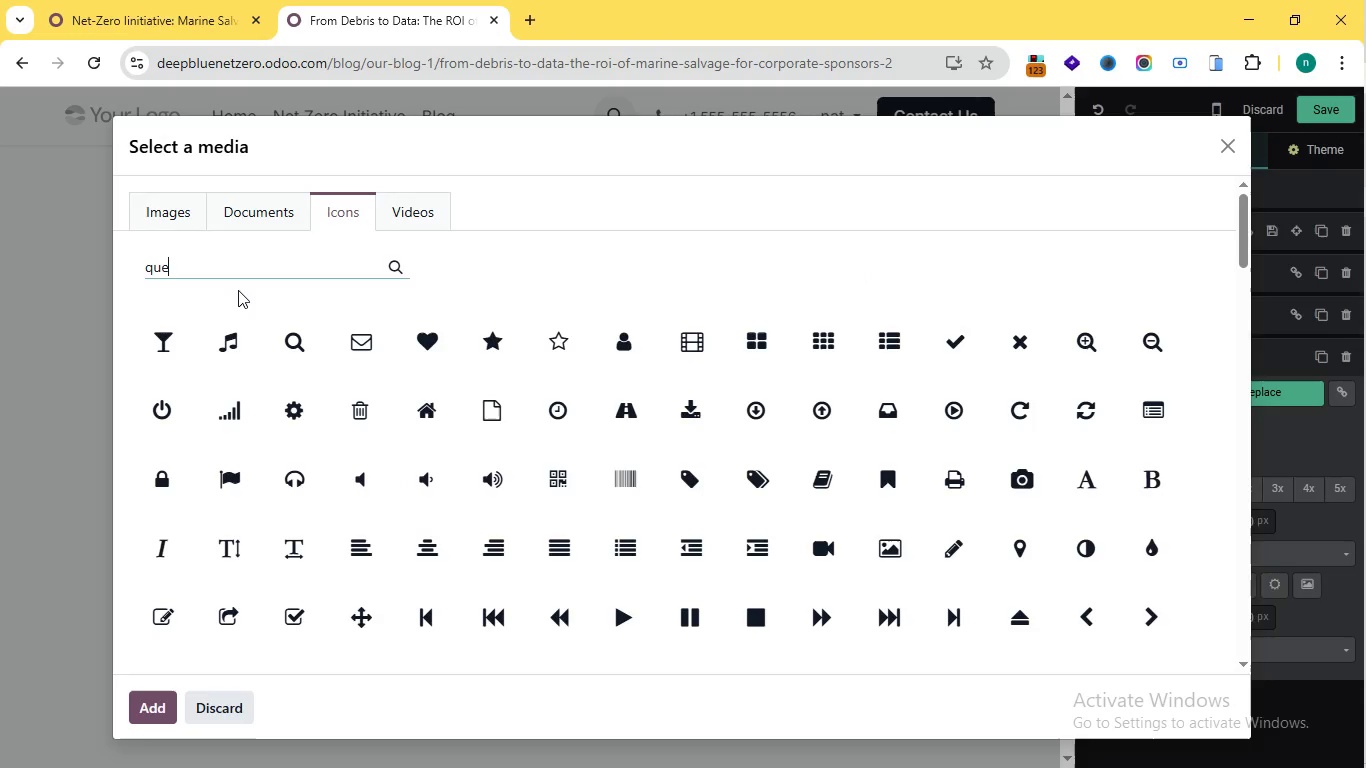 
type(question ])
key(Backspace)
key(Backspace)
 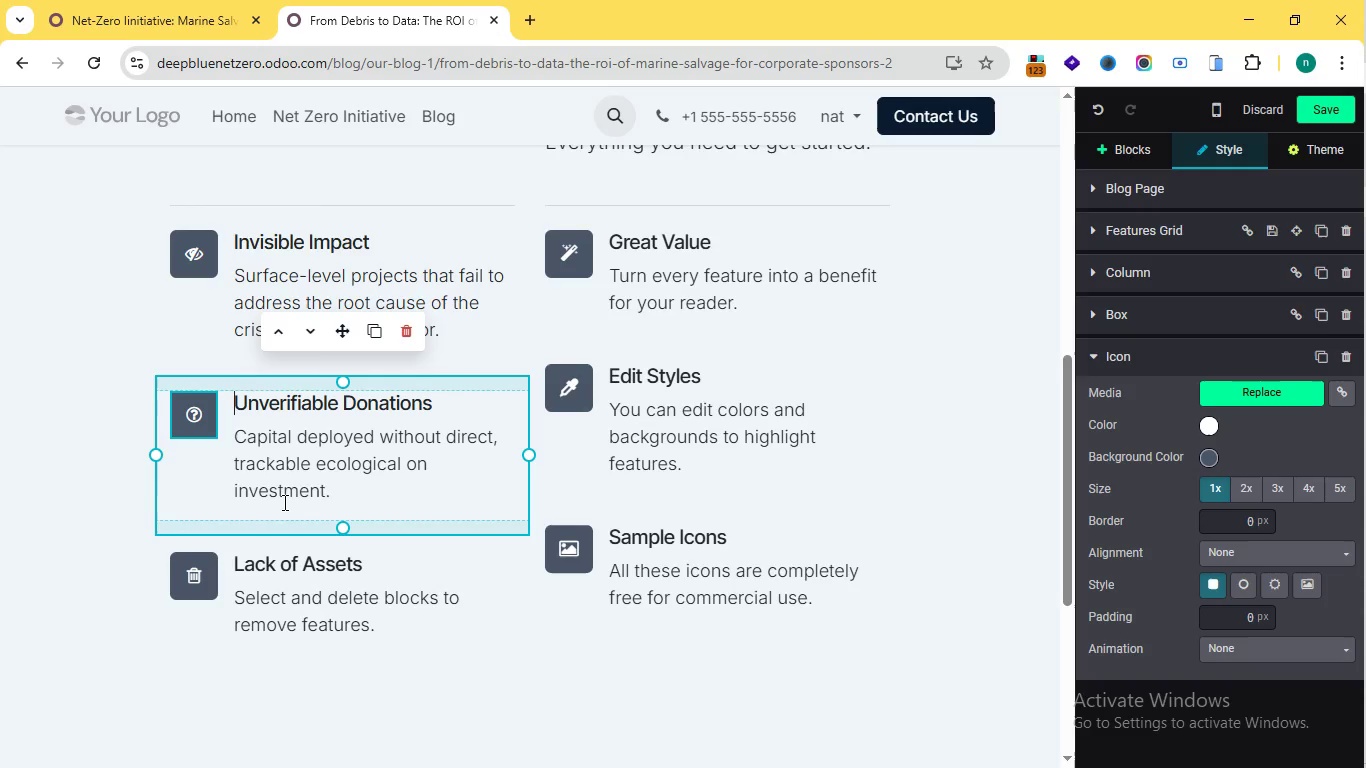 
left_click([289, 337])
 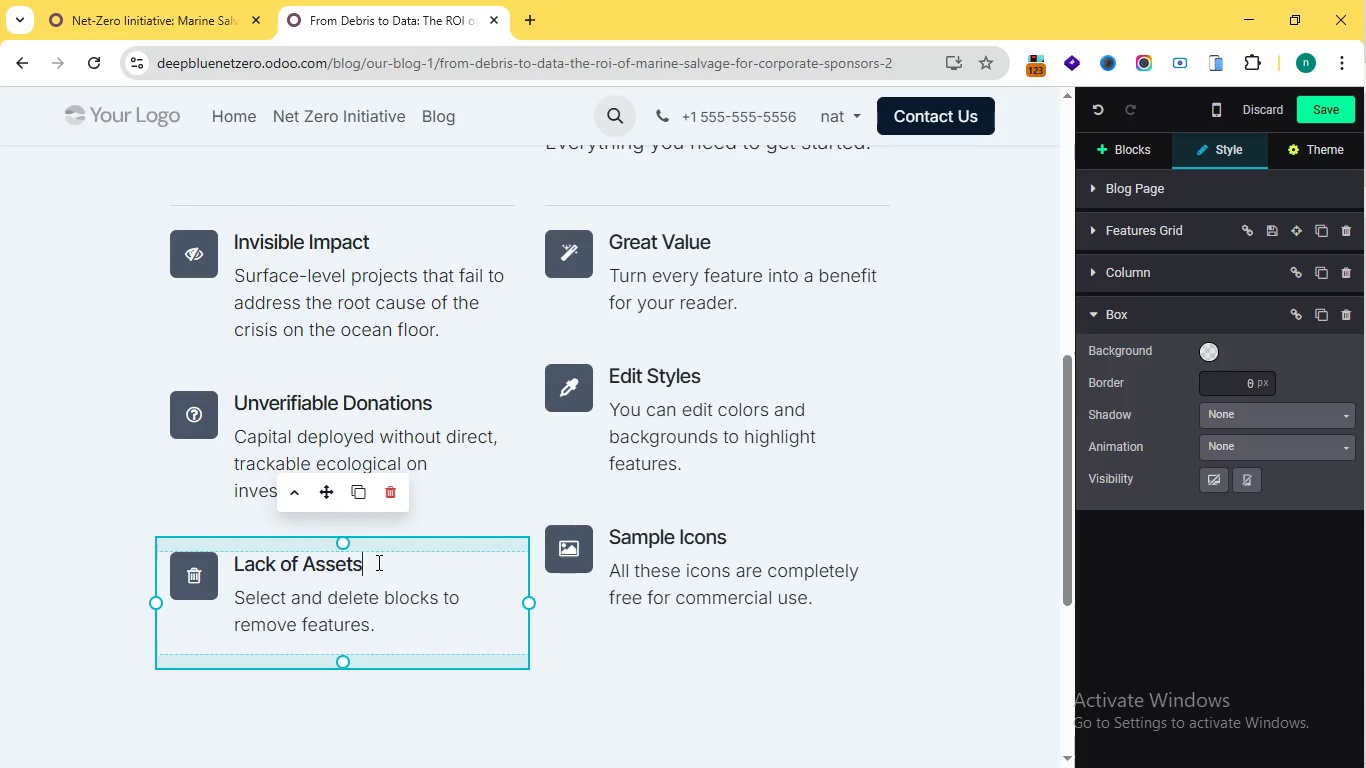 
left_click([308, 575])
 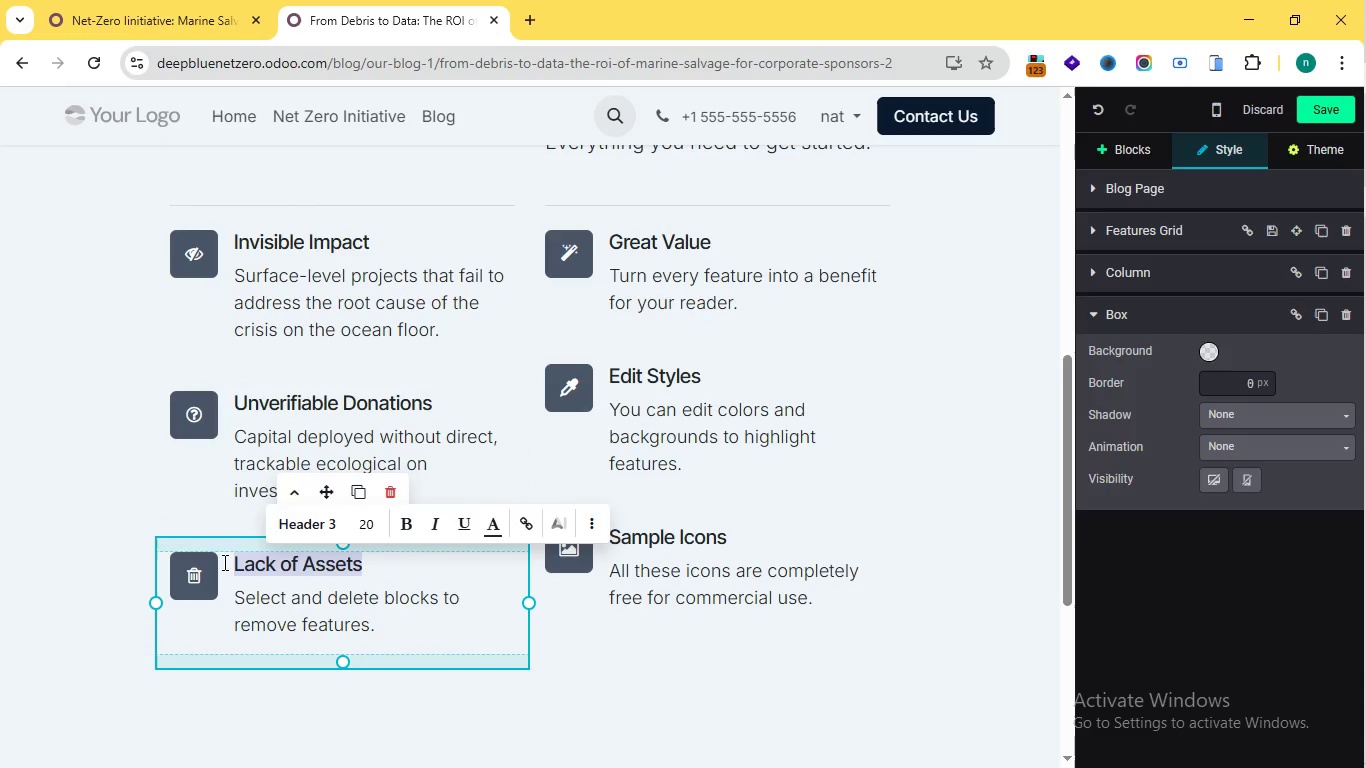 
left_click_drag(start_coordinate=[375, 563], to_coordinate=[229, 560])
 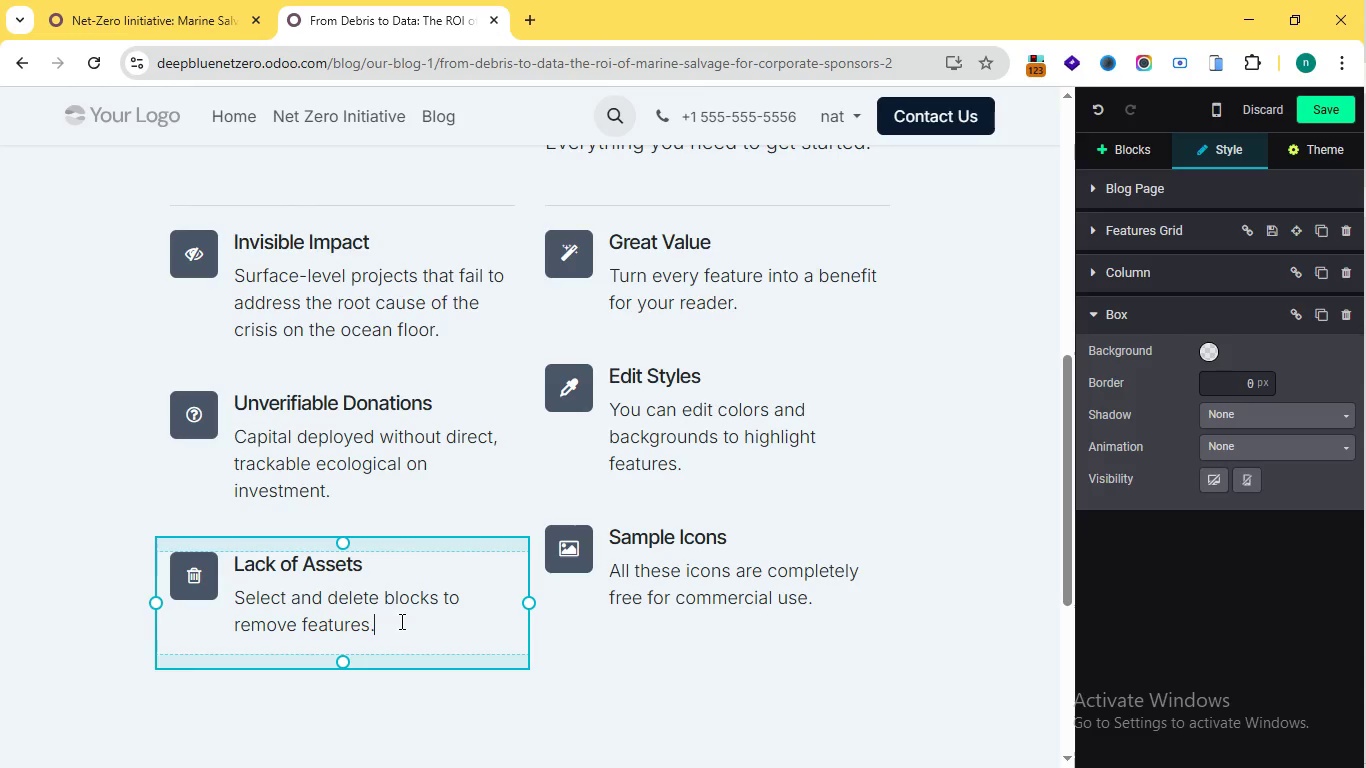 
left_click([400, 621])
 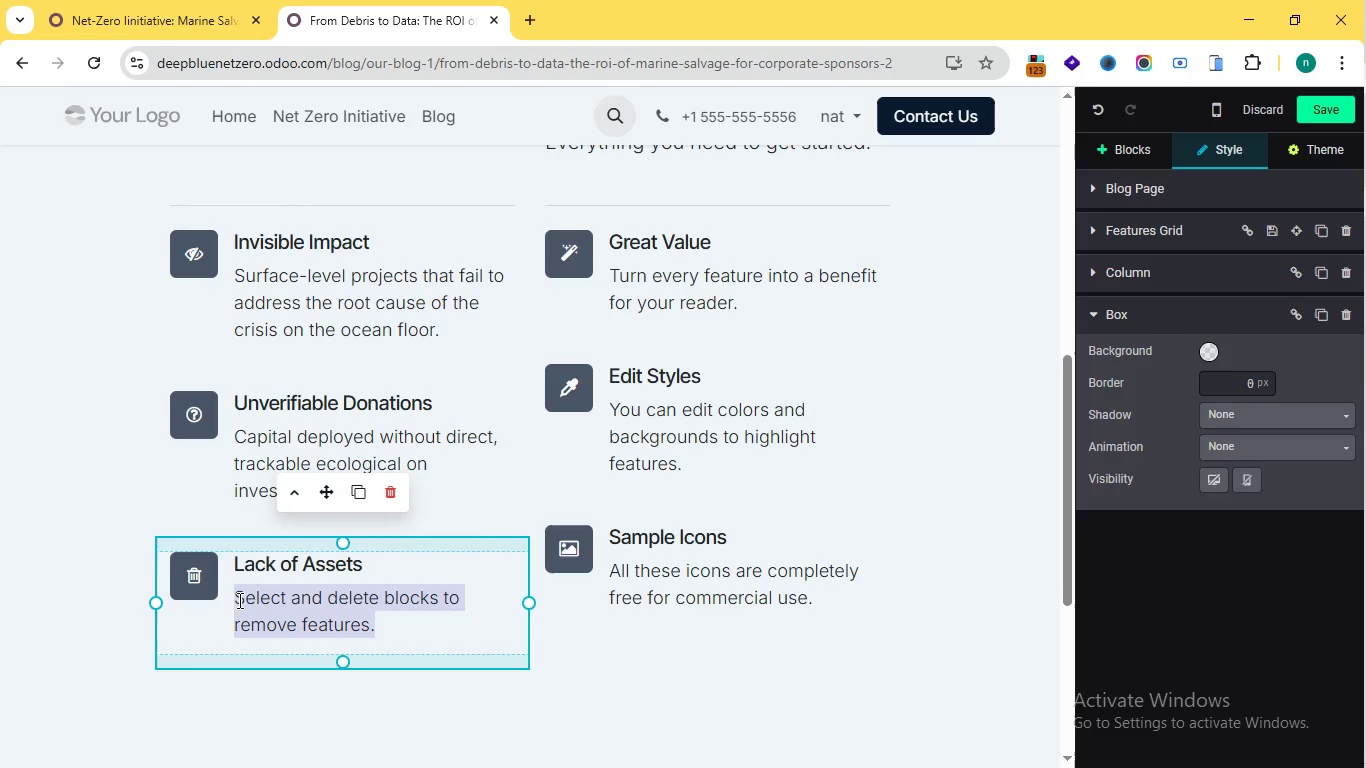 
left_click_drag(start_coordinate=[395, 623], to_coordinate=[238, 600])
 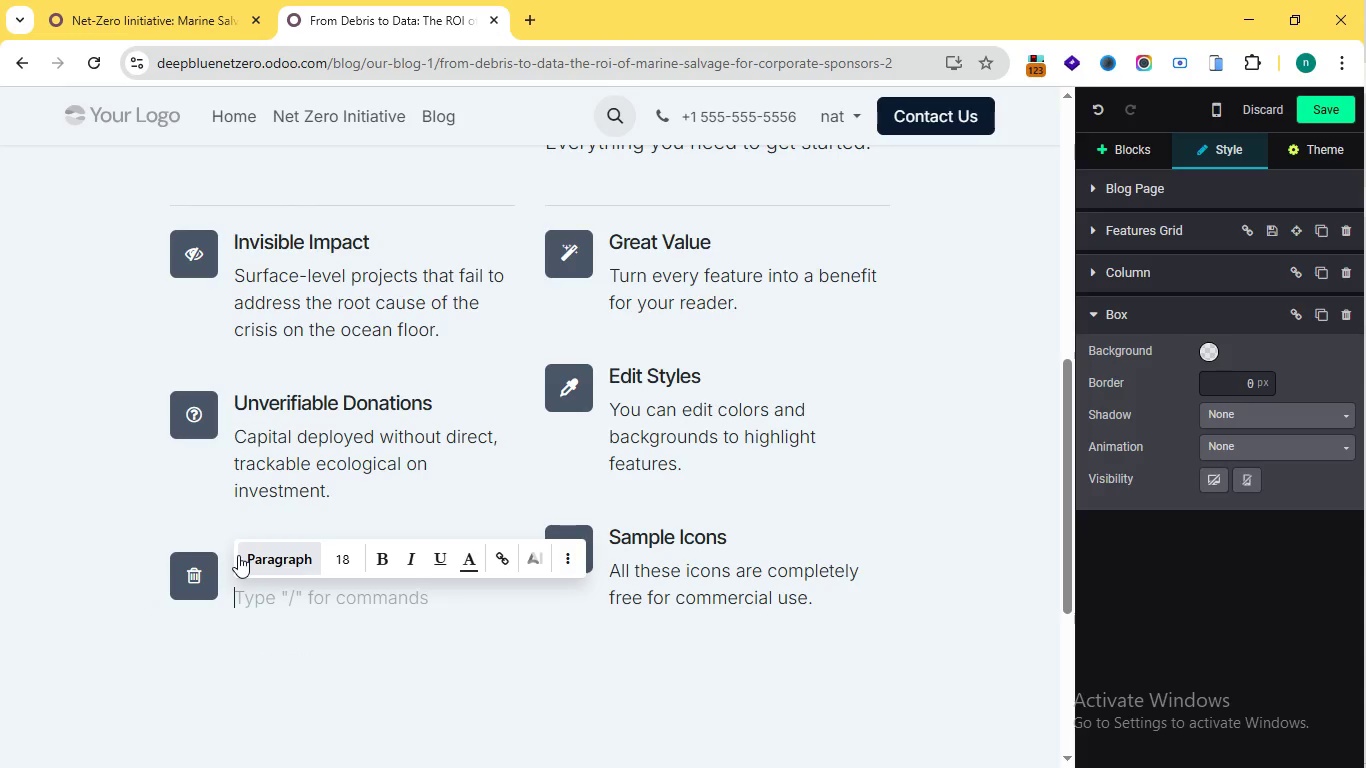 
key(Backspace)
type(No high-resolution proff)
key(Backspace)
key(Backspace)
type(of of impact for your annual sk)
key(Backspace)
type(takeholder ESG reports.)
 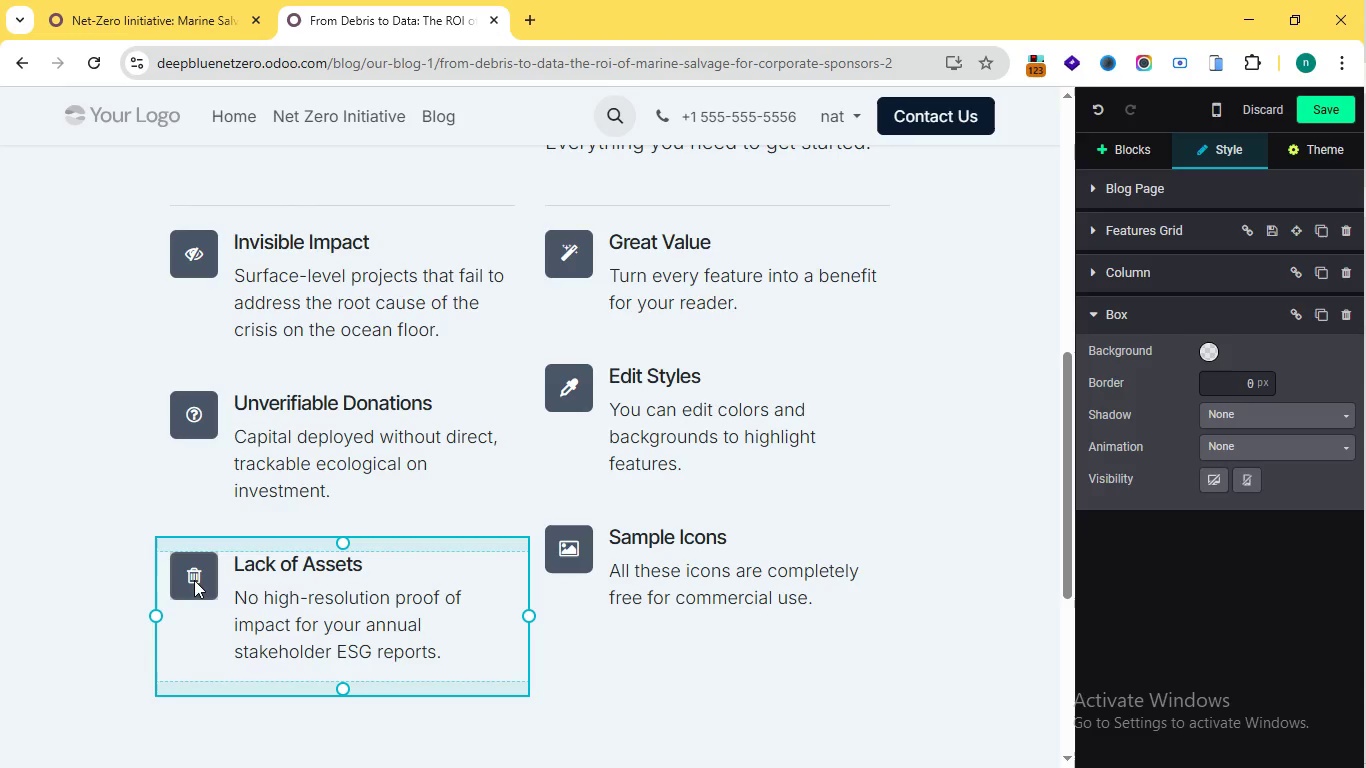 
double_click([194, 580])
 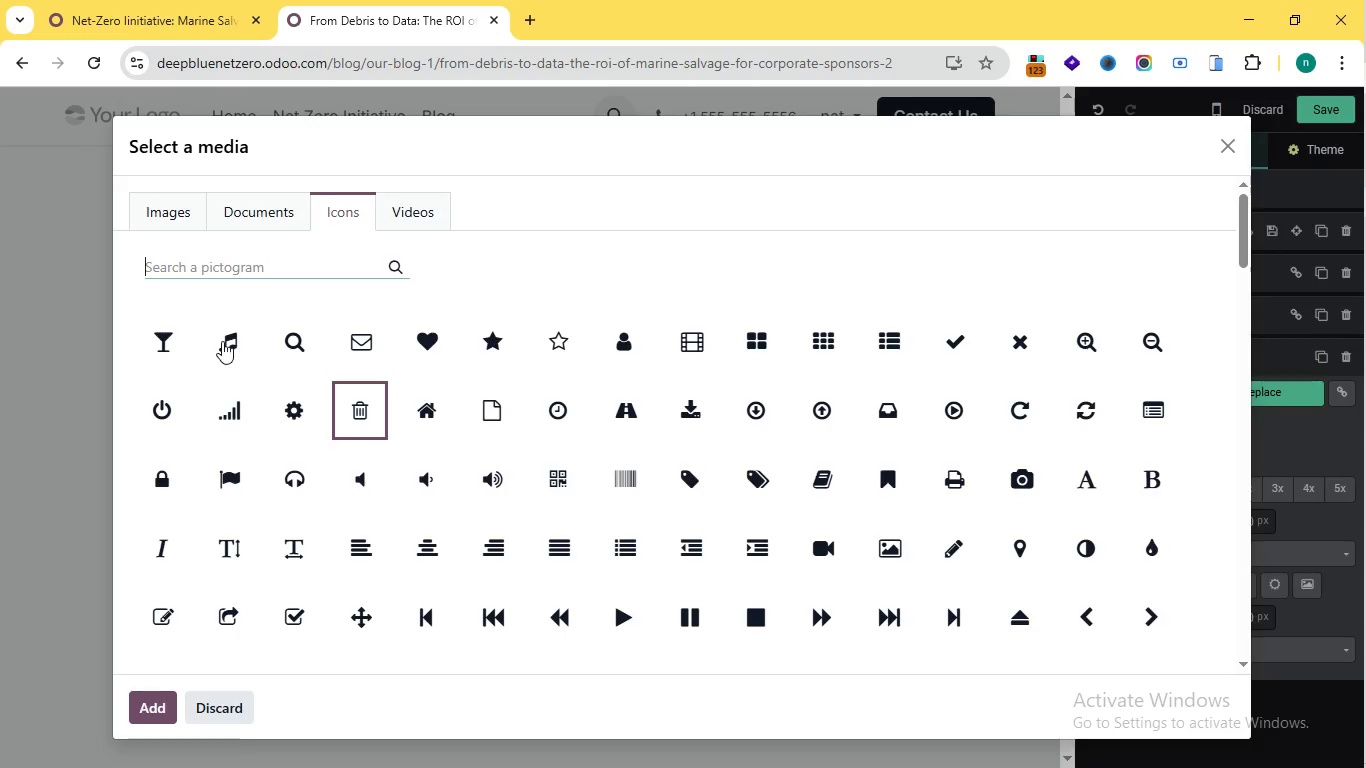 
type(folder)
 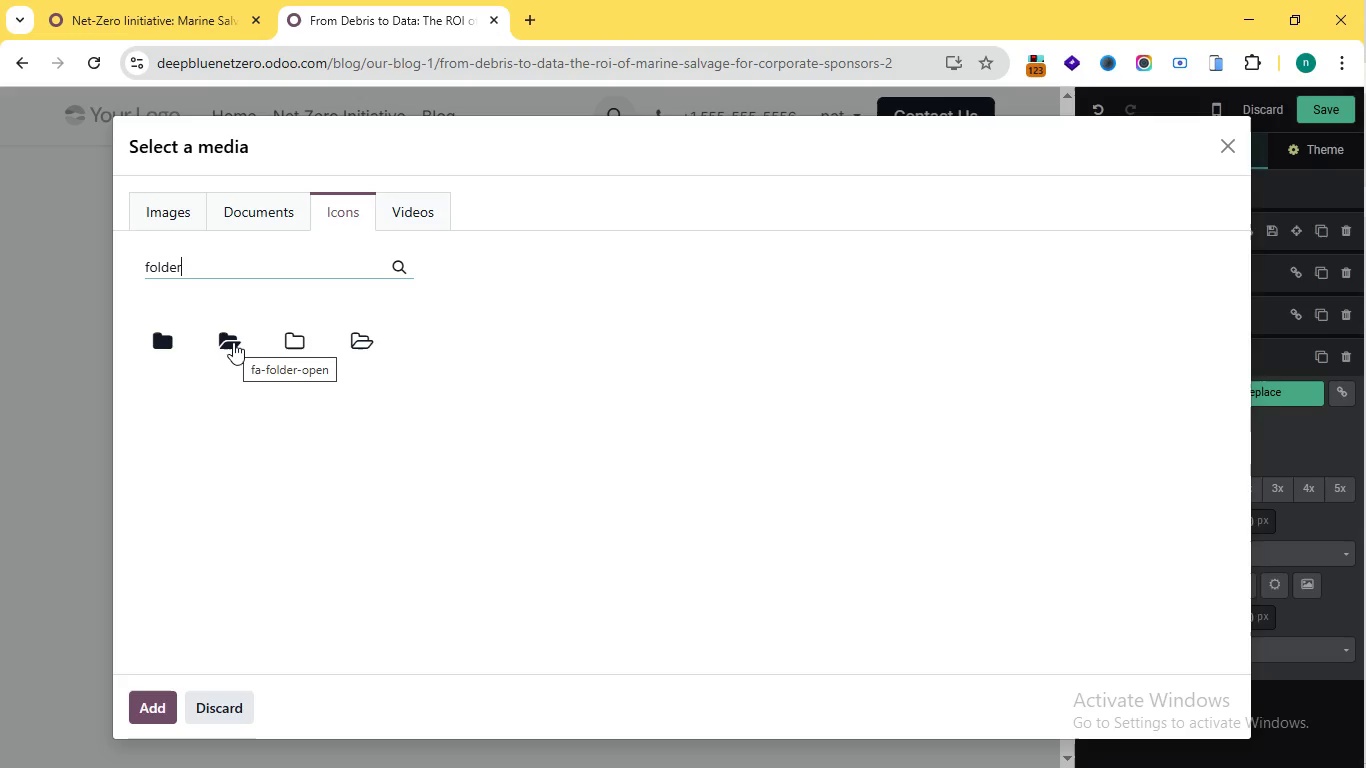 
wait(8.97)
 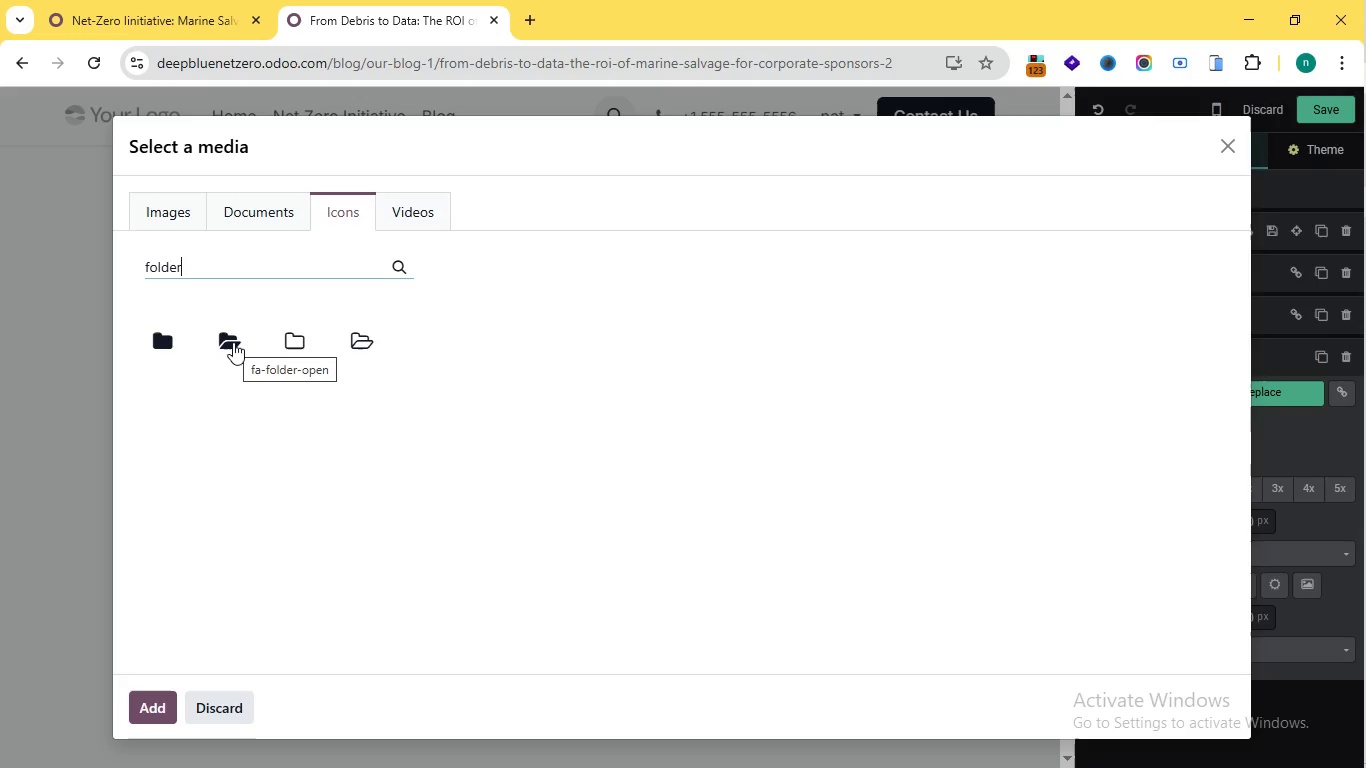 
left_click([176, 266])
 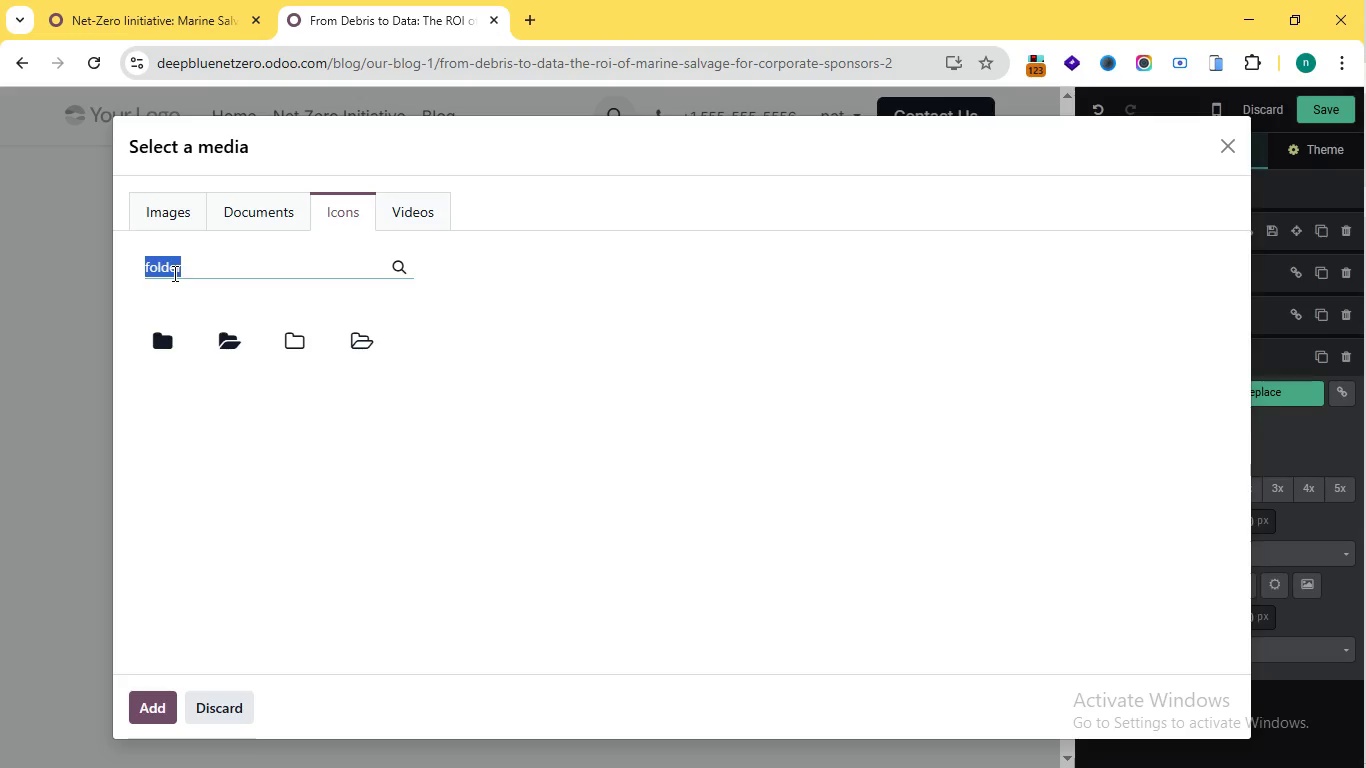 
left_click_drag(start_coordinate=[184, 266], to_coordinate=[193, 270])
 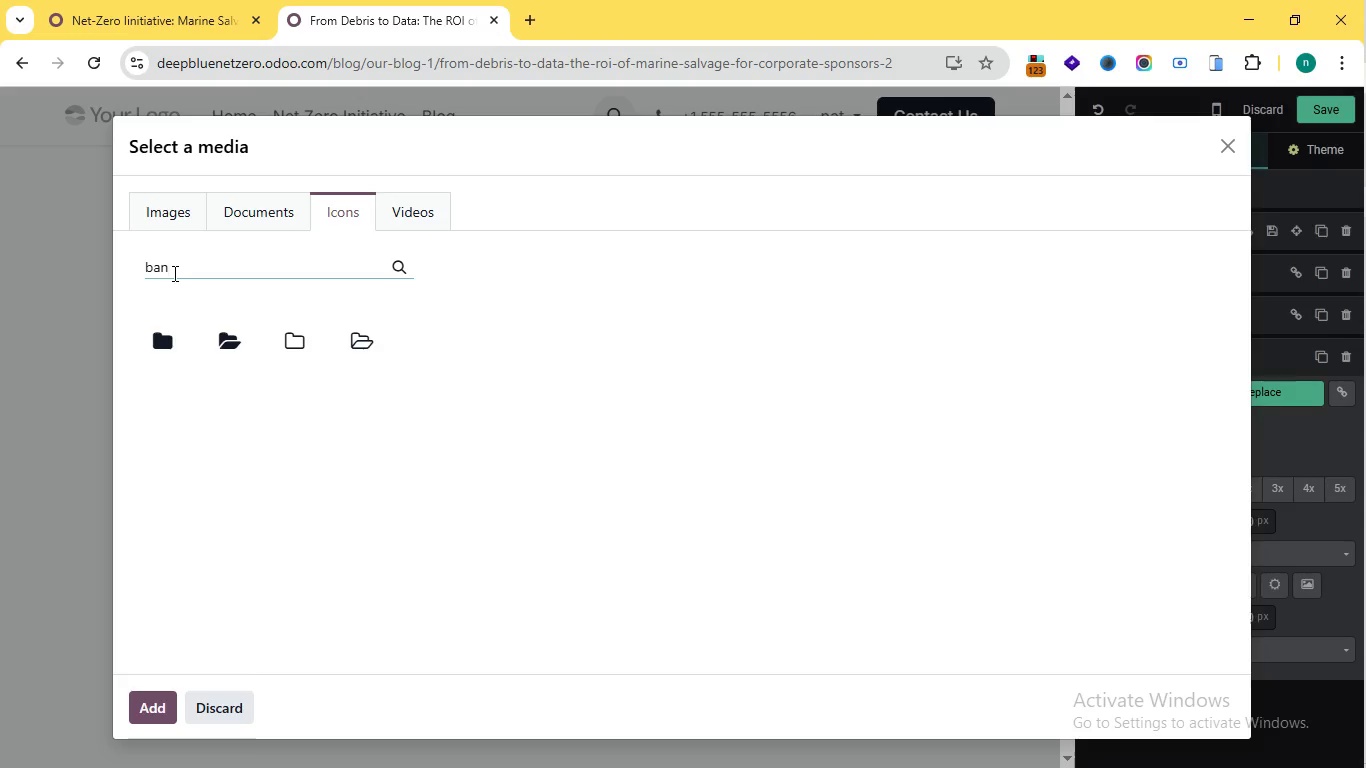 
type(ban)
 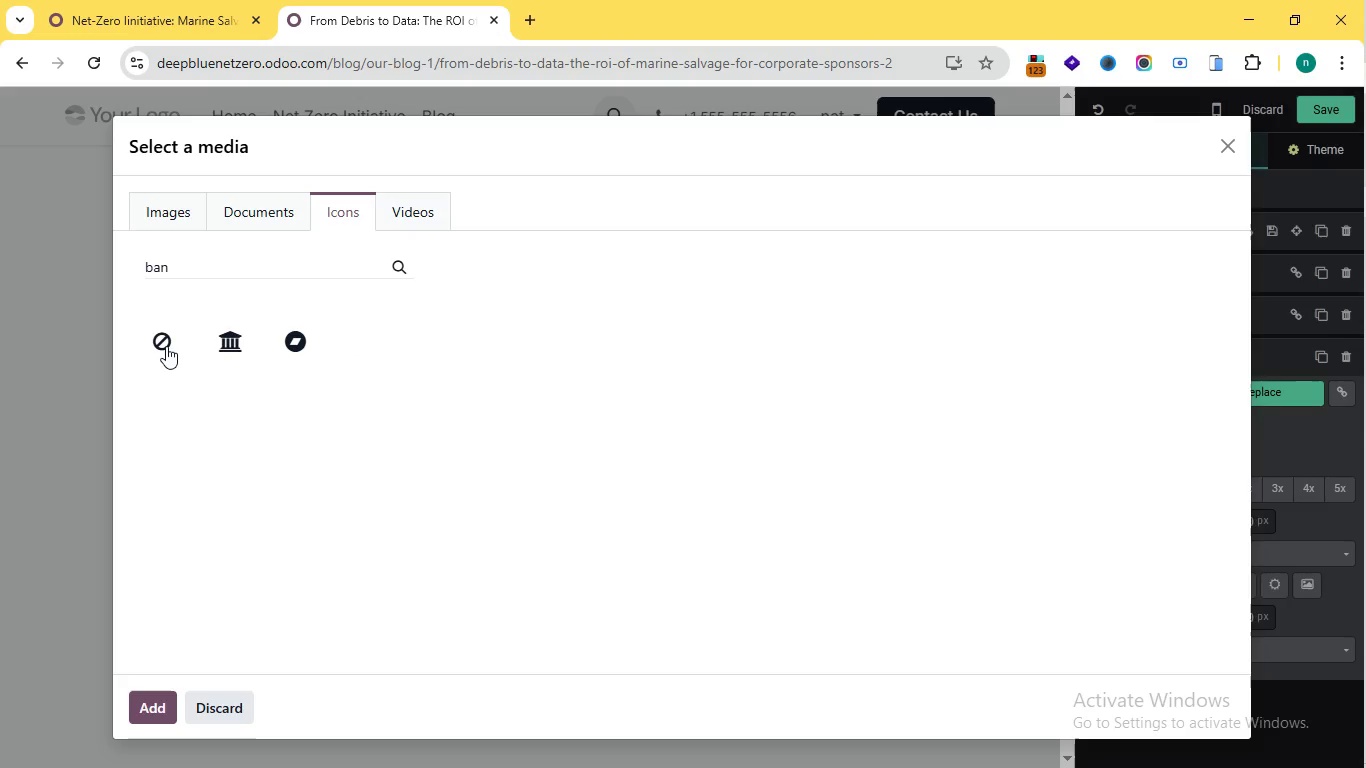 
left_click([166, 346])
 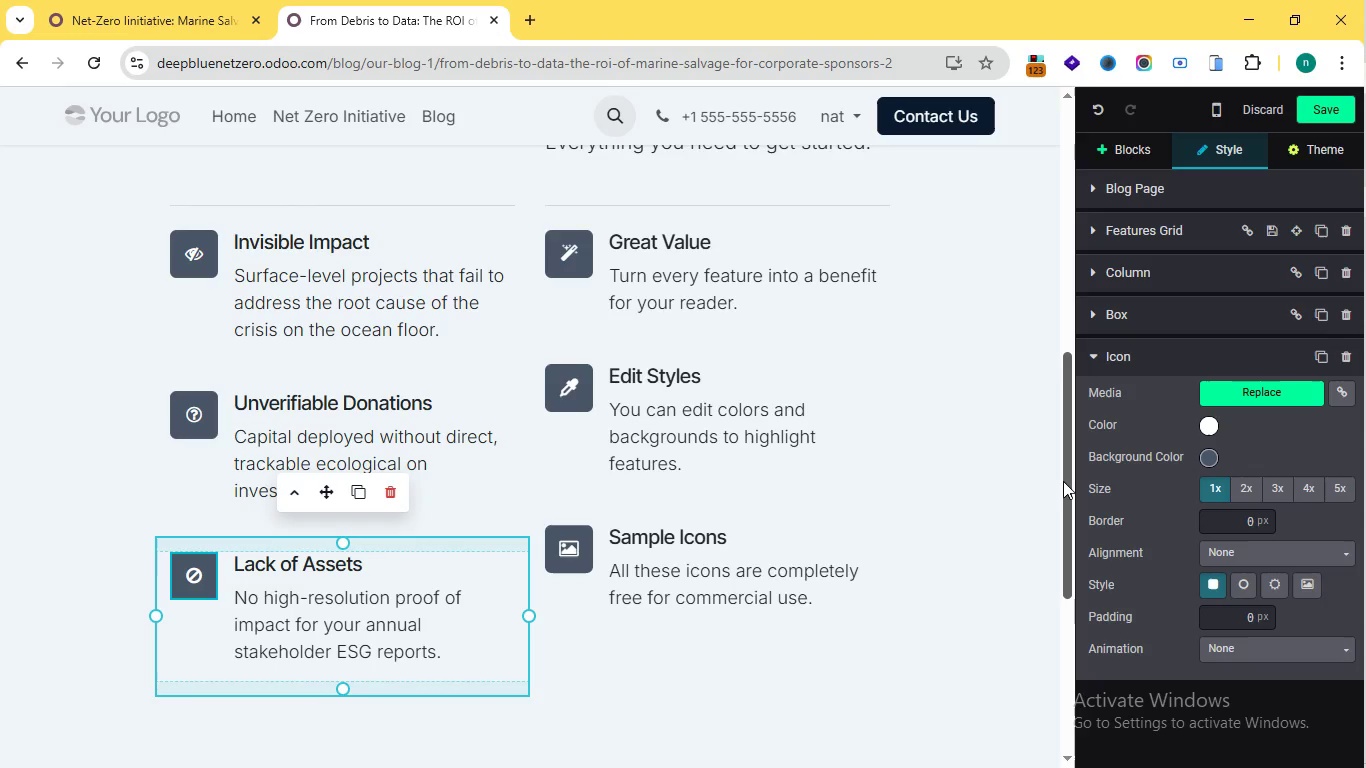 
wait(5.55)
 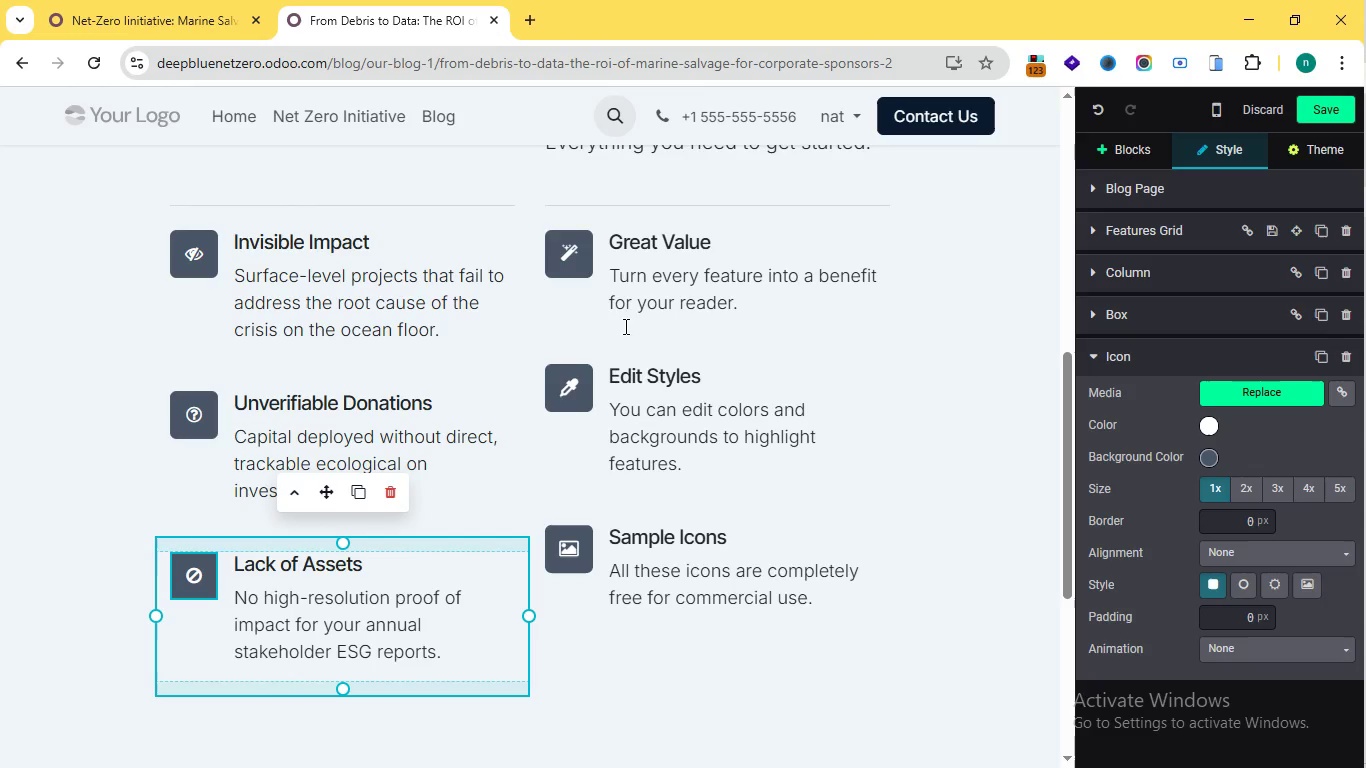 
left_click_drag(start_coordinate=[1063, 481], to_coordinate=[1041, 390])
 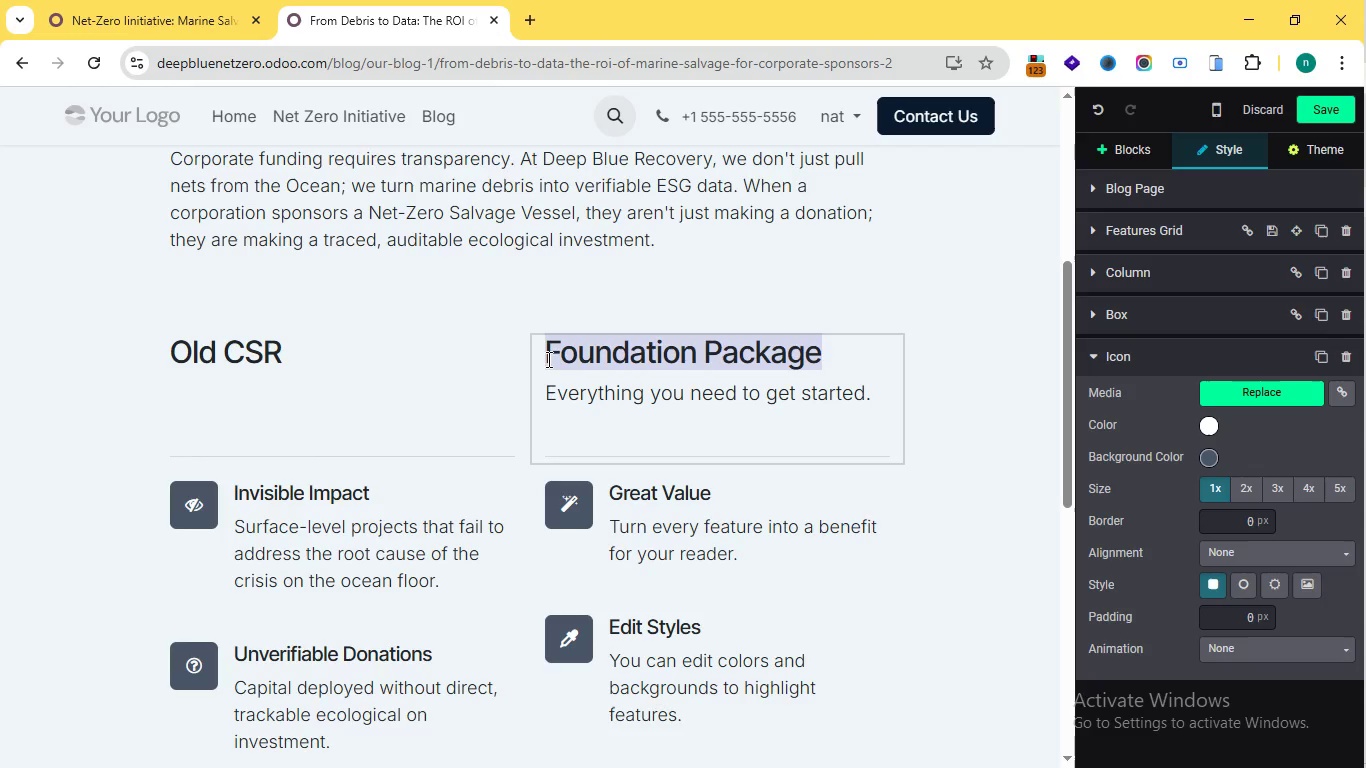 
left_click_drag(start_coordinate=[836, 352], to_coordinate=[547, 359])
 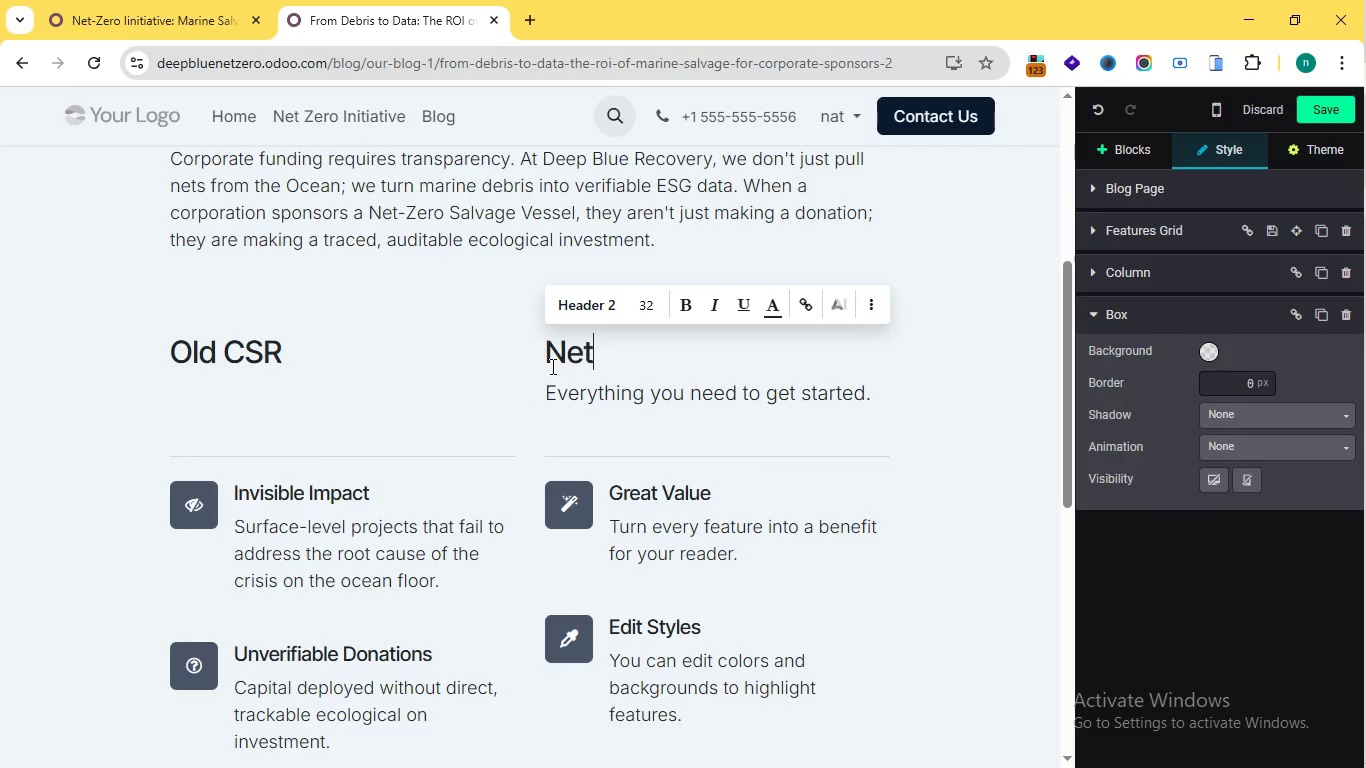 
type(Net-Zero CSR)
 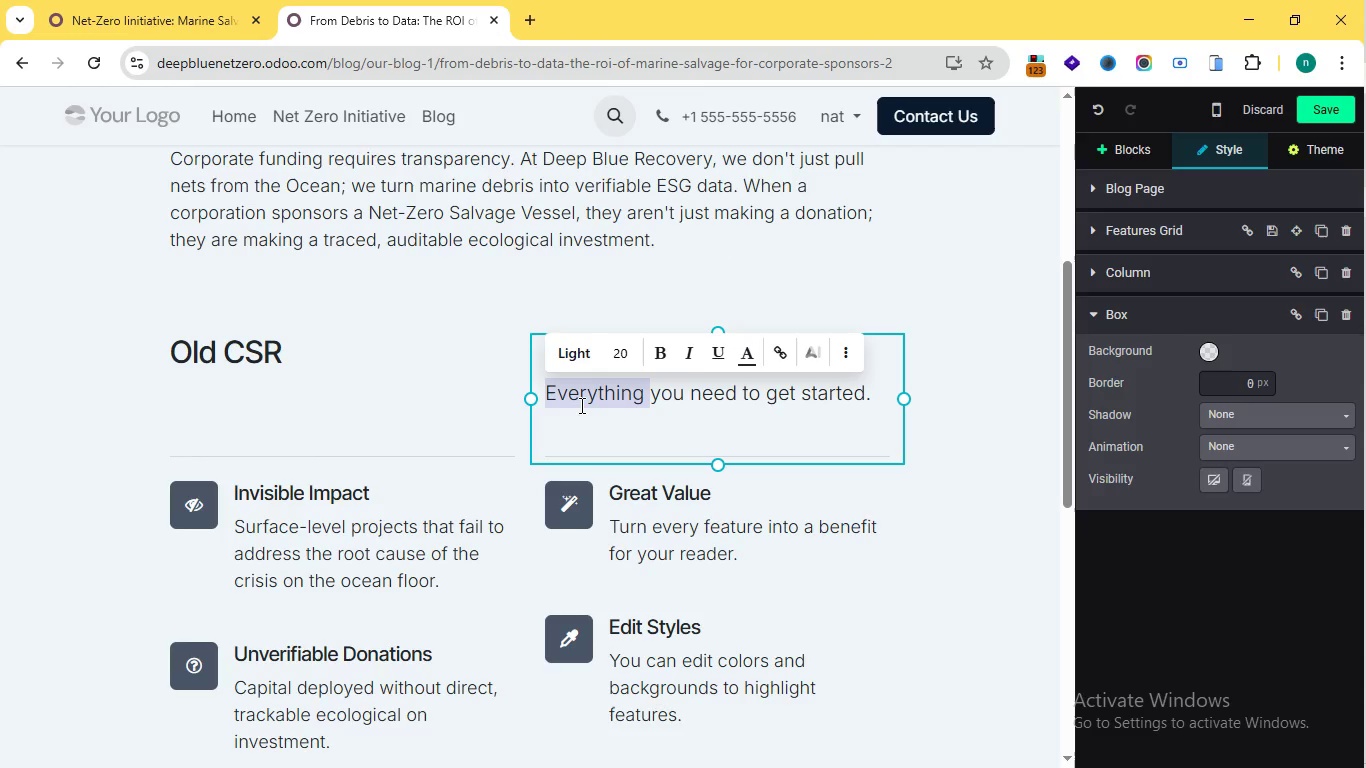 
double_click([580, 405])
 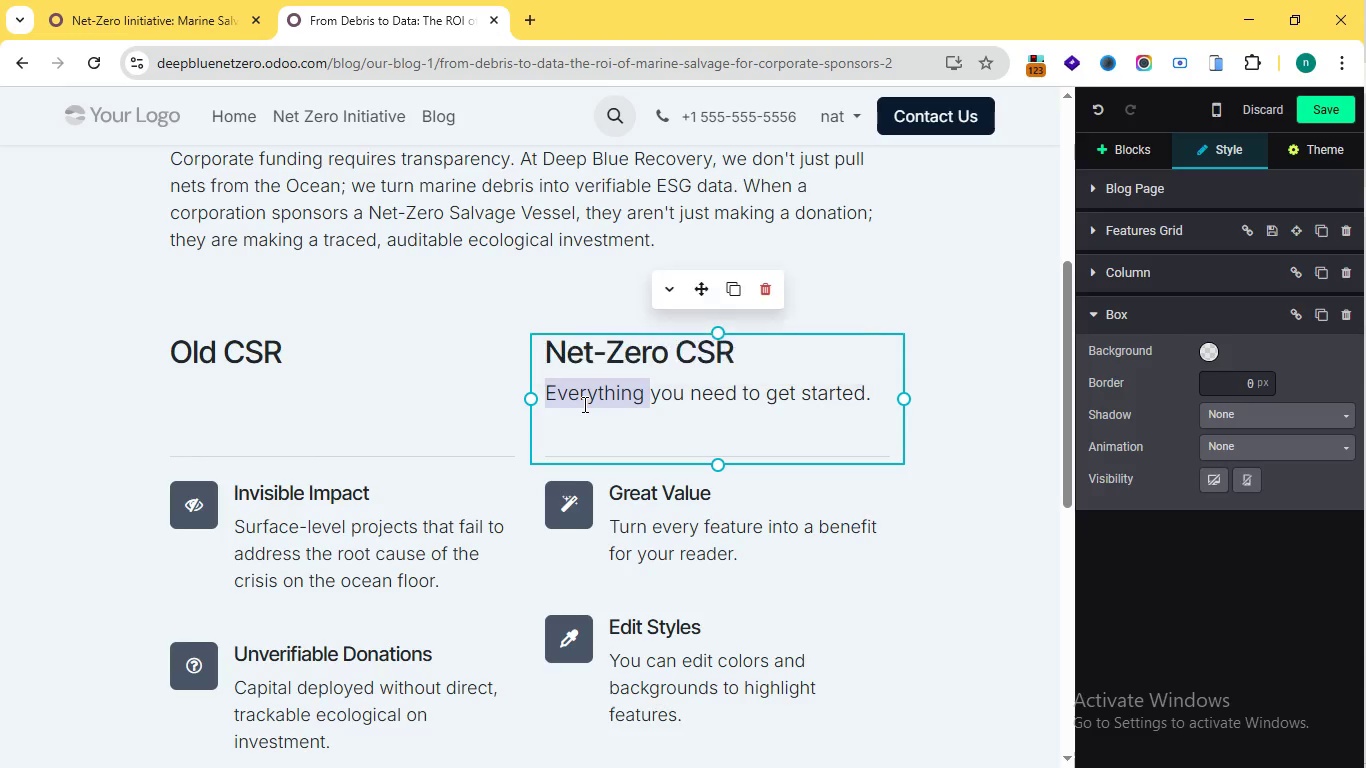 
triple_click([580, 405])
 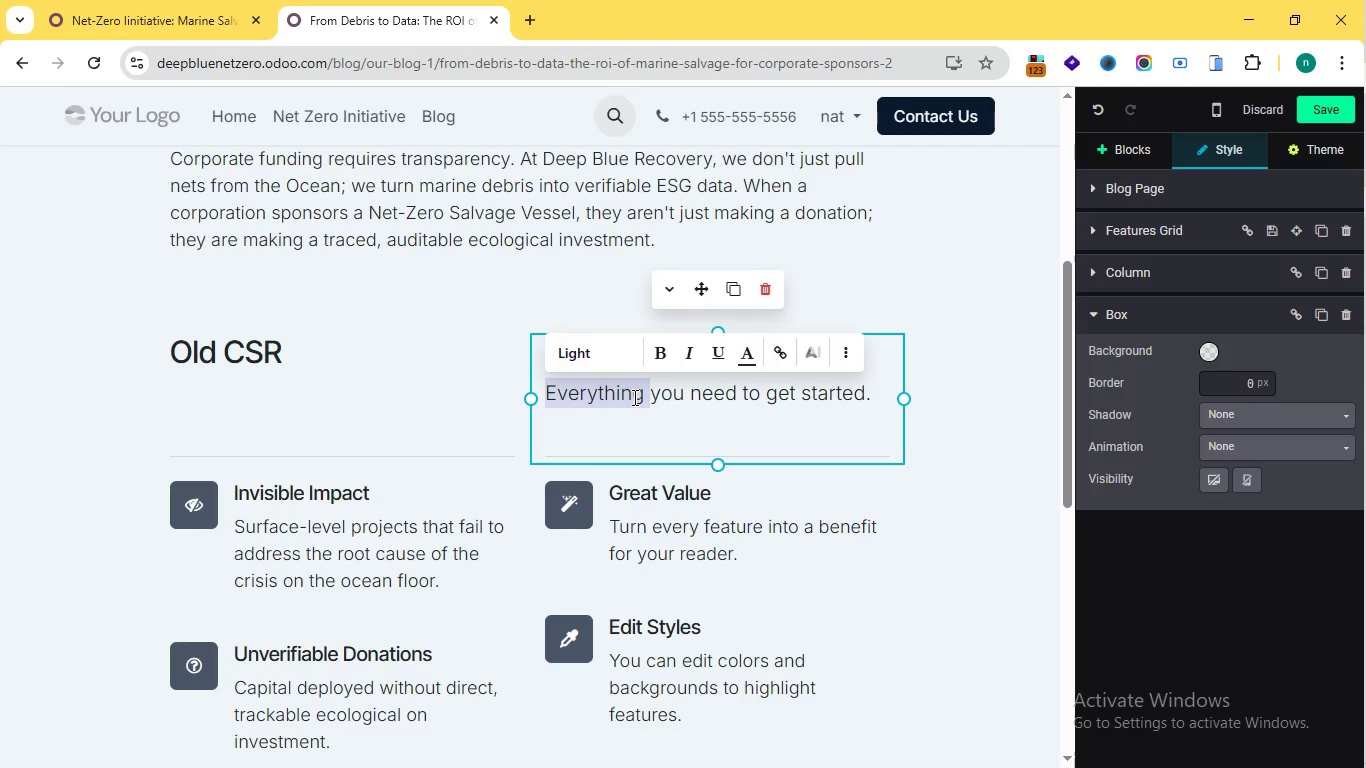 
double_click([583, 404])
 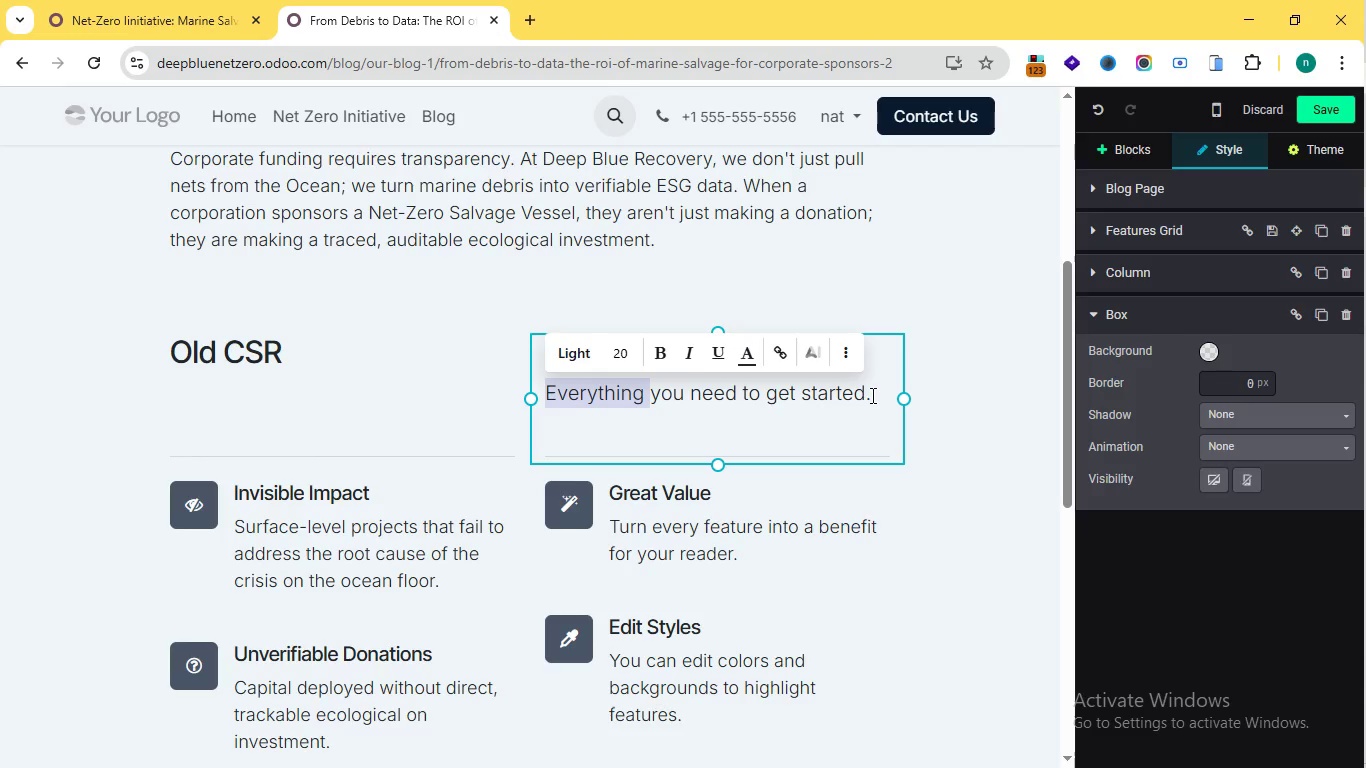 
triple_click([583, 404])
 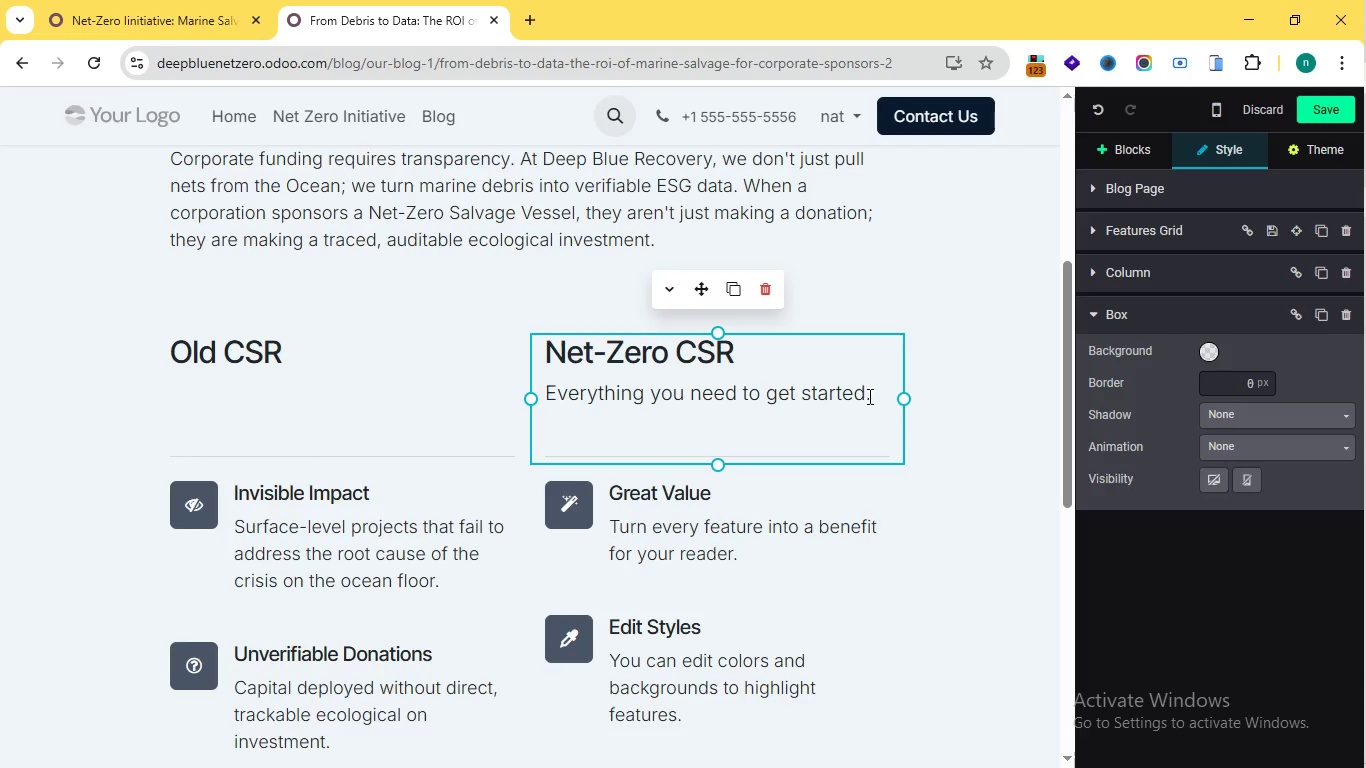 
left_click([866, 388])
 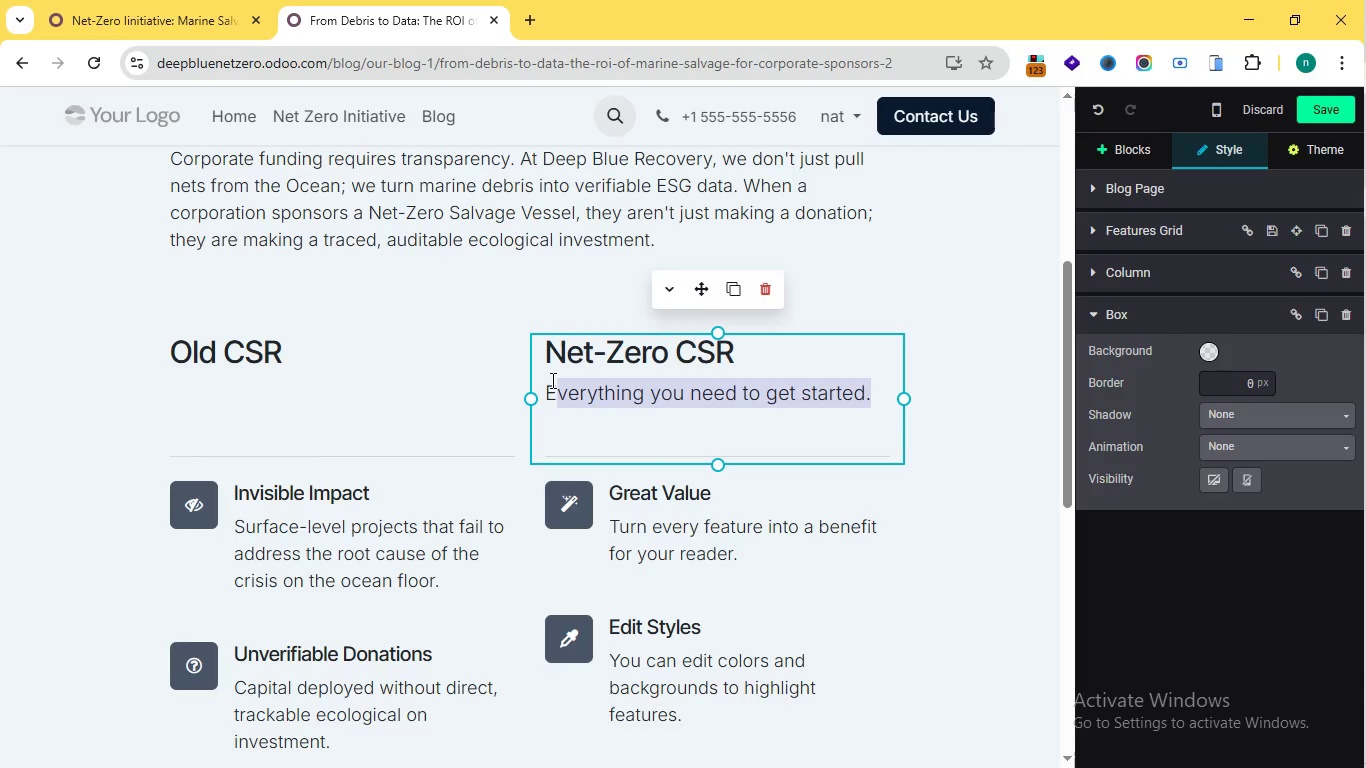 
left_click_drag(start_coordinate=[870, 392], to_coordinate=[546, 384])
 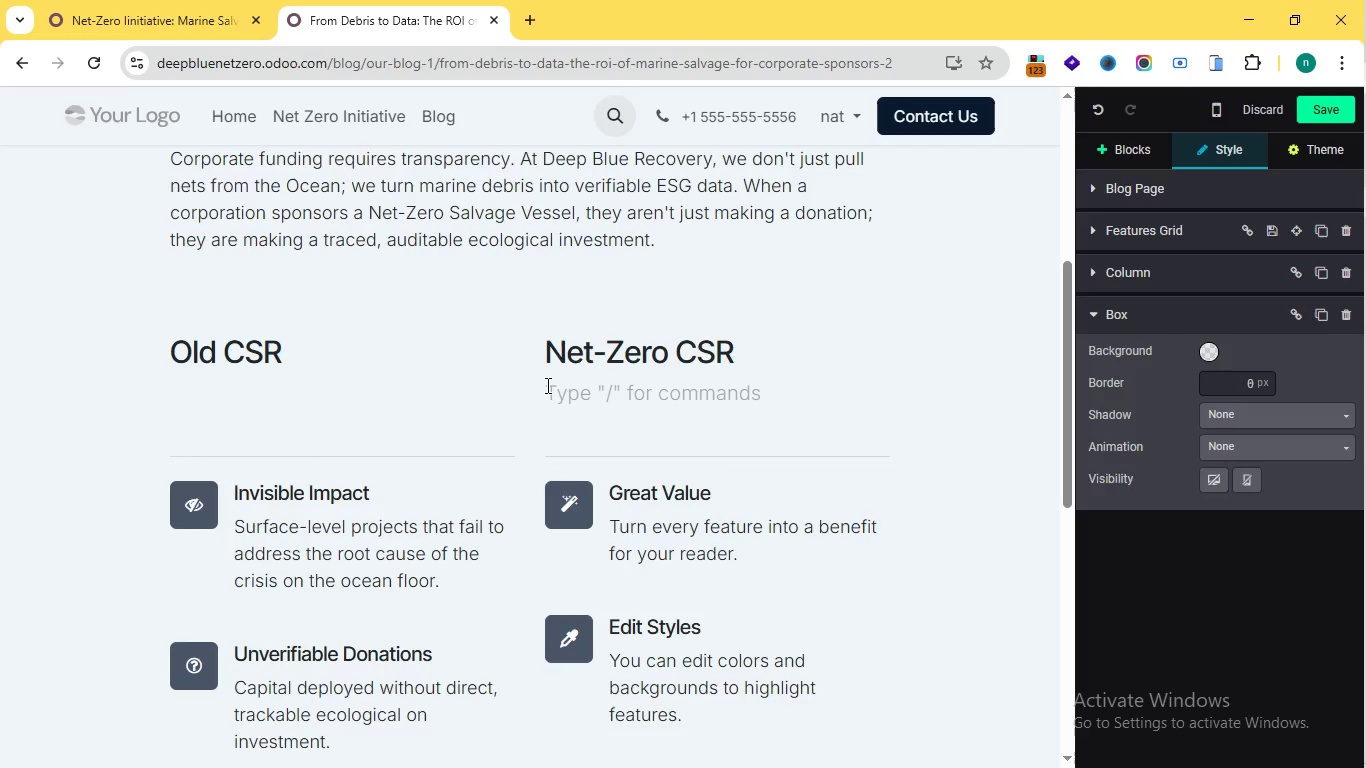 
key(Backspace)
 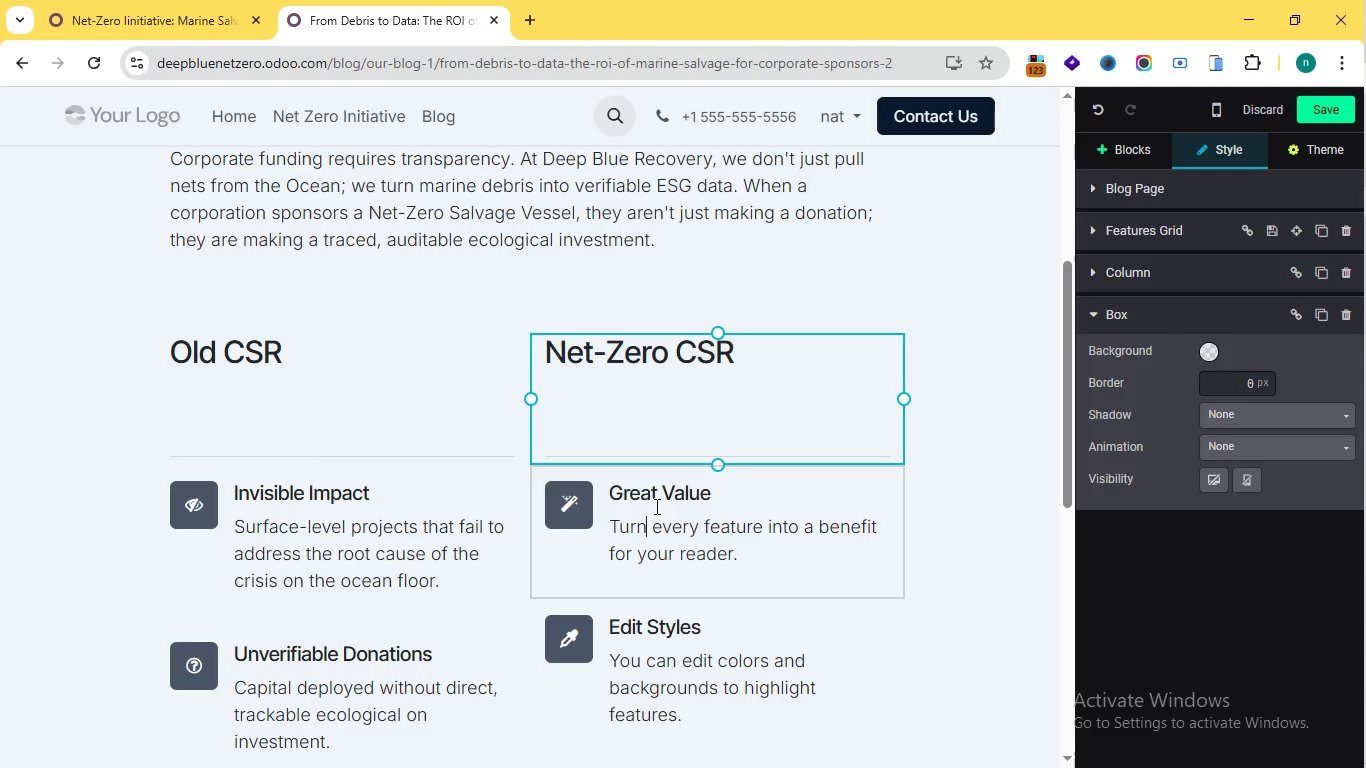 
left_click([646, 510])
 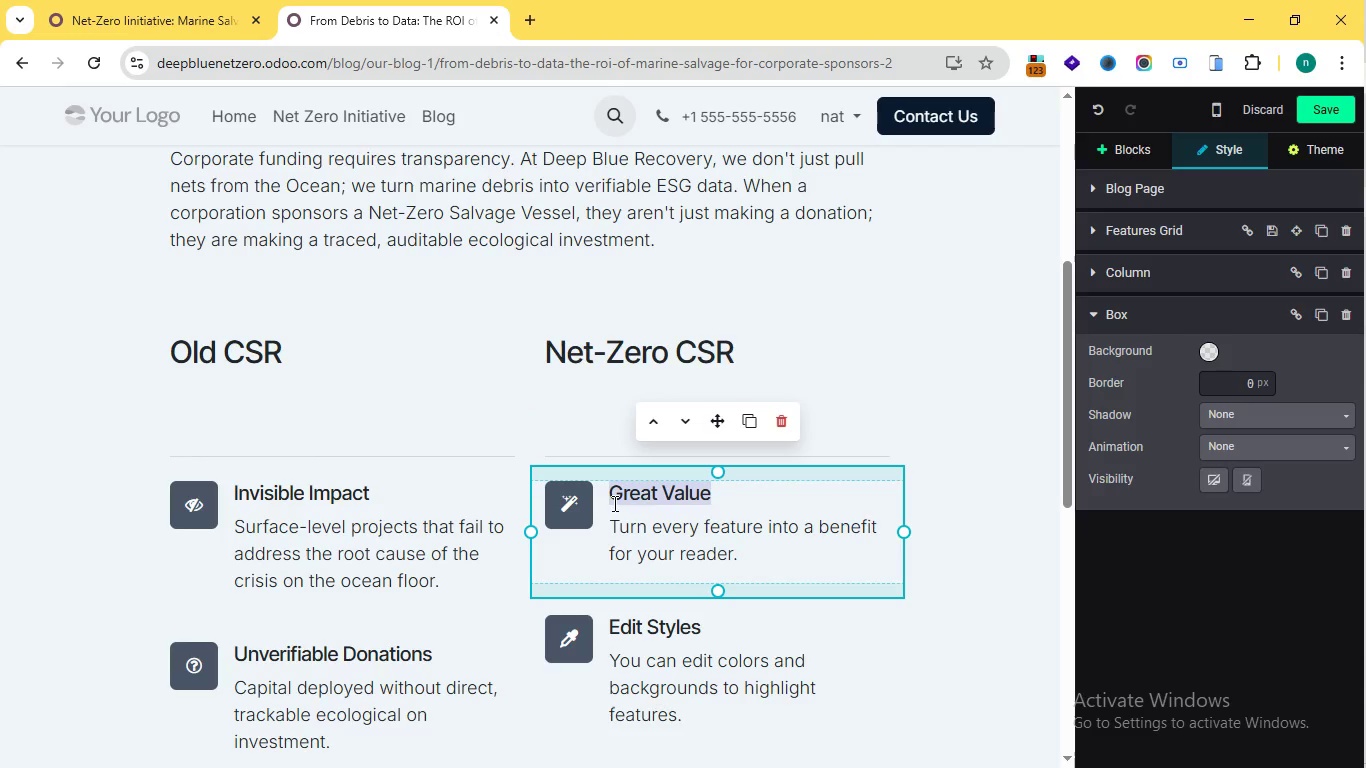 
left_click_drag(start_coordinate=[717, 497], to_coordinate=[613, 503])
 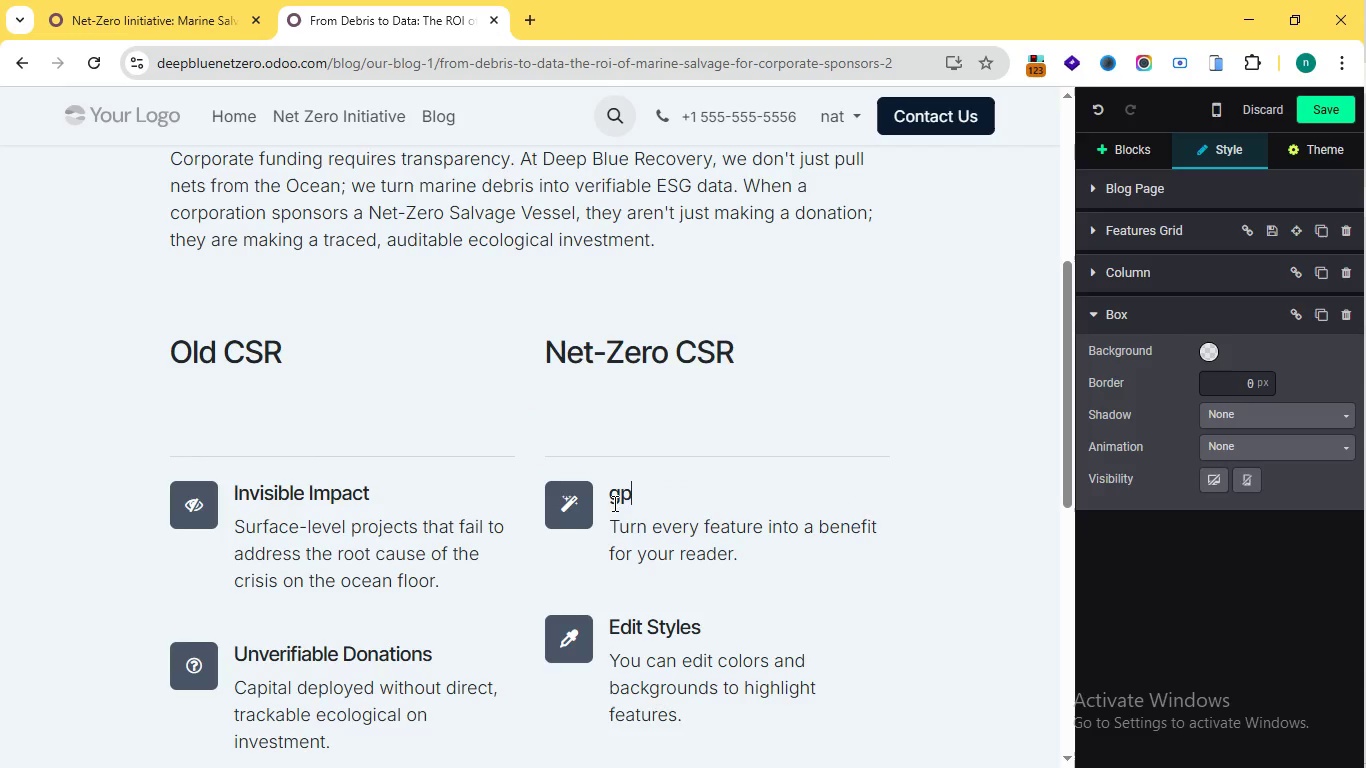 
type(gp)
key(Backspace)
key(Backspace)
type(GPS-tRA)
key(Backspace)
key(Backspace)
key(Backspace)
type(Tracked Metrics)
 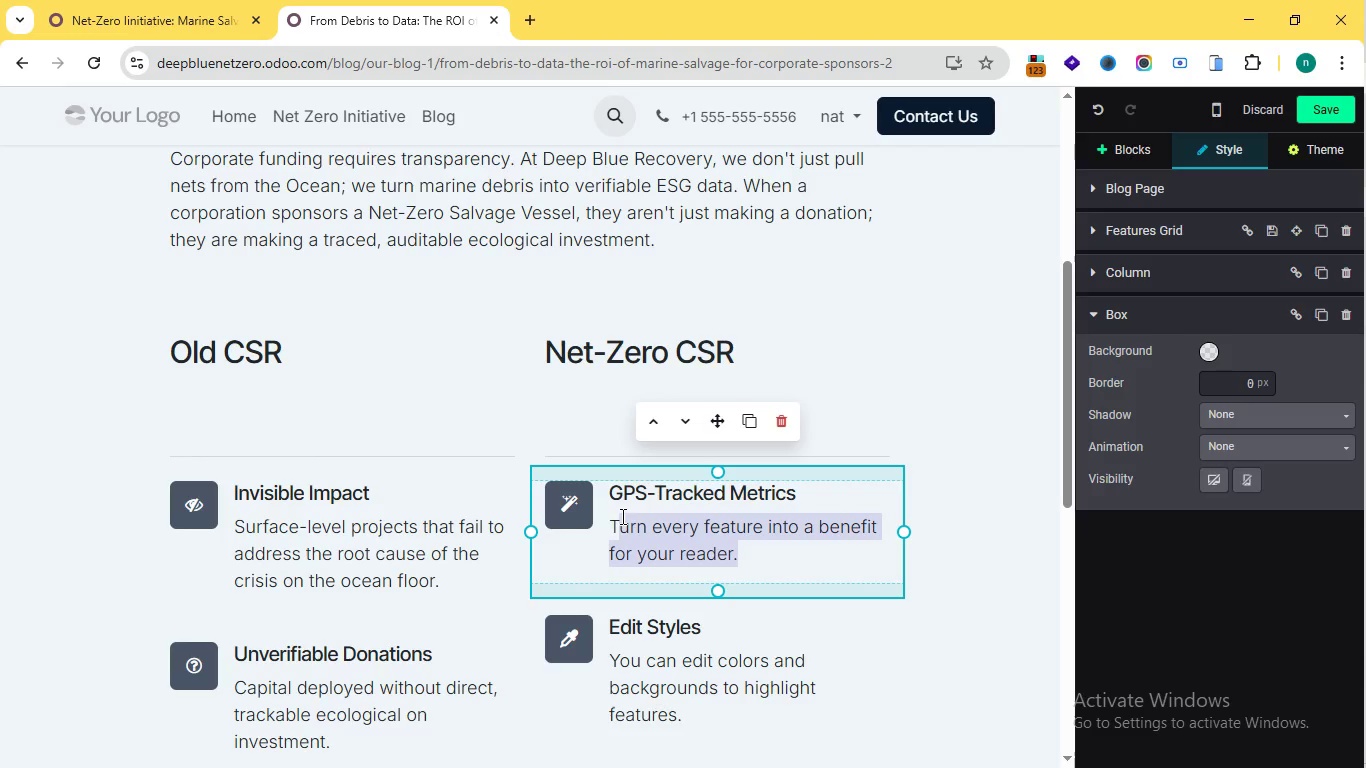 
left_click_drag(start_coordinate=[739, 549], to_coordinate=[606, 528])
 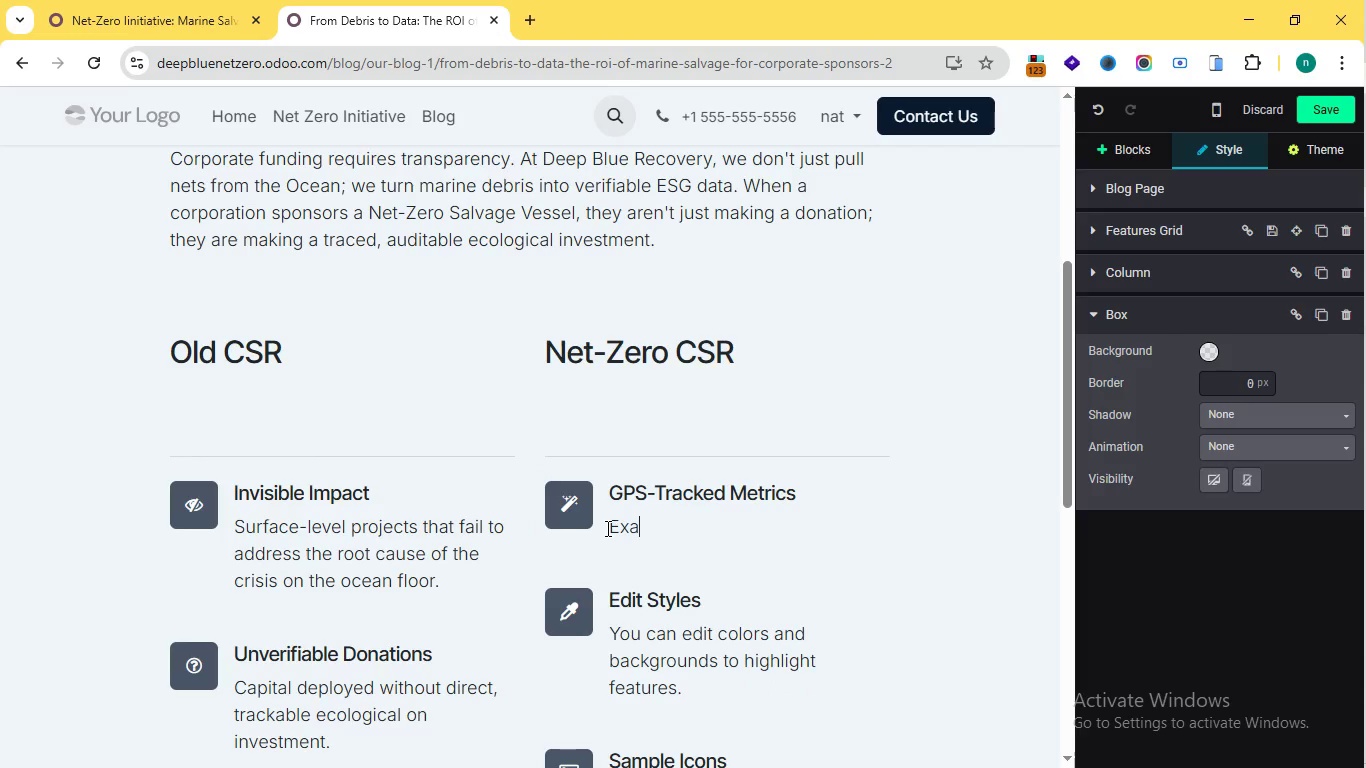 
type(Exact coordinates and weight logs of industrial ghost gear recovered by your sponsored vessel.)
 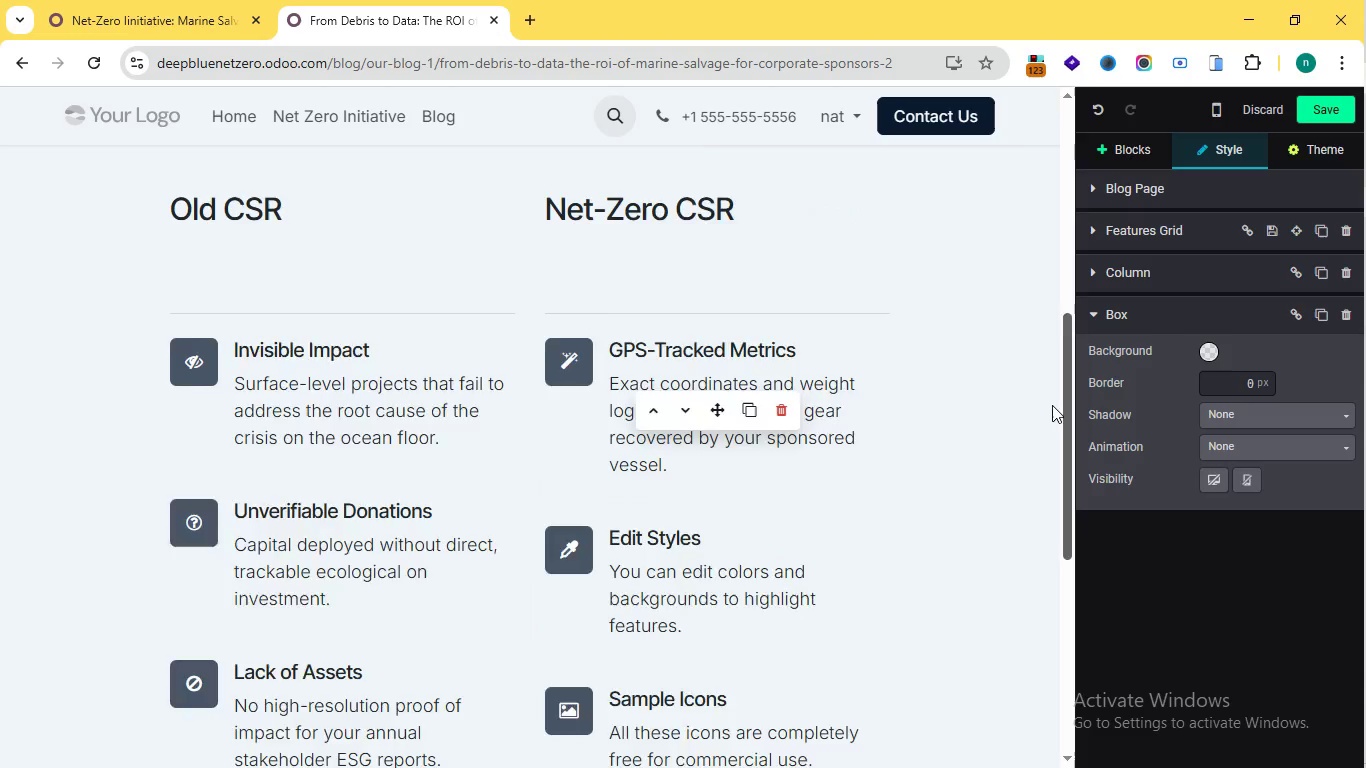 
left_click_drag(start_coordinate=[1065, 353], to_coordinate=[1045, 430])
 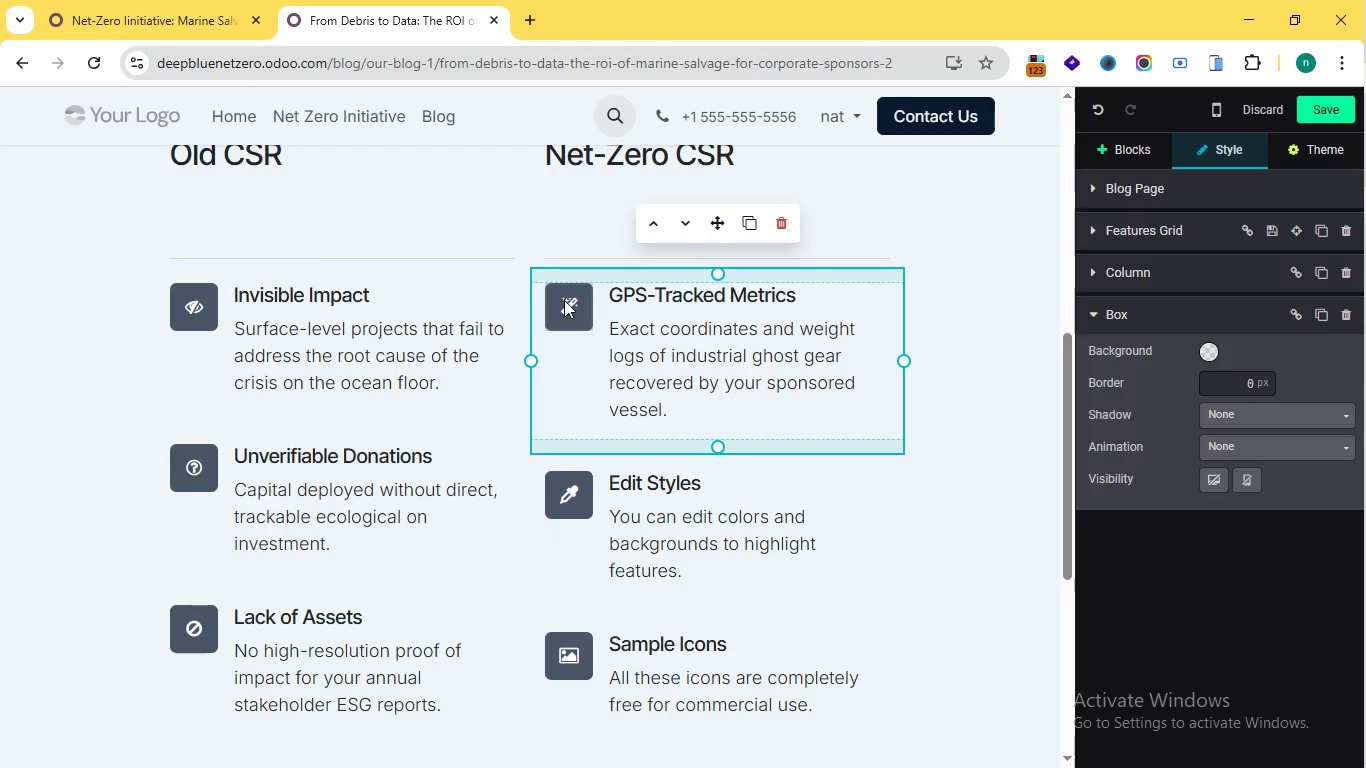 
double_click([570, 287])
 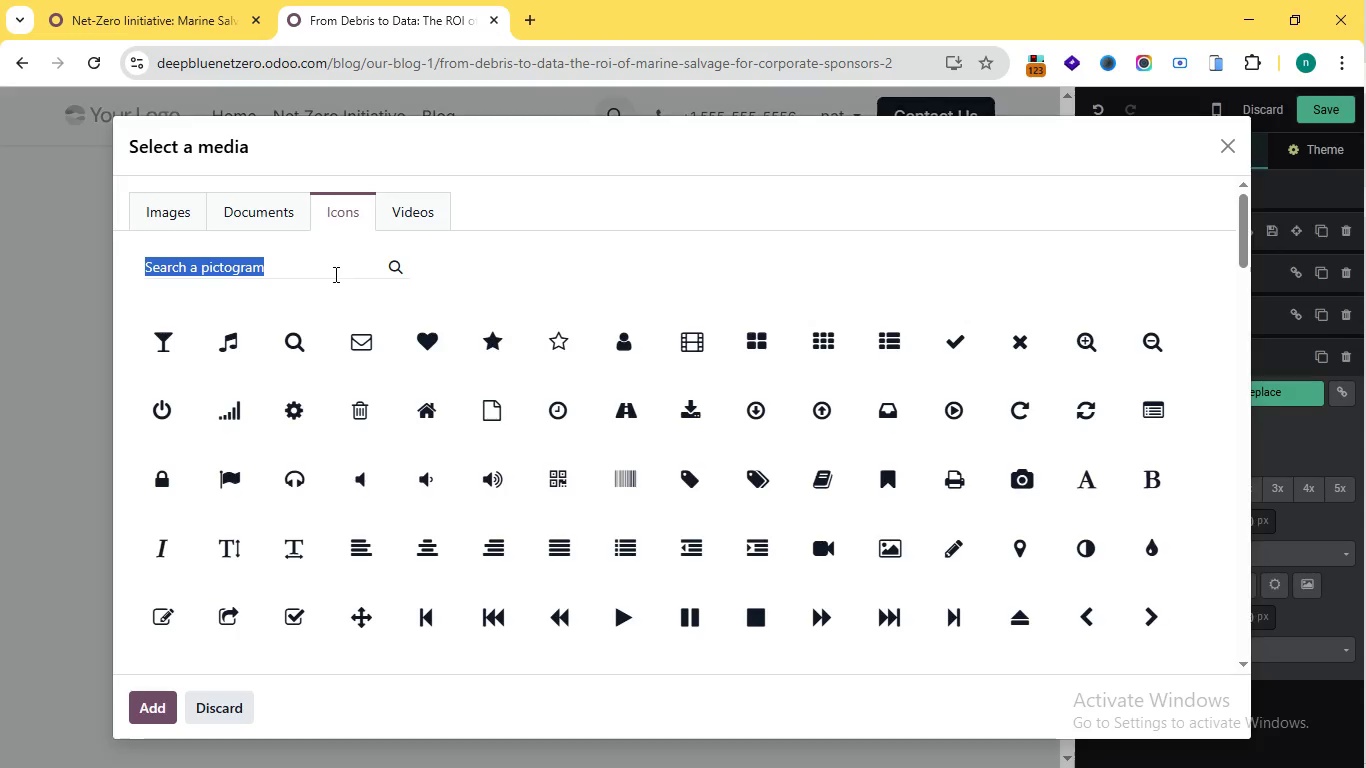 
double_click([564, 300])
 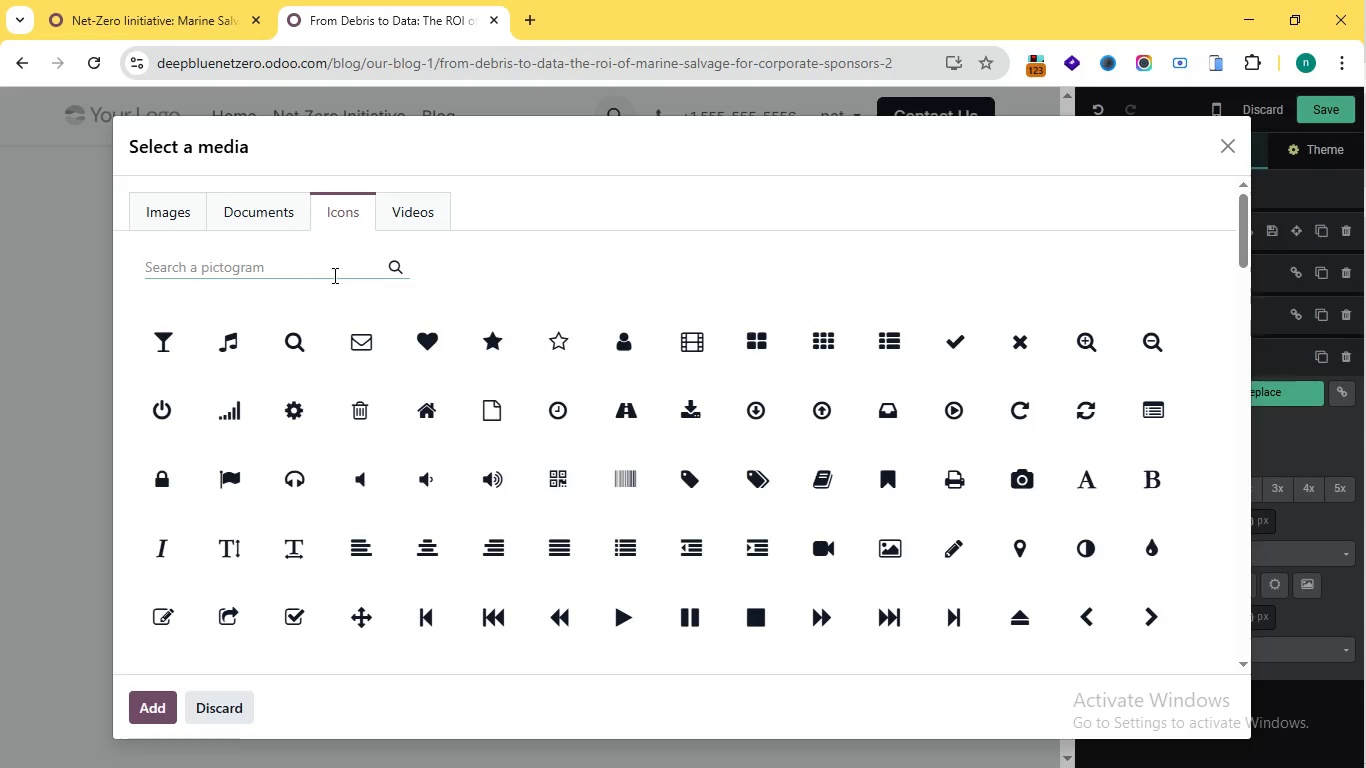 
left_click([334, 274])
 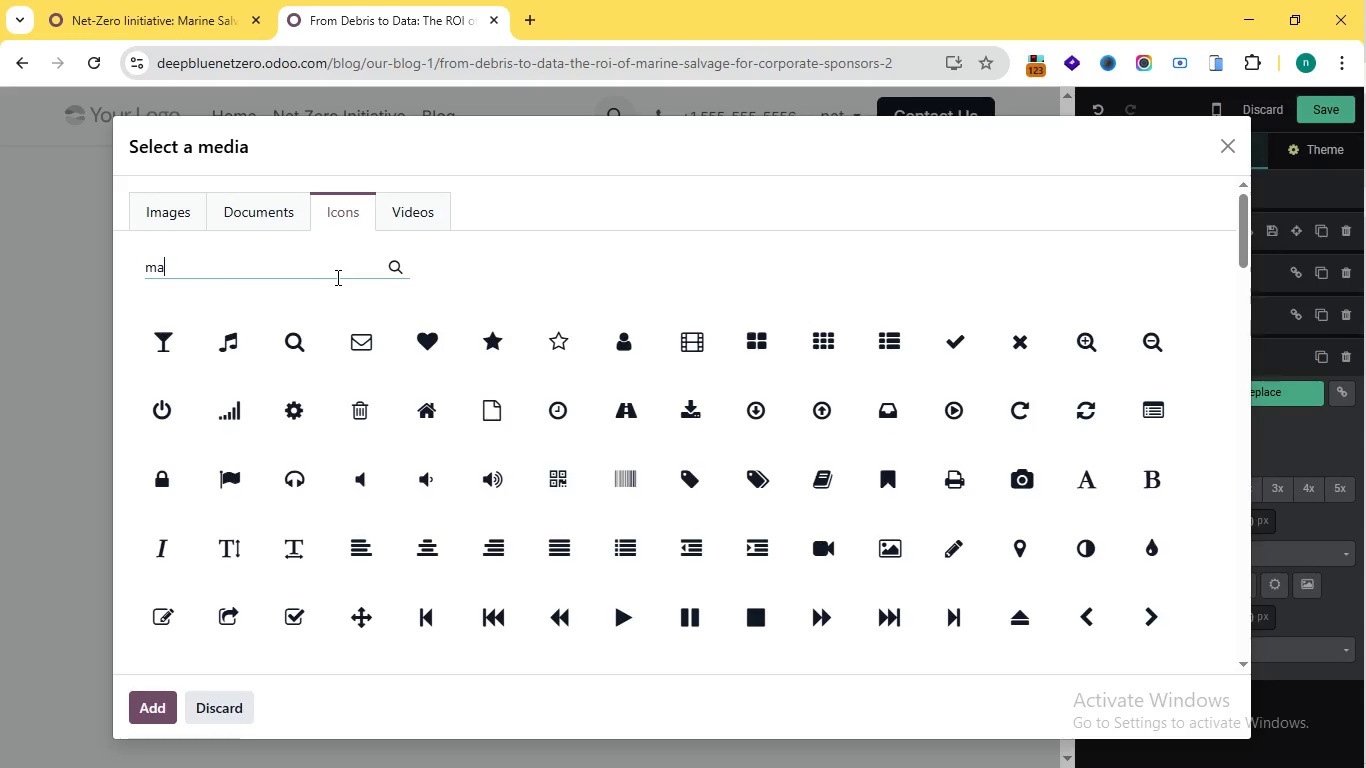 
type(map-)
 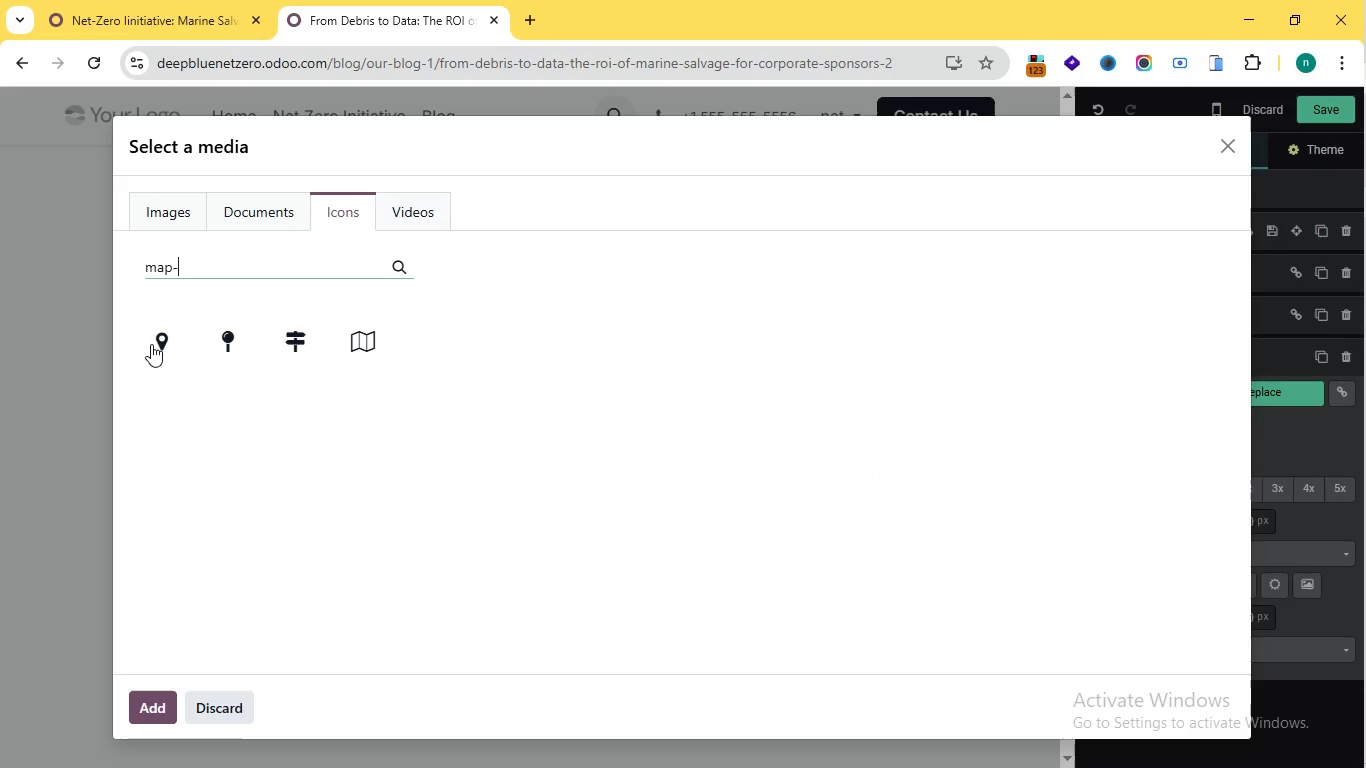 
left_click([151, 344])
 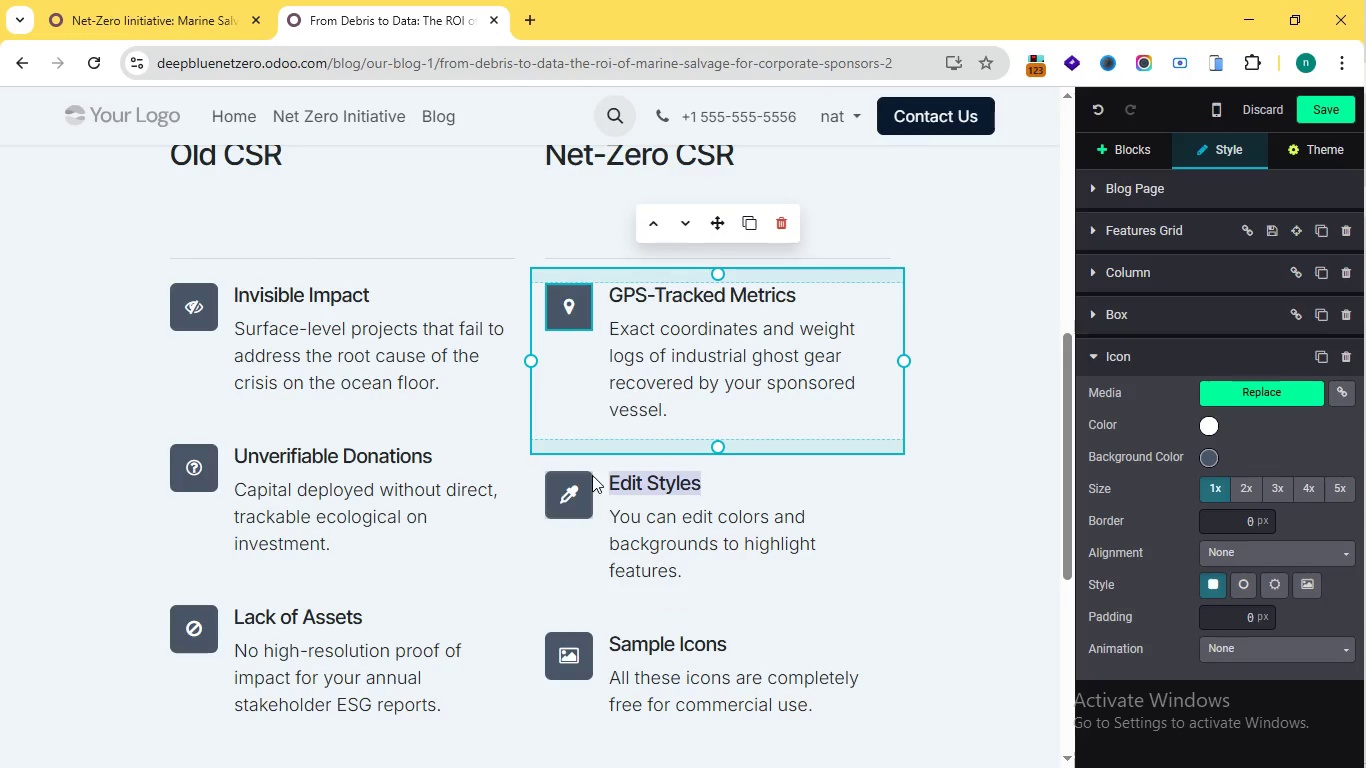 
left_click_drag(start_coordinate=[707, 487], to_coordinate=[592, 475])
 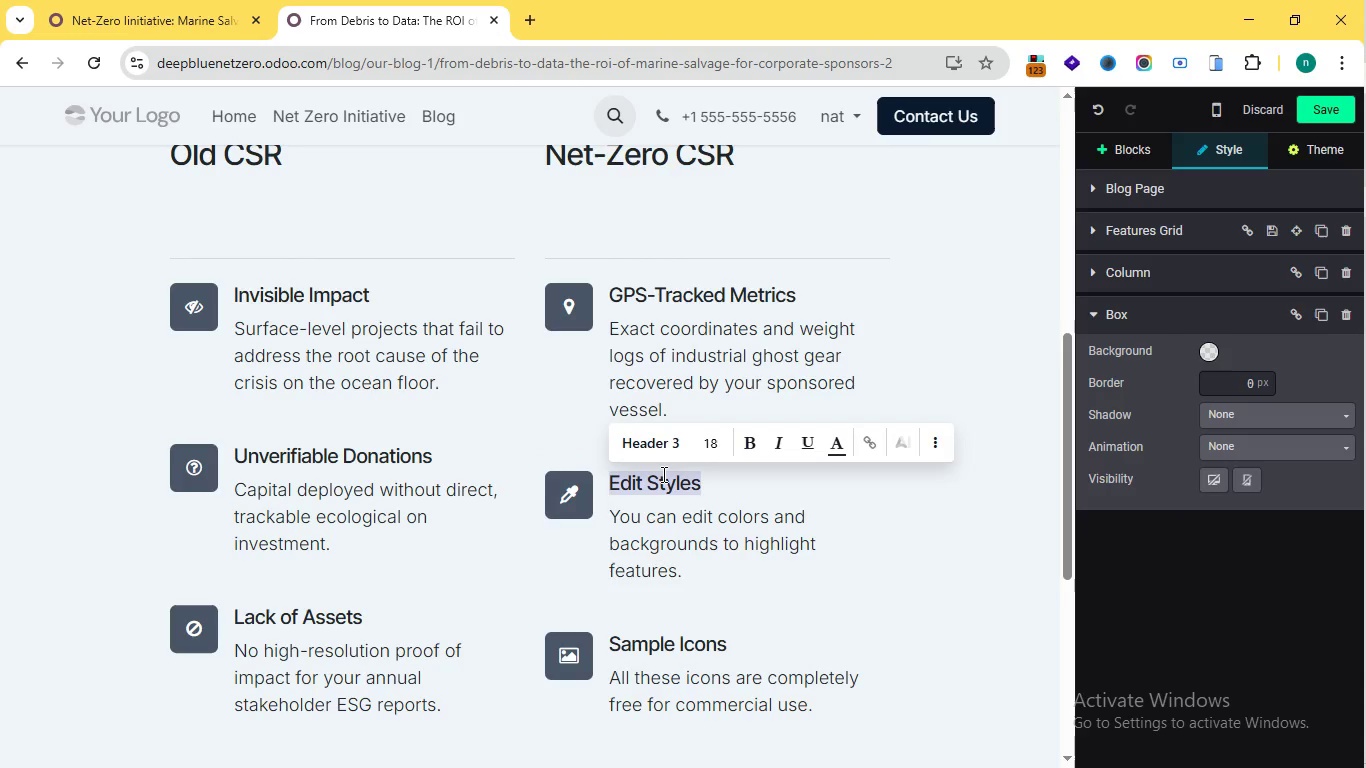 
wait(5.64)
 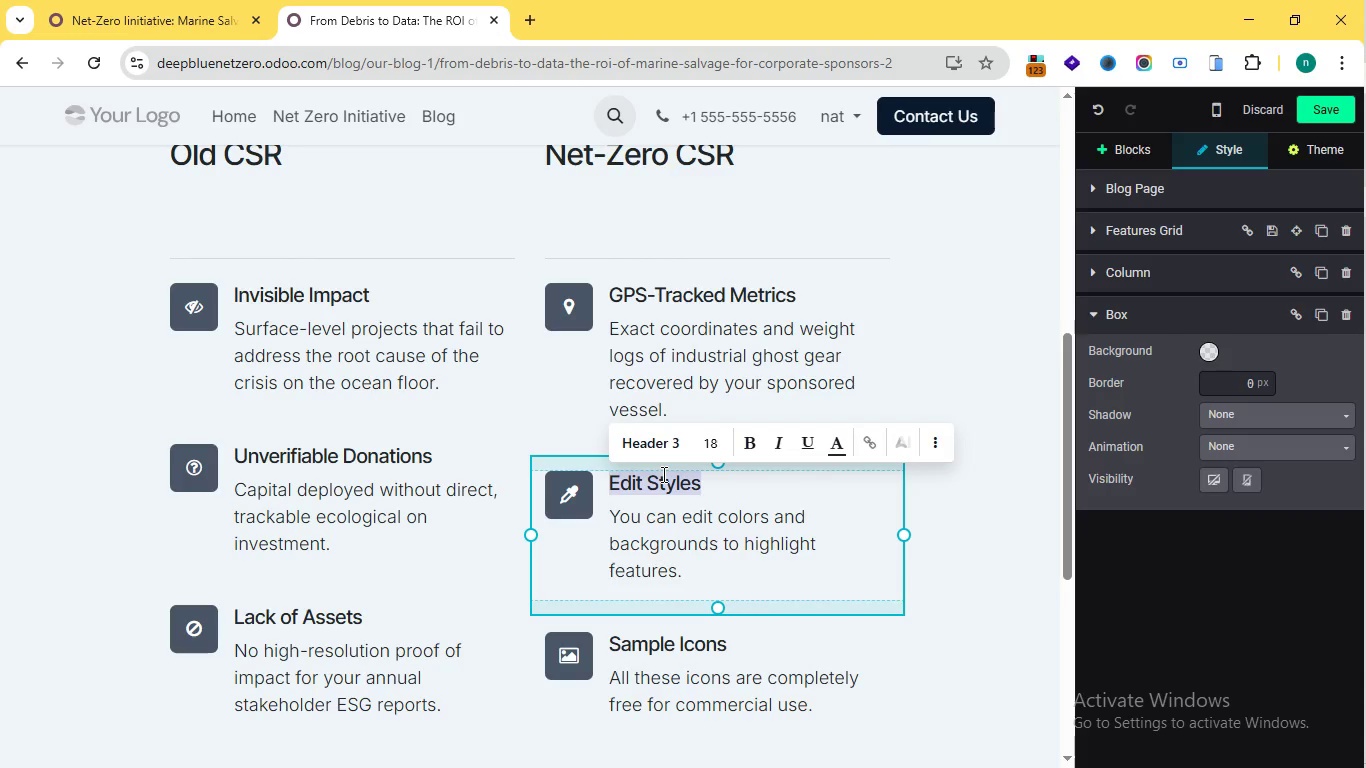 
key(CapsLock)
 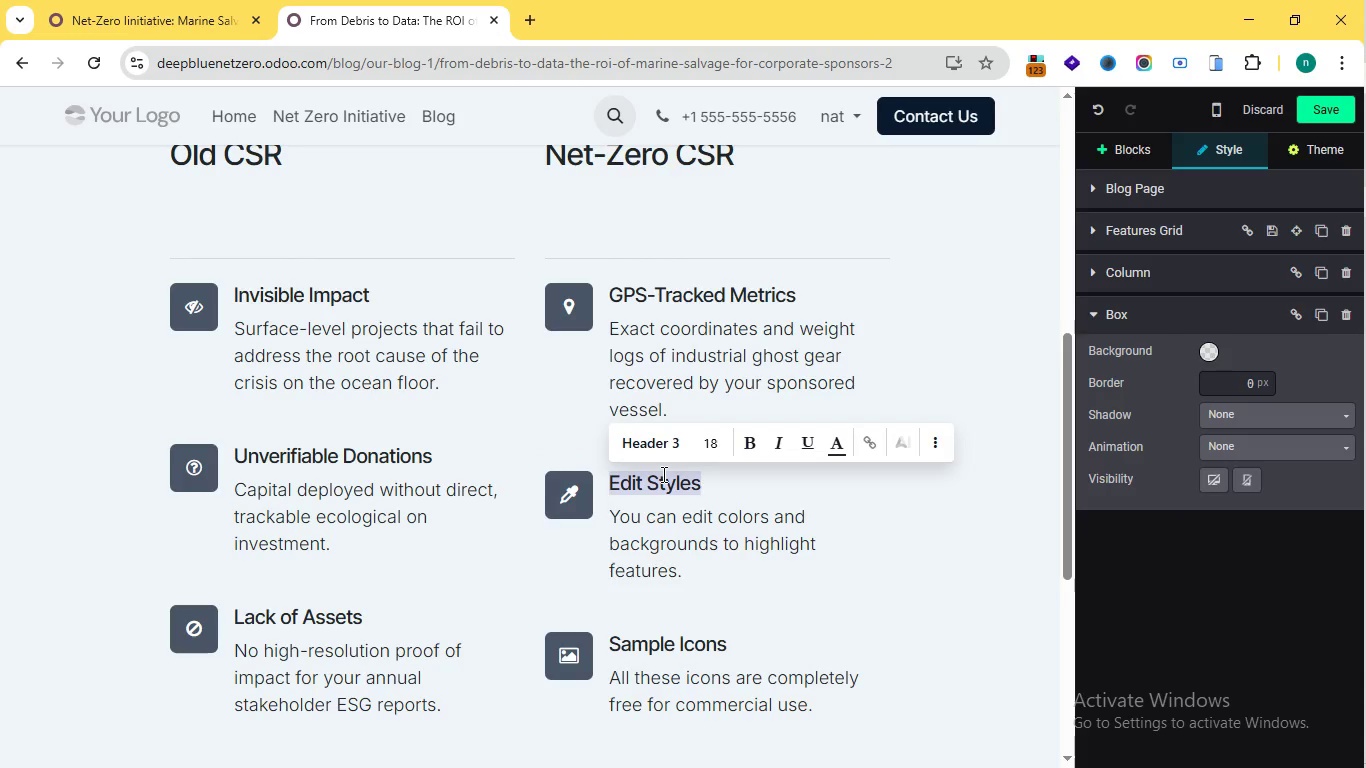 
key(H)
 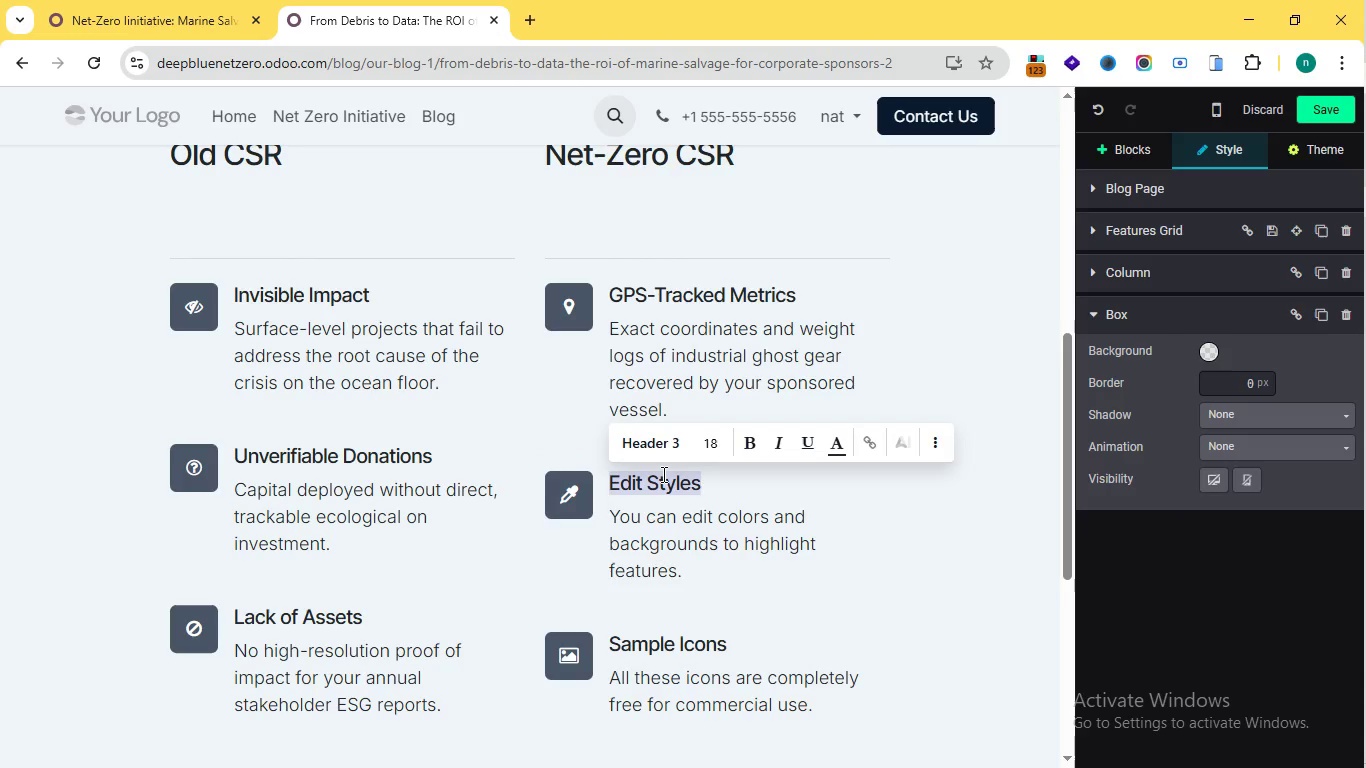 
key(CapsLock)
 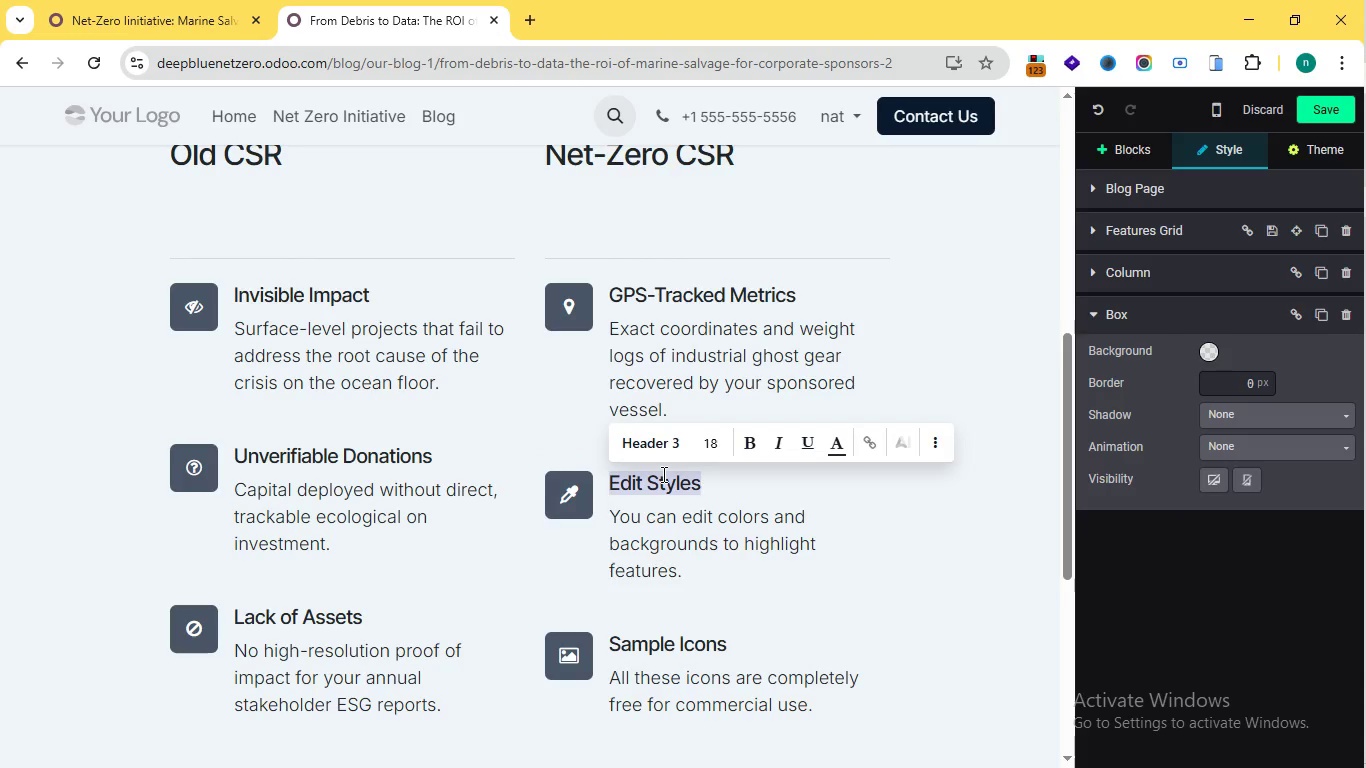 
key(I)
 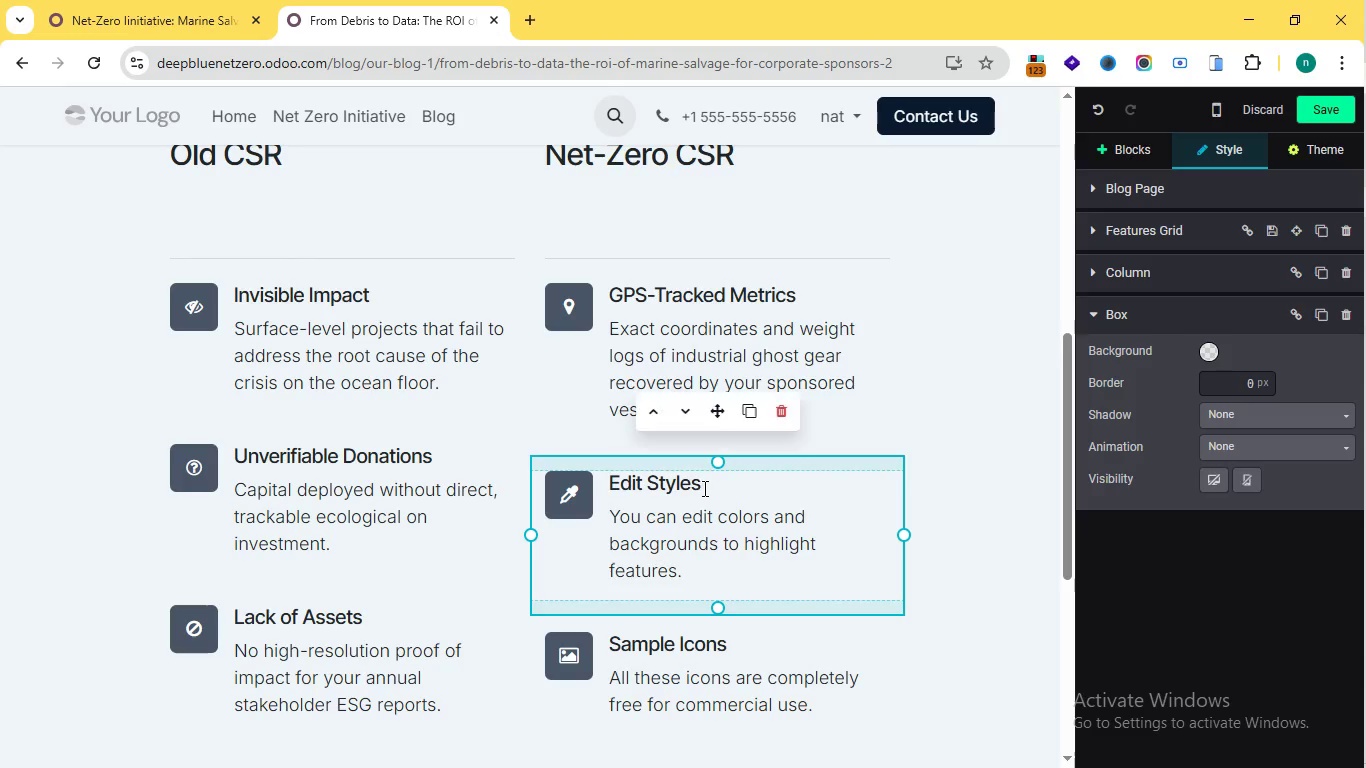 
left_click([726, 499])
 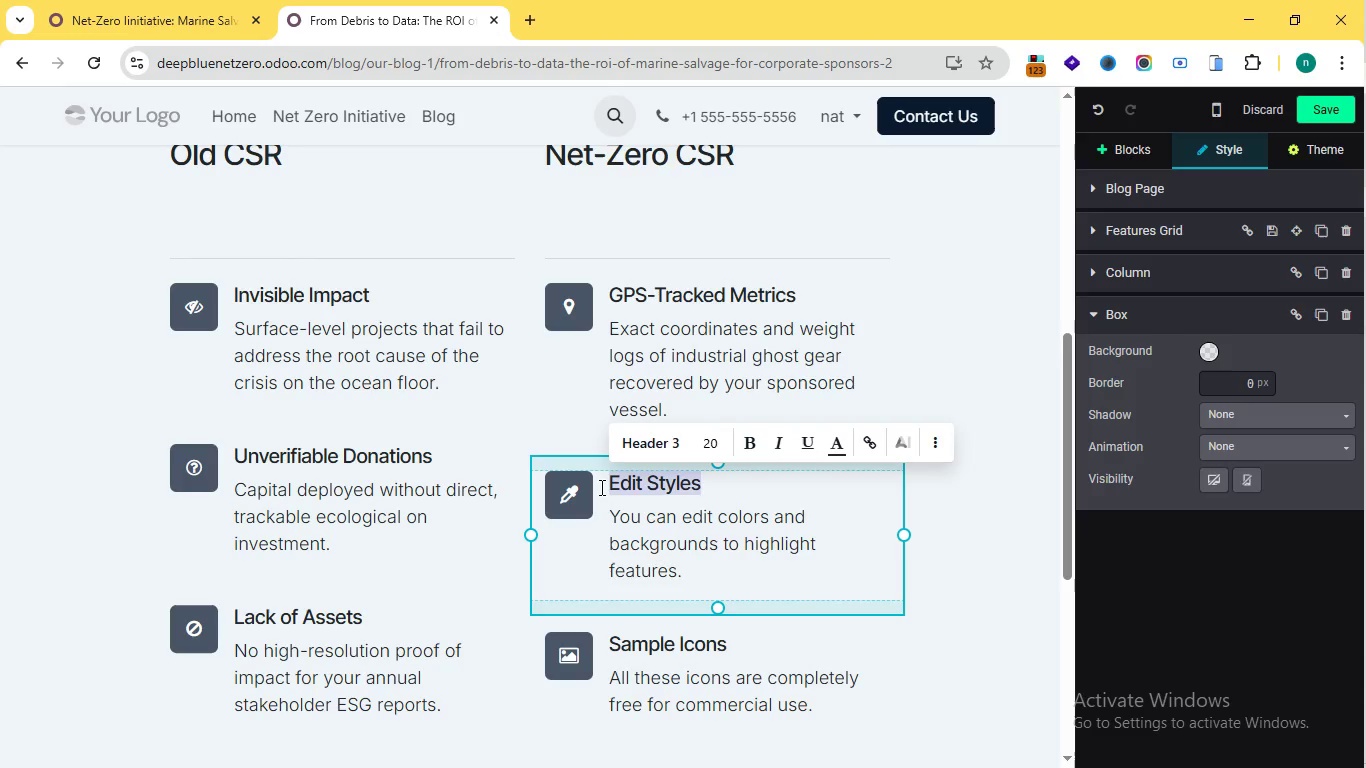 
left_click_drag(start_coordinate=[703, 488], to_coordinate=[604, 496])
 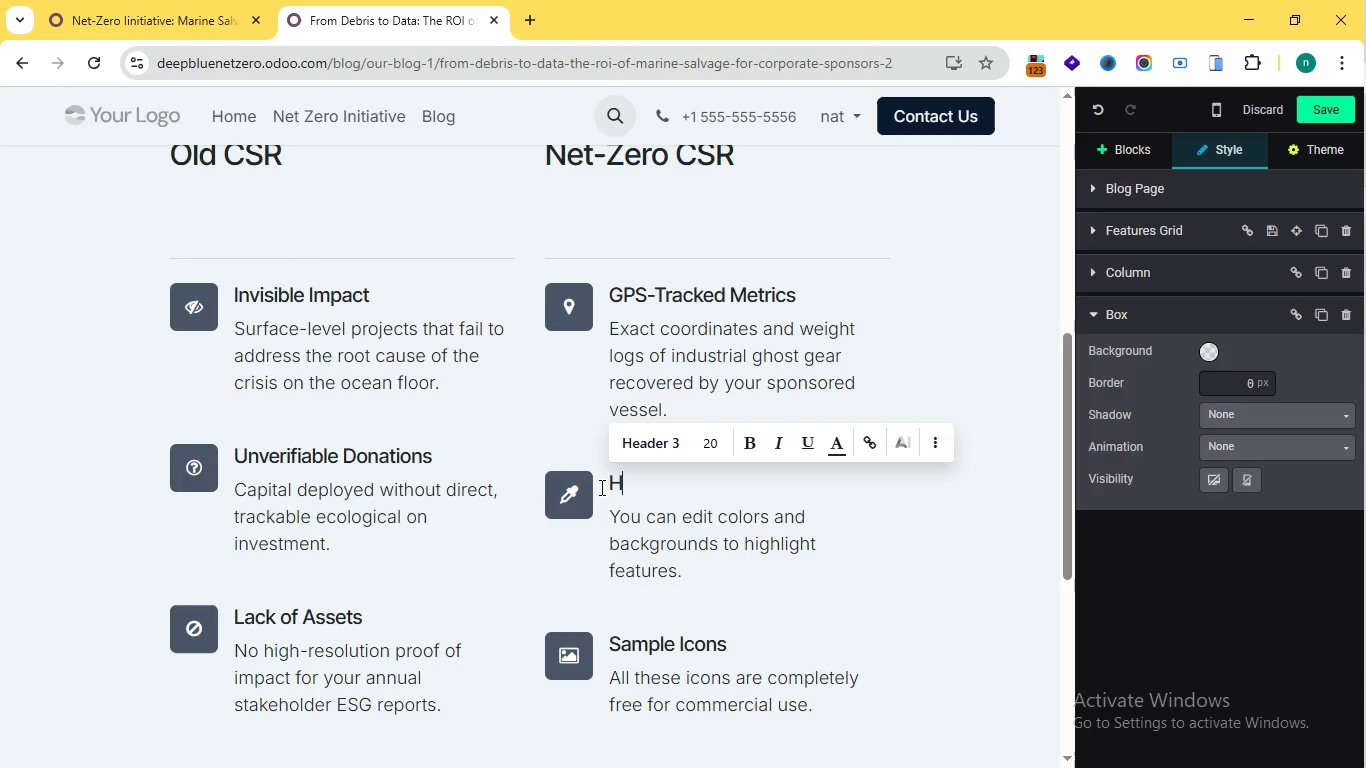 
type(h)
key(Backspace)
type(High-Res Media)
 